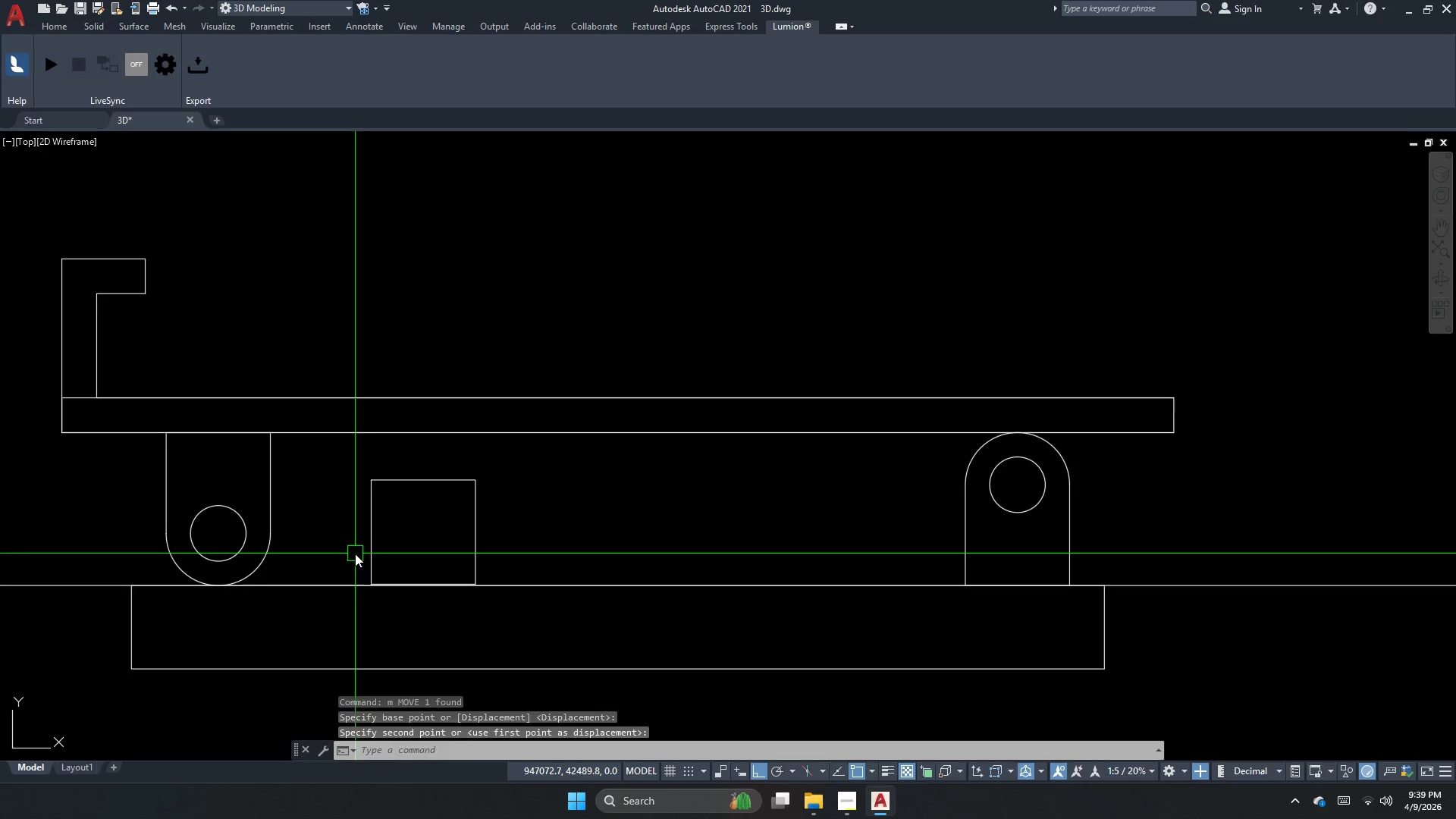 
triple_click([354, 554])
 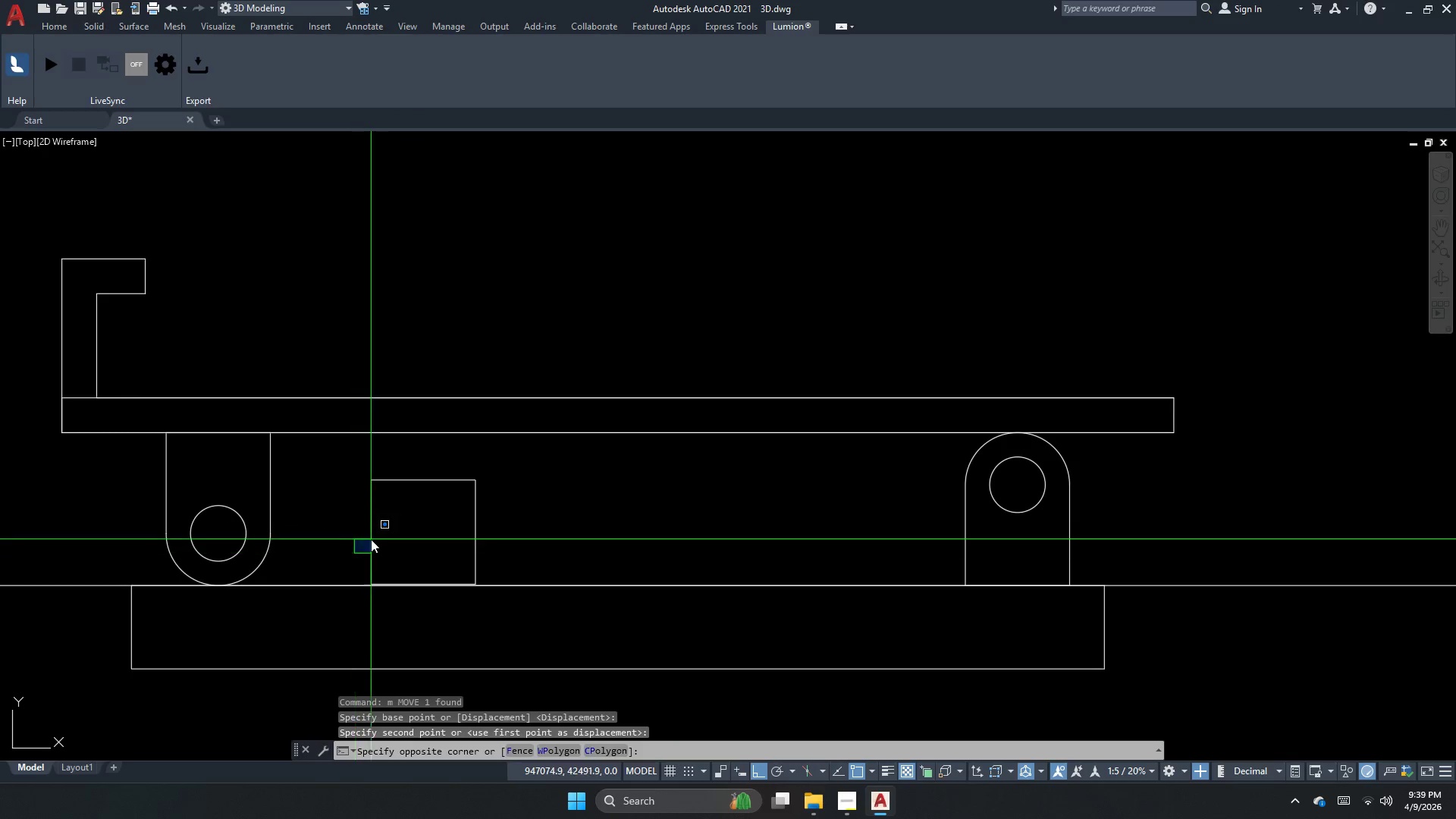 
left_click_drag(start_coordinate=[370, 539], to_coordinate=[370, 548])
 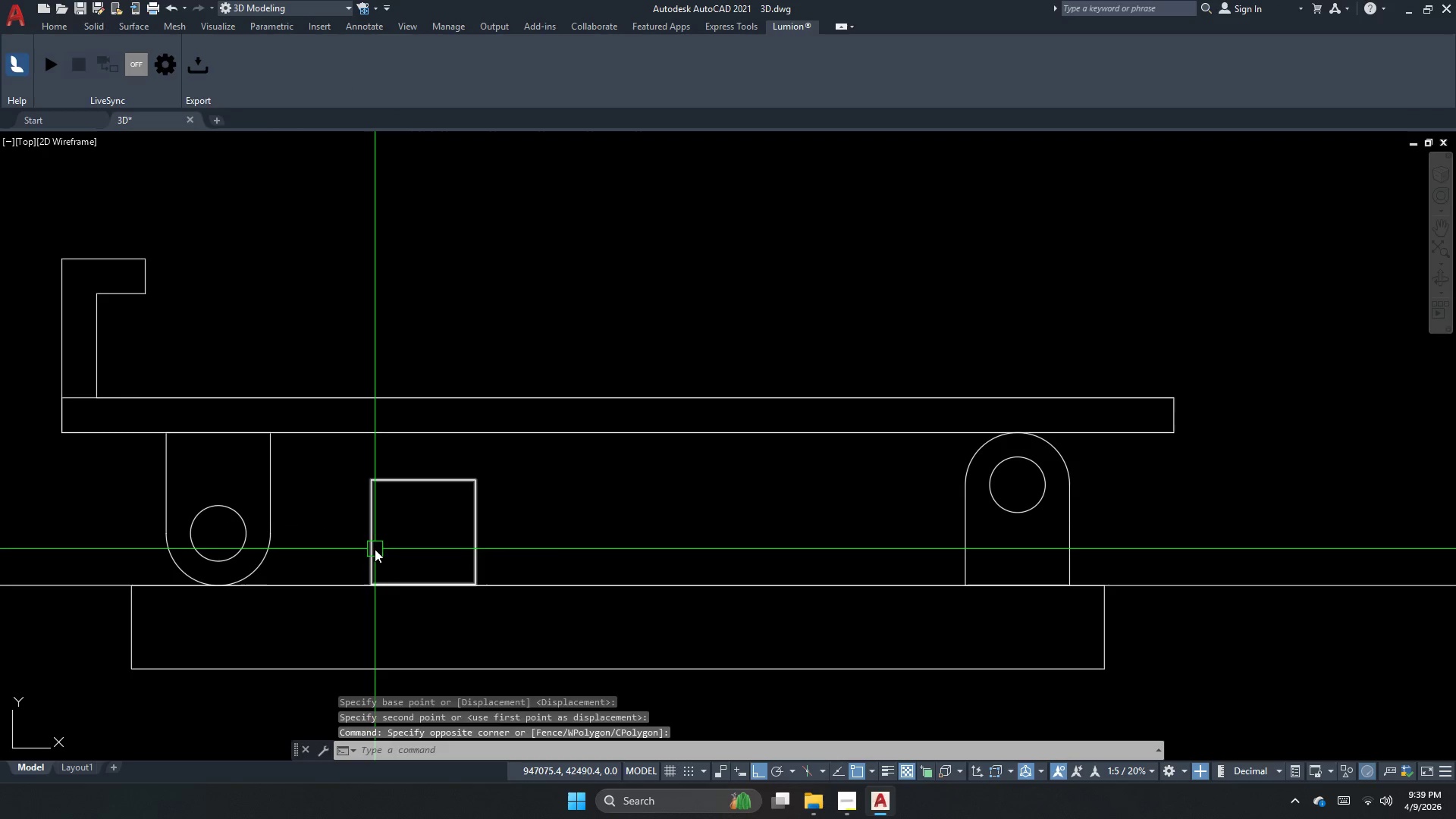 
triple_click([375, 549])
 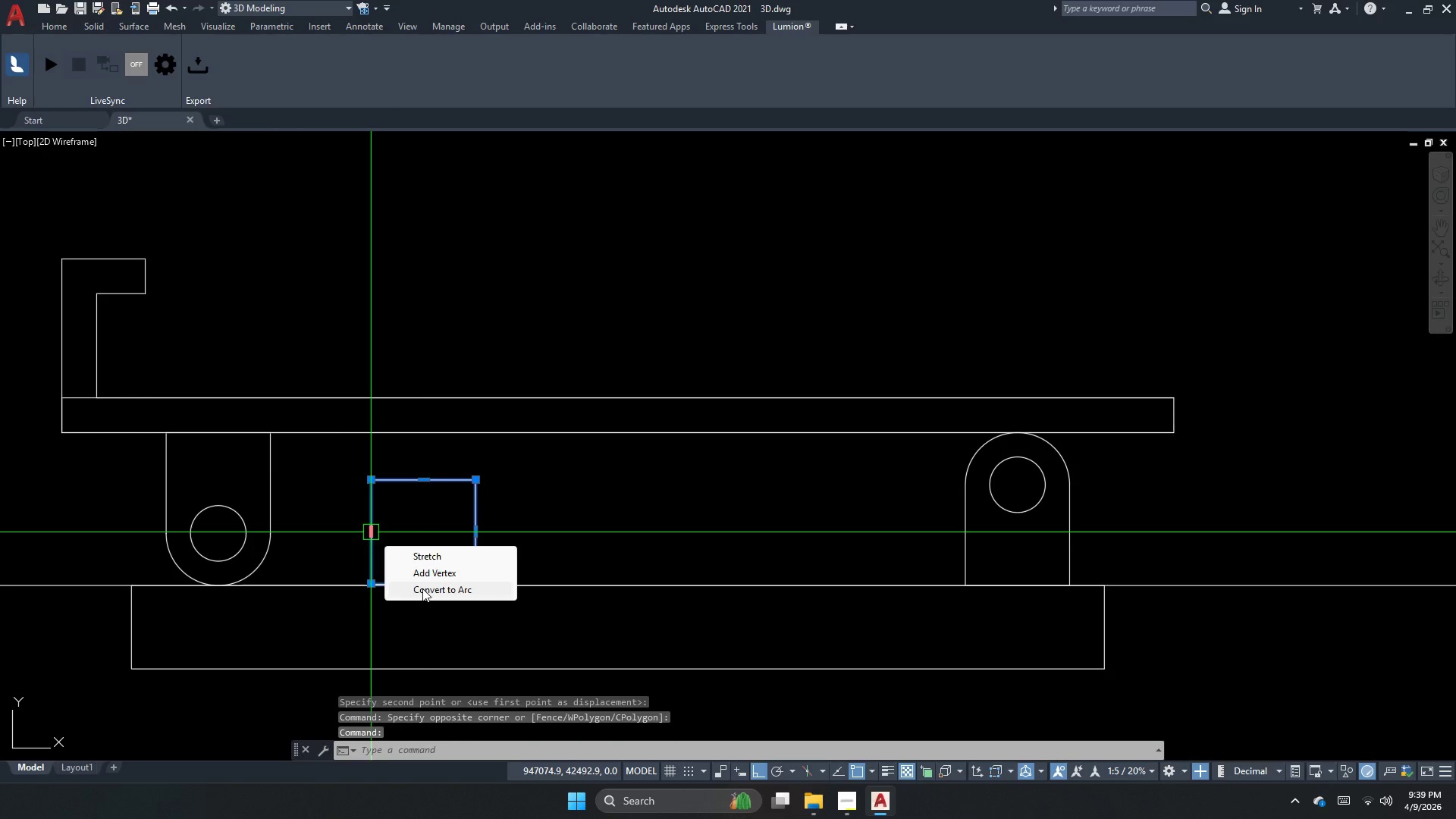 
double_click([415, 611])
 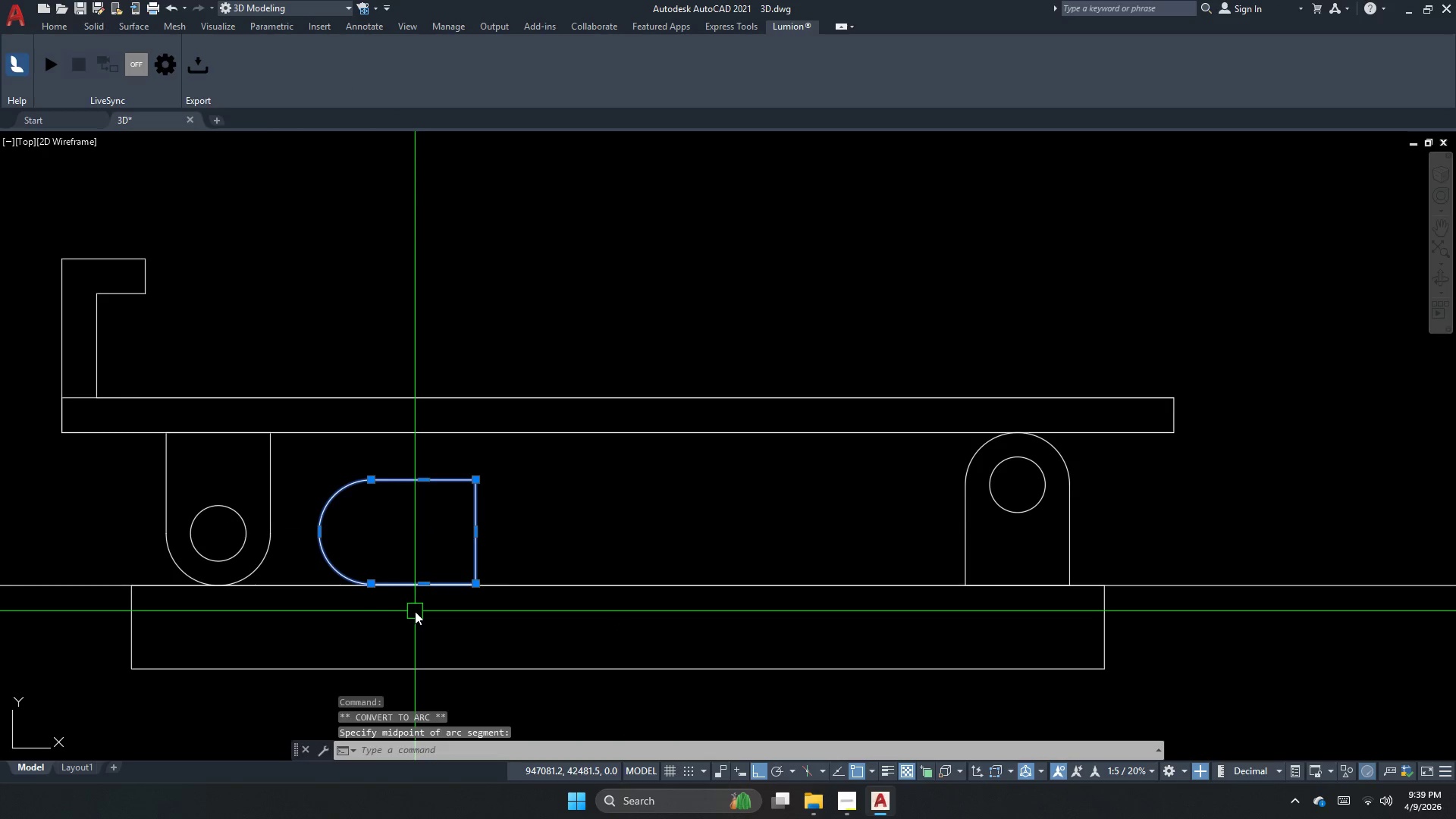 
key(Escape)
 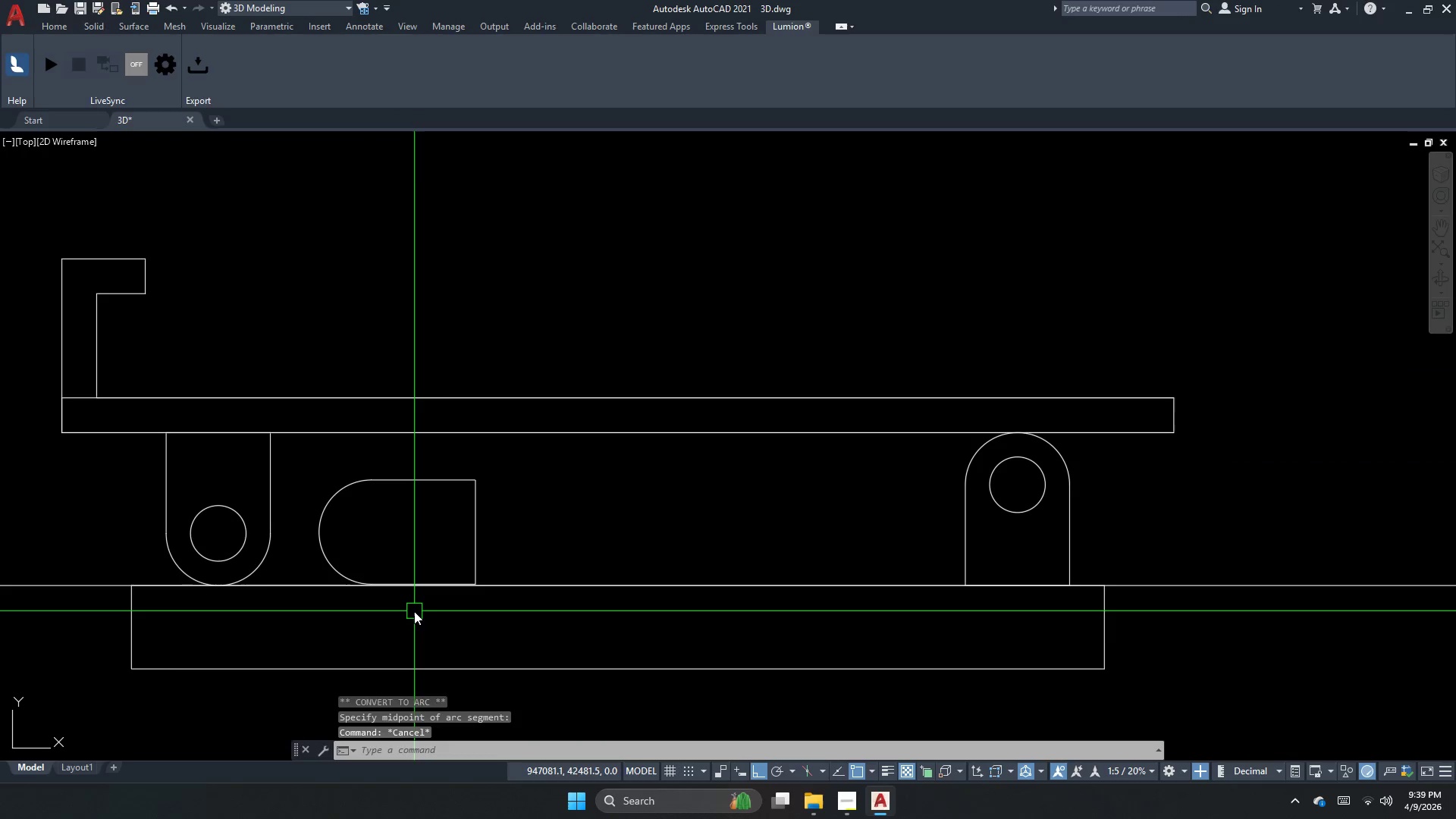 
key(Escape)
 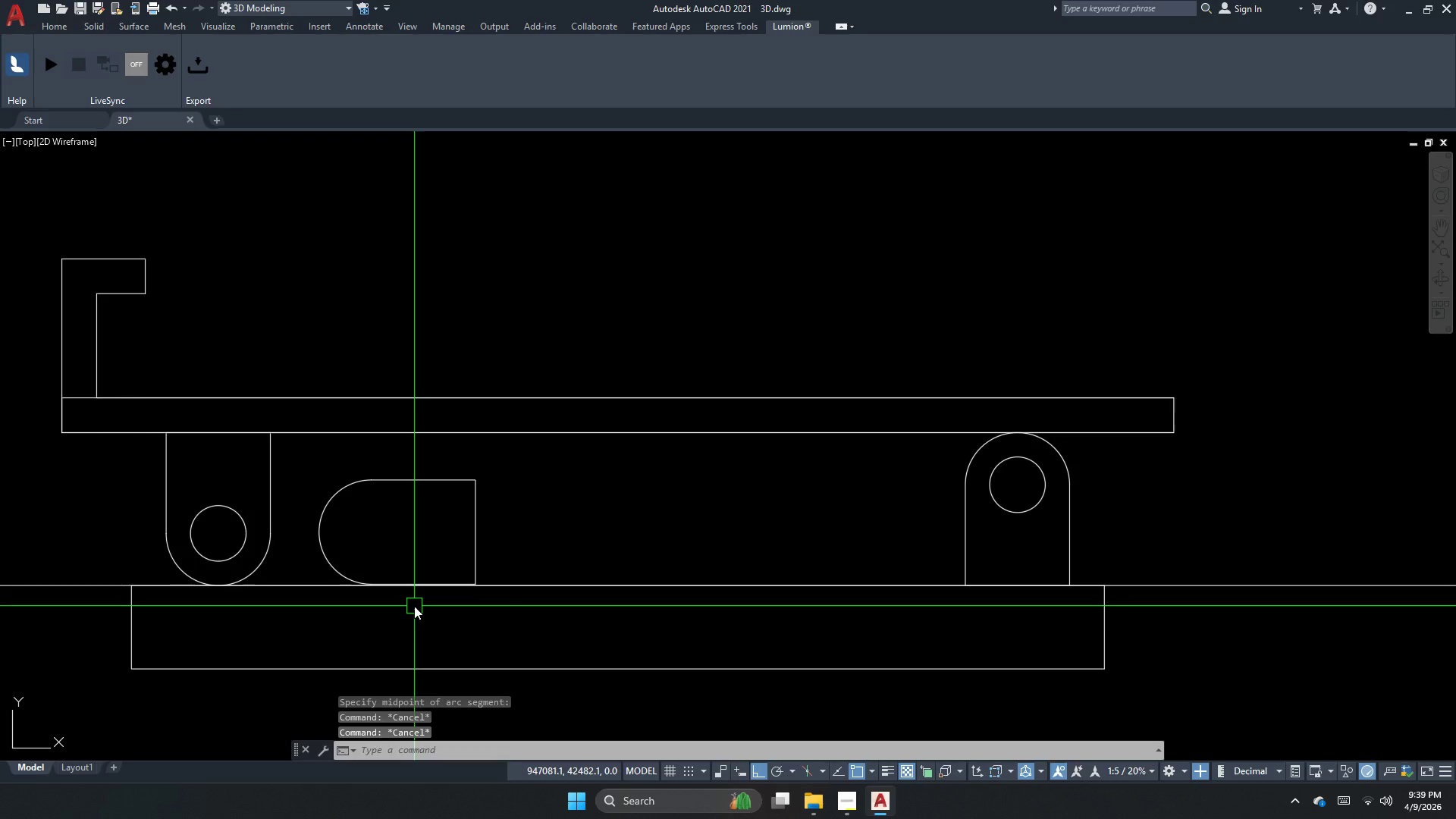 
key(D)
 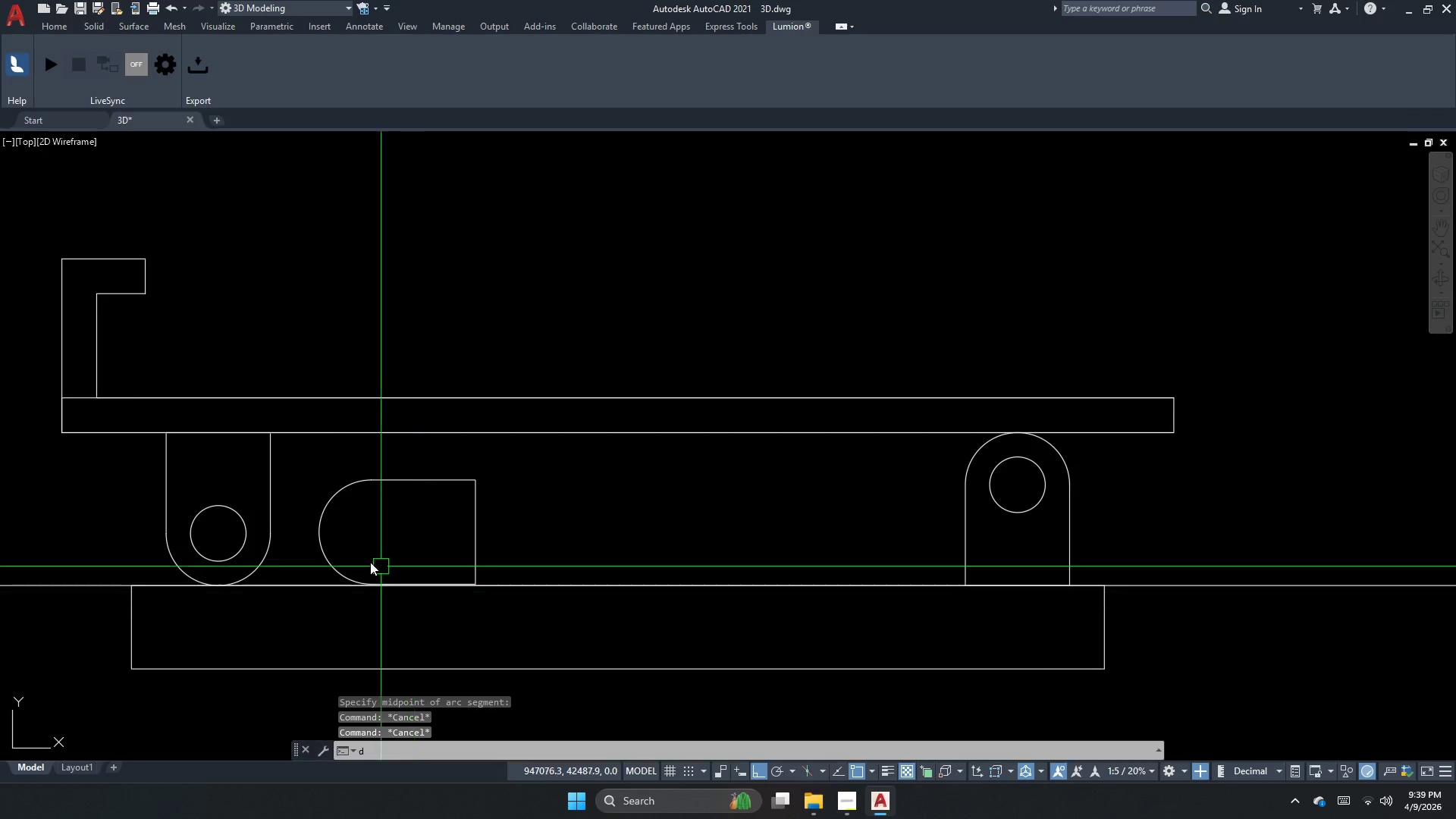 
type(li )
key(Escape)
type(m )
 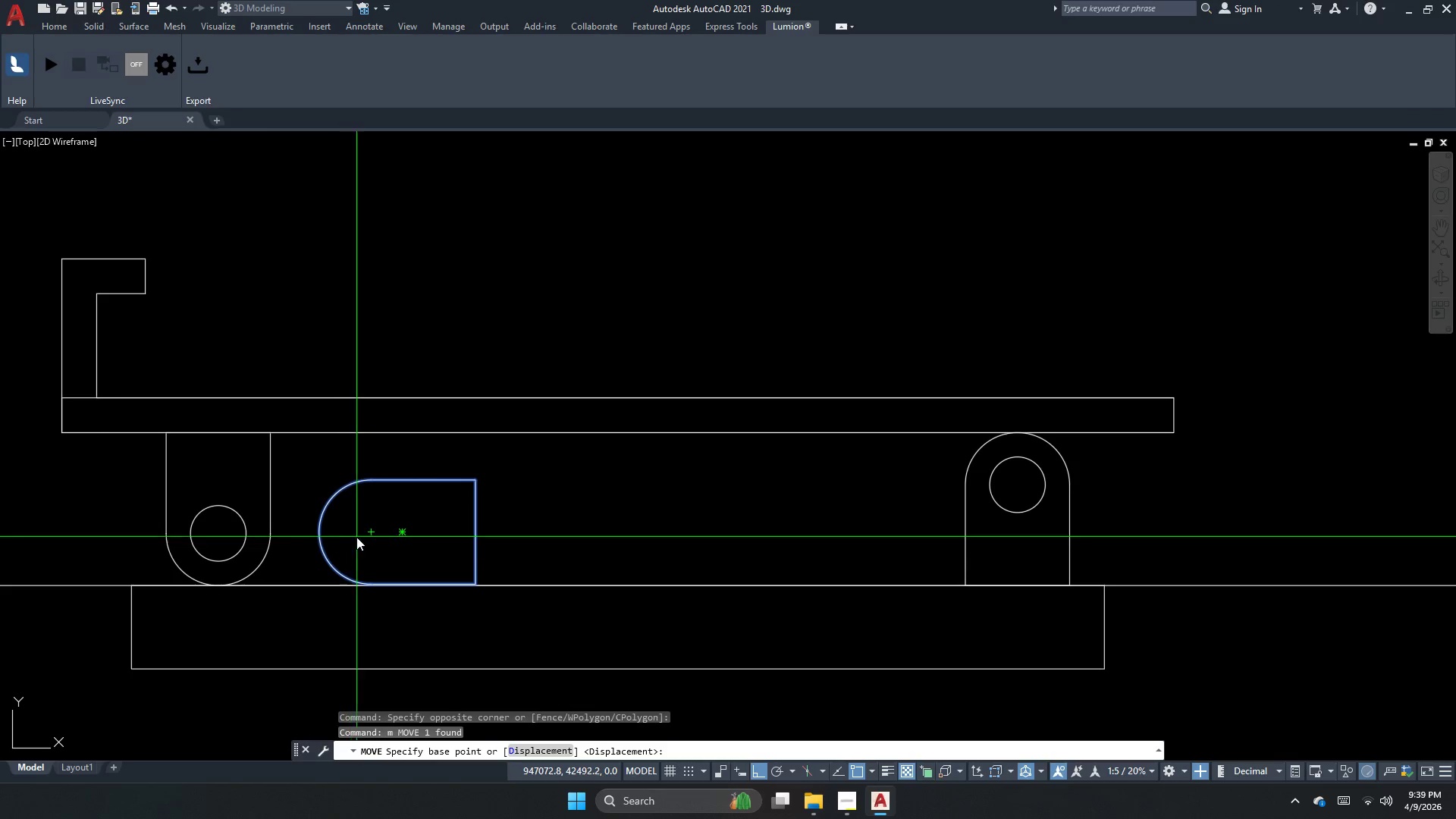 
left_click_drag(start_coordinate=[278, 462], to_coordinate=[278, 470])
 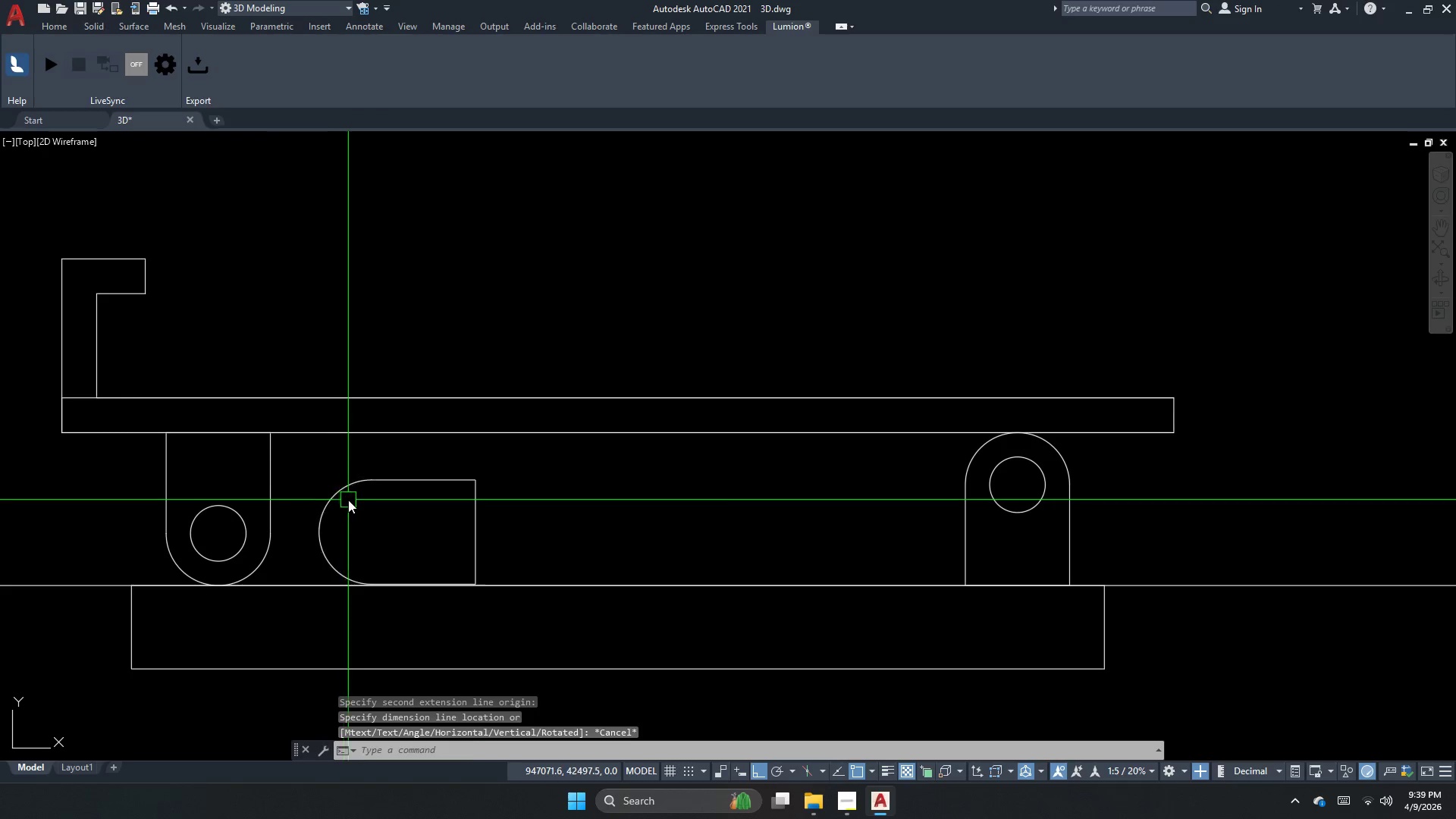 
left_click_drag(start_coordinate=[341, 482], to_coordinate=[334, 490])
 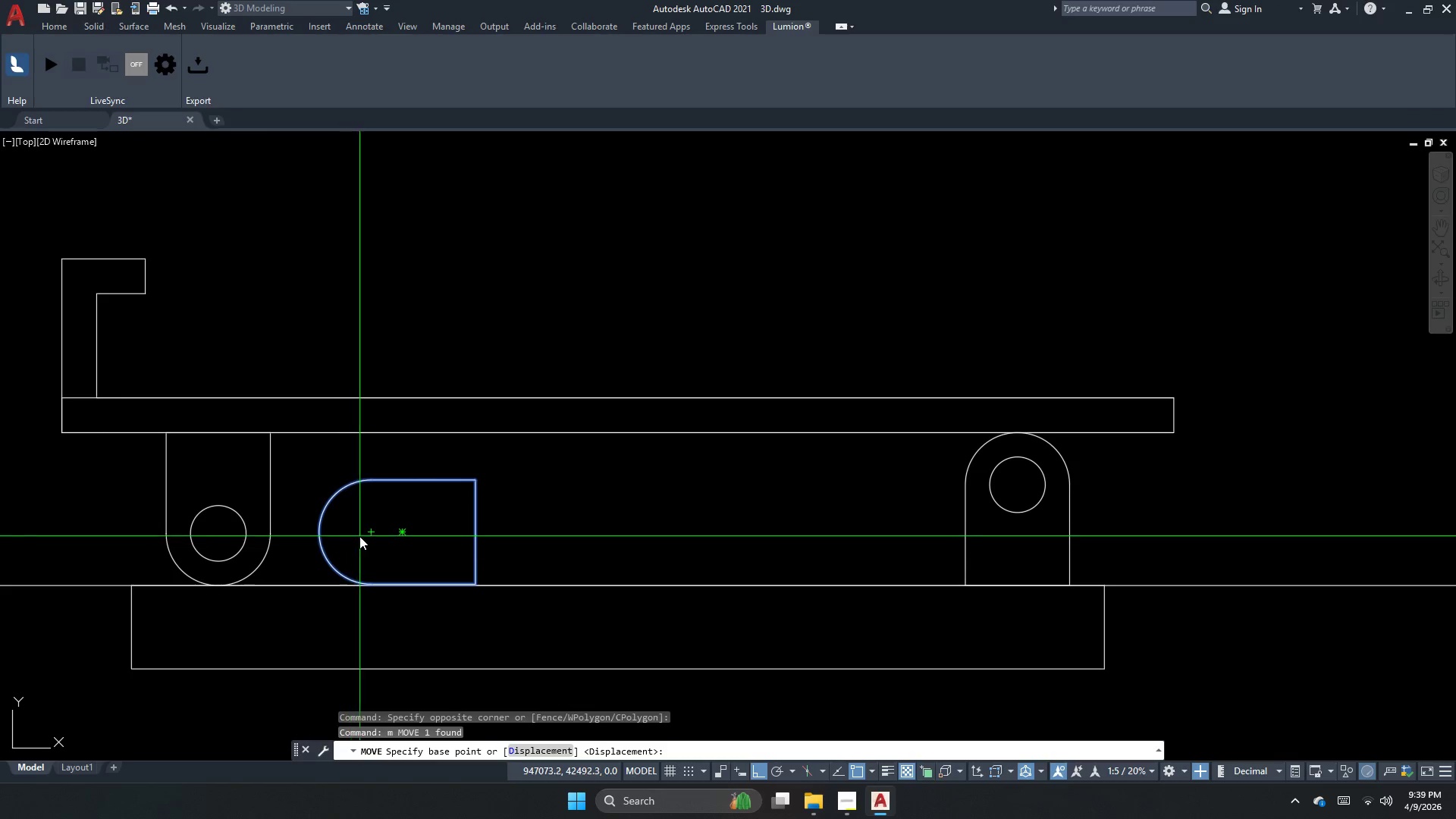 
left_click_drag(start_coordinate=[366, 532], to_coordinate=[306, 563])
 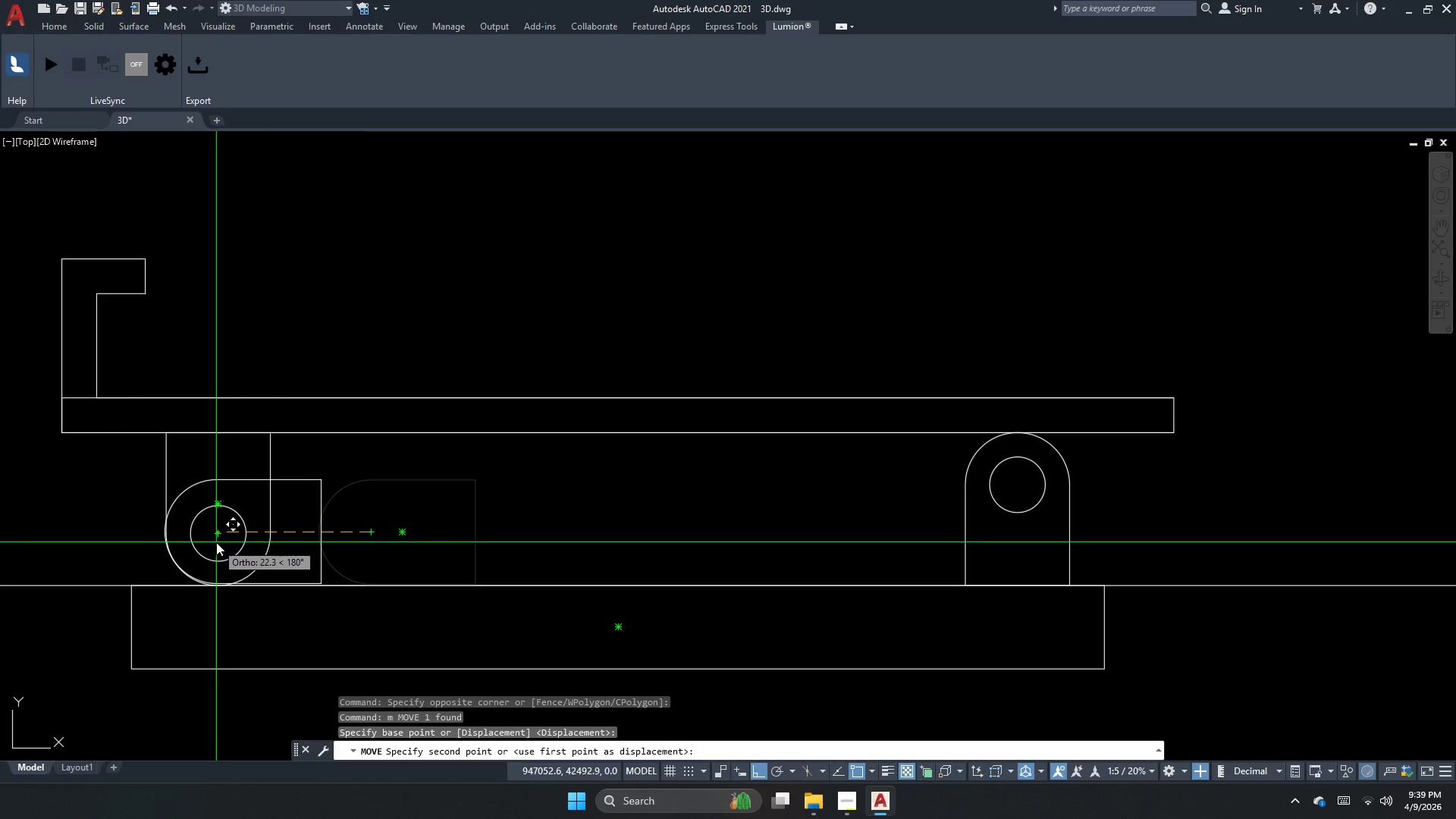 
left_click([217, 538])
 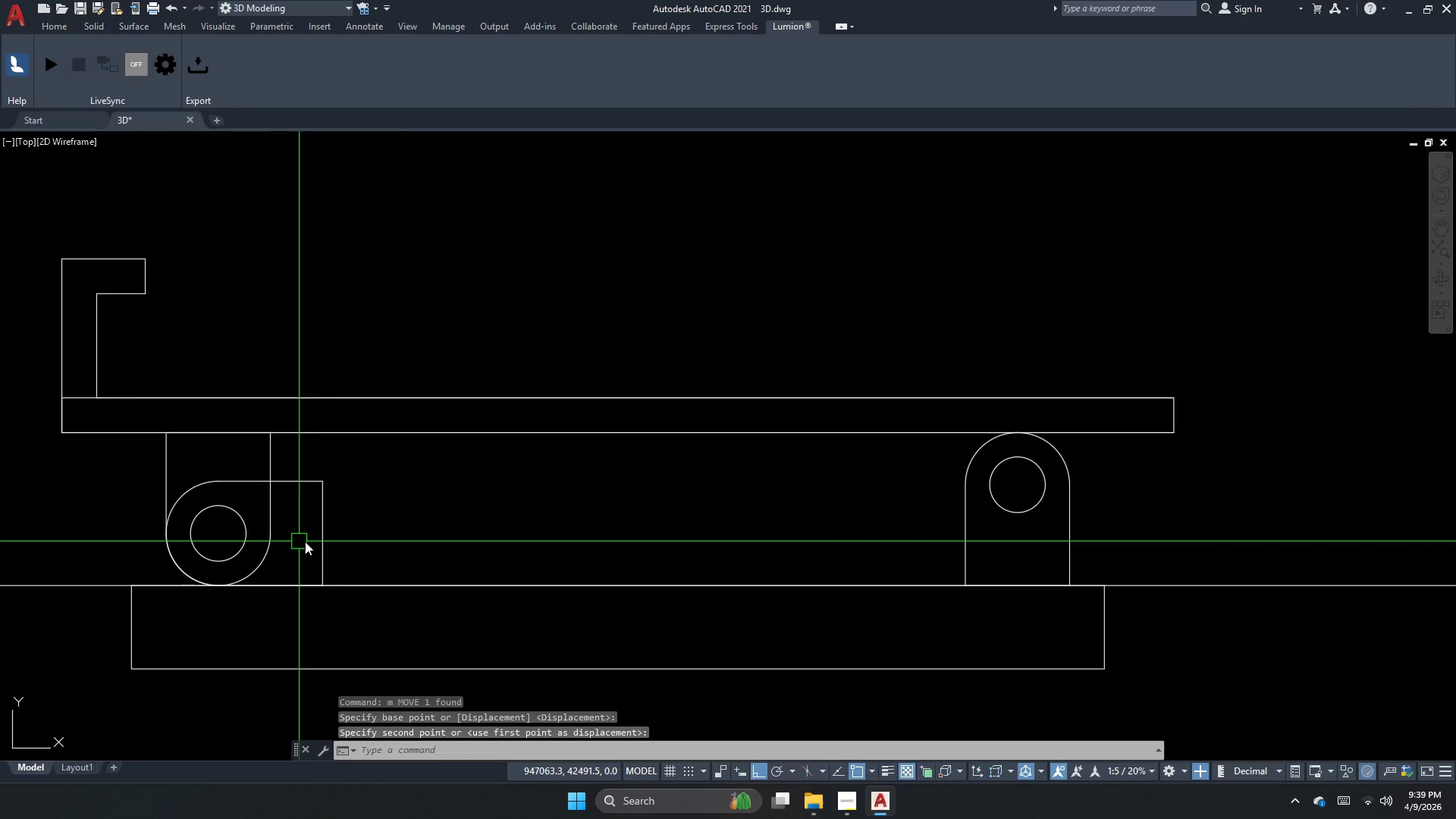 
key(Escape)
 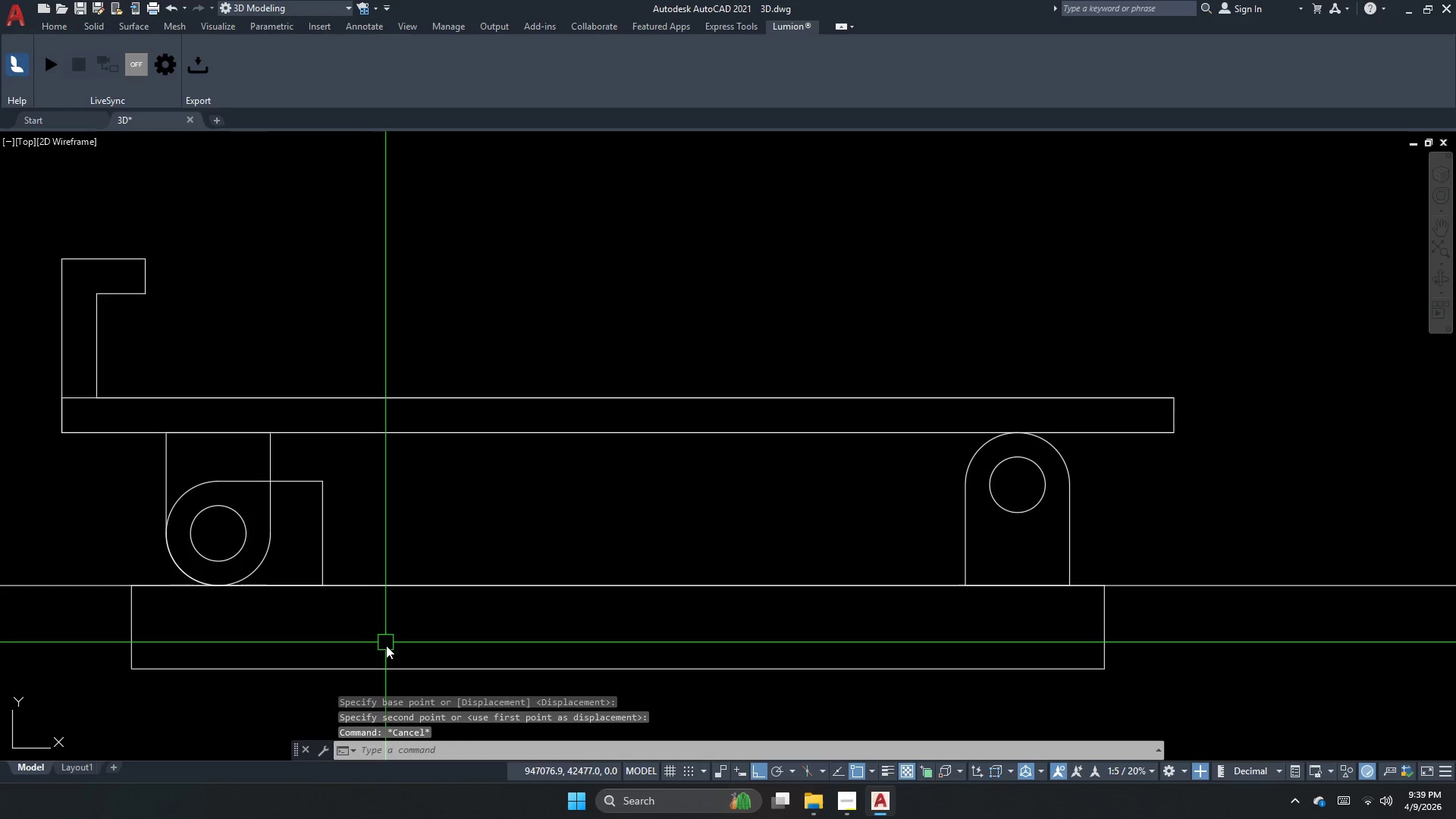 
key(S)
 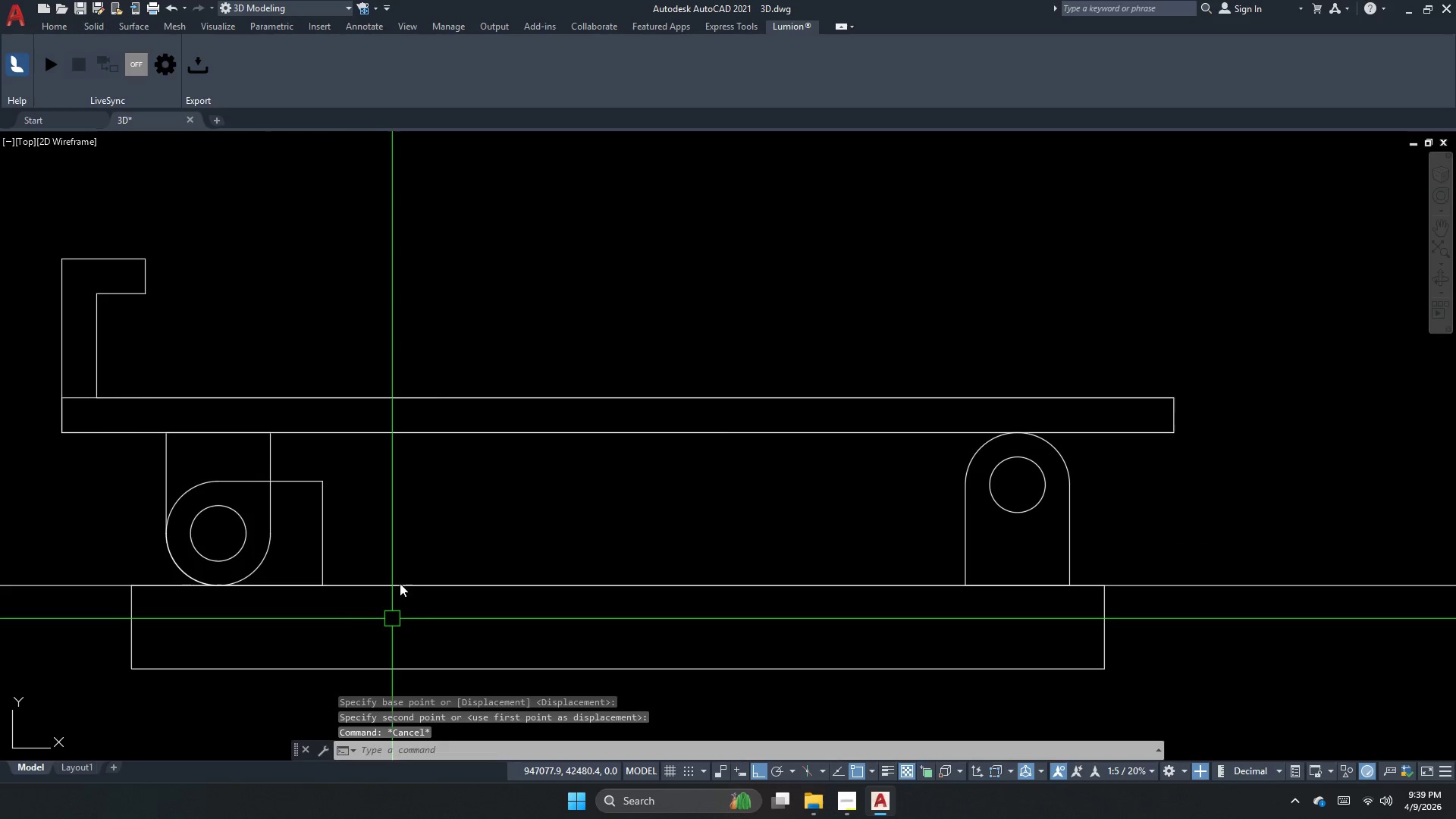 
key(Space)
 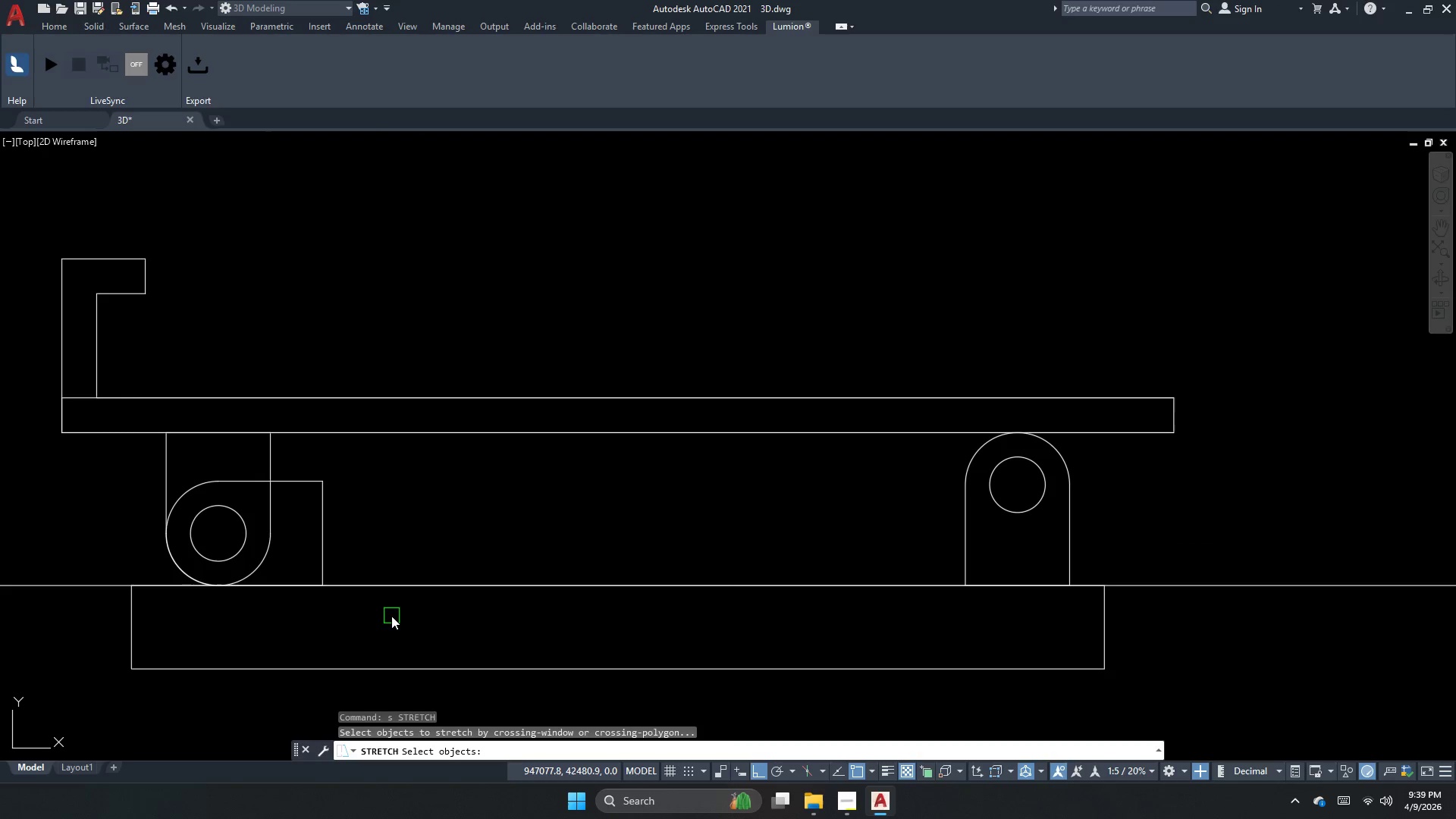 
left_click_drag(start_coordinate=[391, 617], to_coordinate=[383, 588])
 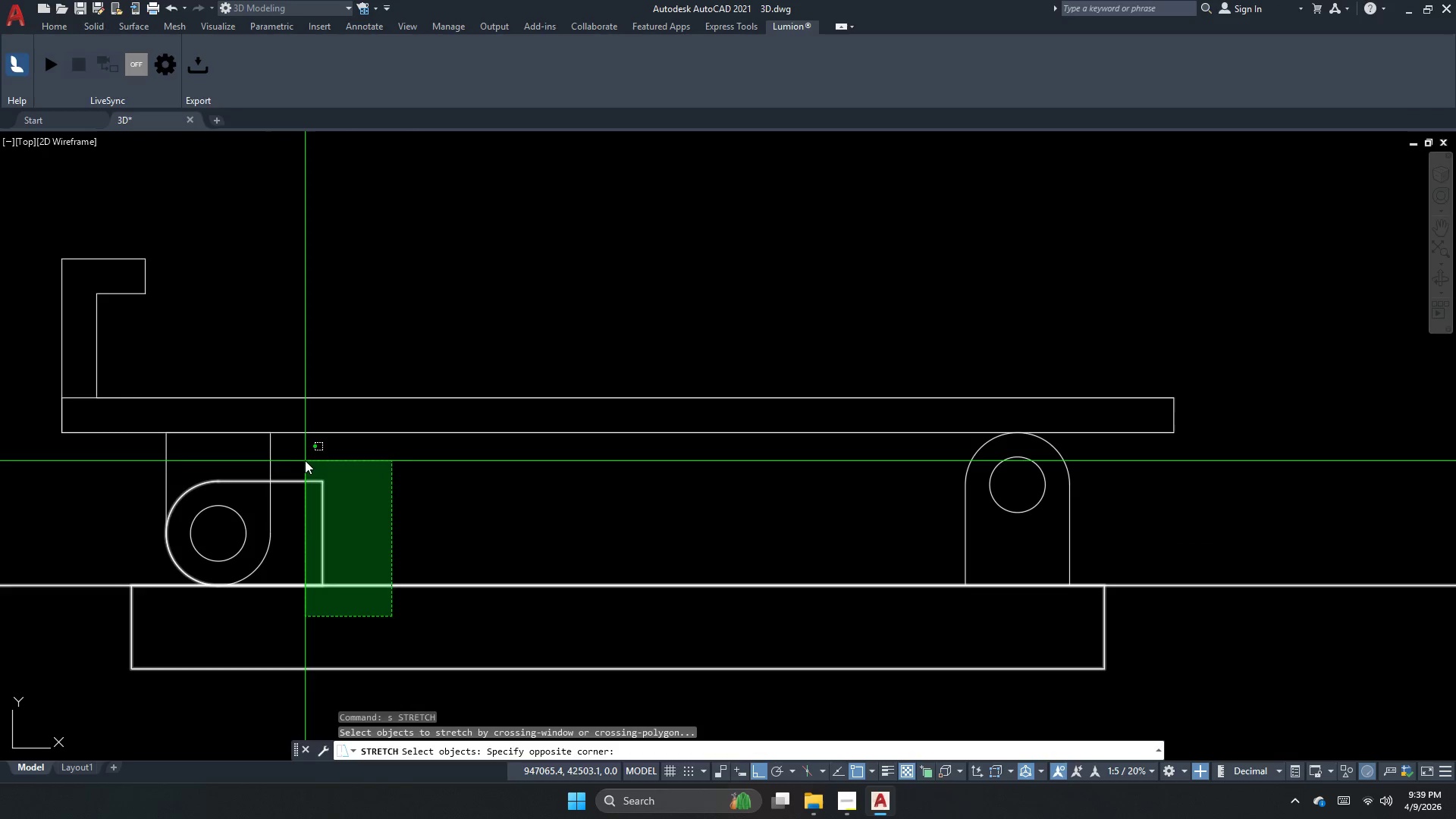 
left_click_drag(start_coordinate=[305, 460], to_coordinate=[315, 469])
 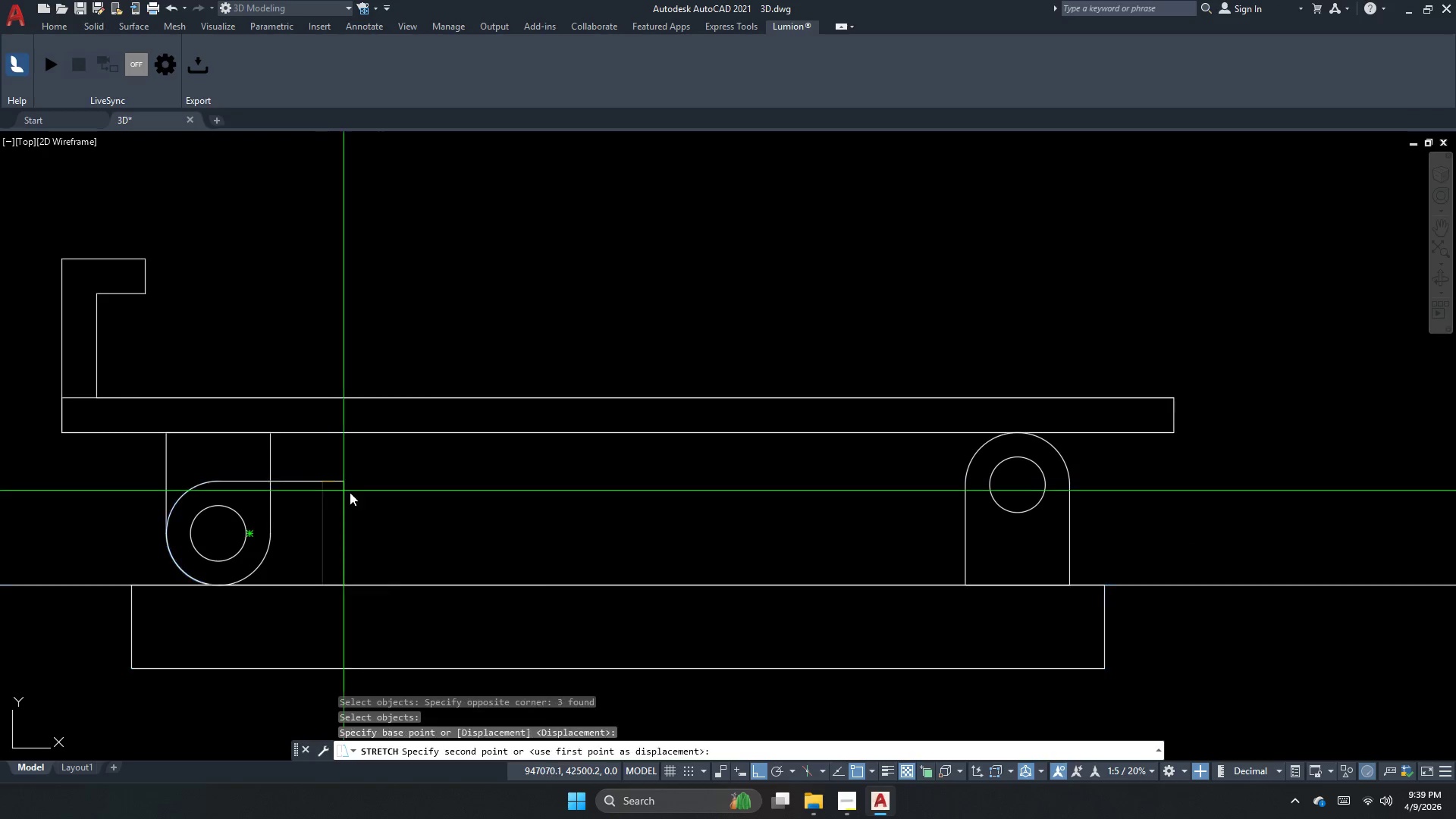 
key(Space)
 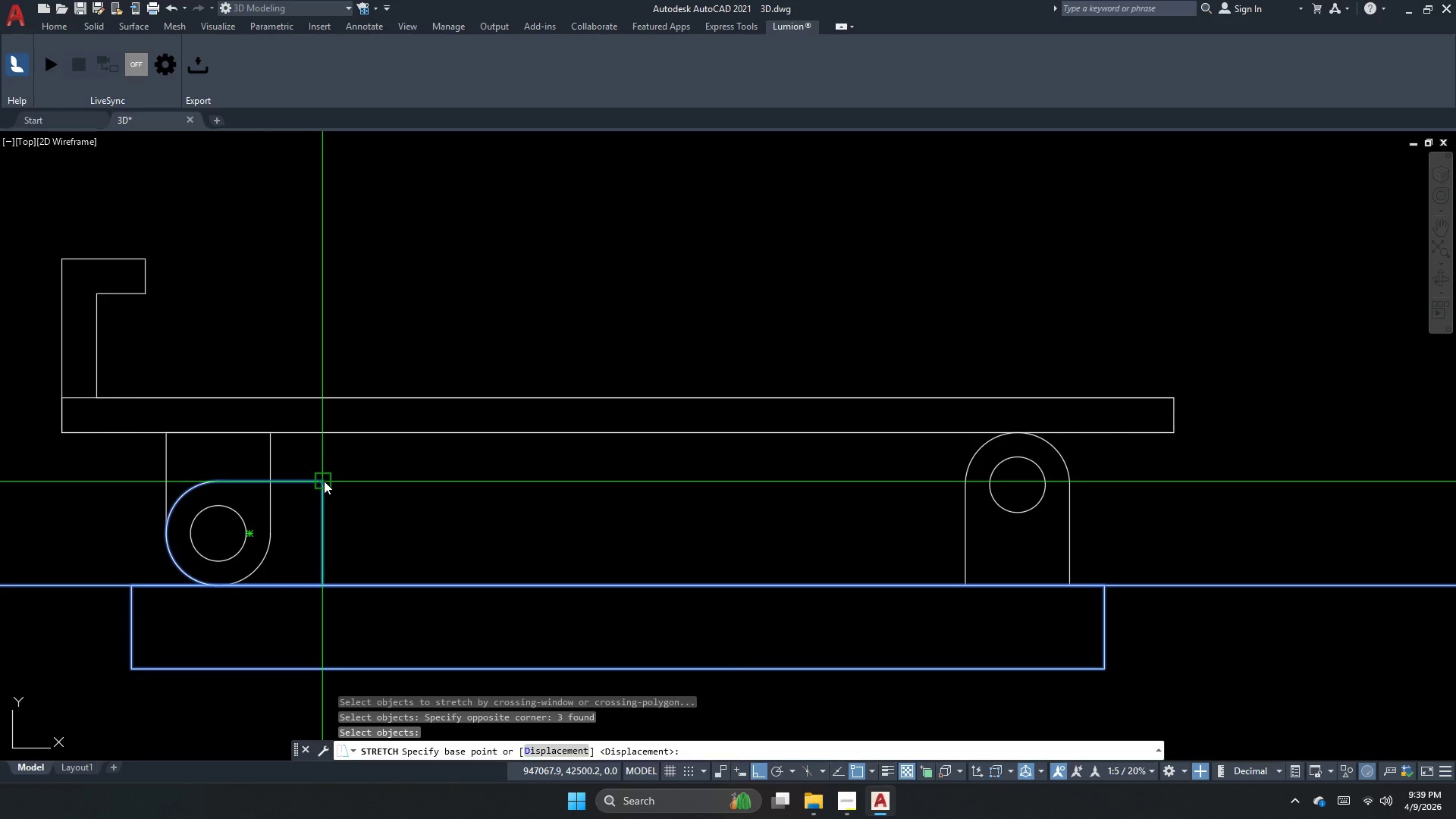 
left_click_drag(start_coordinate=[324, 481], to_coordinate=[337, 489])
 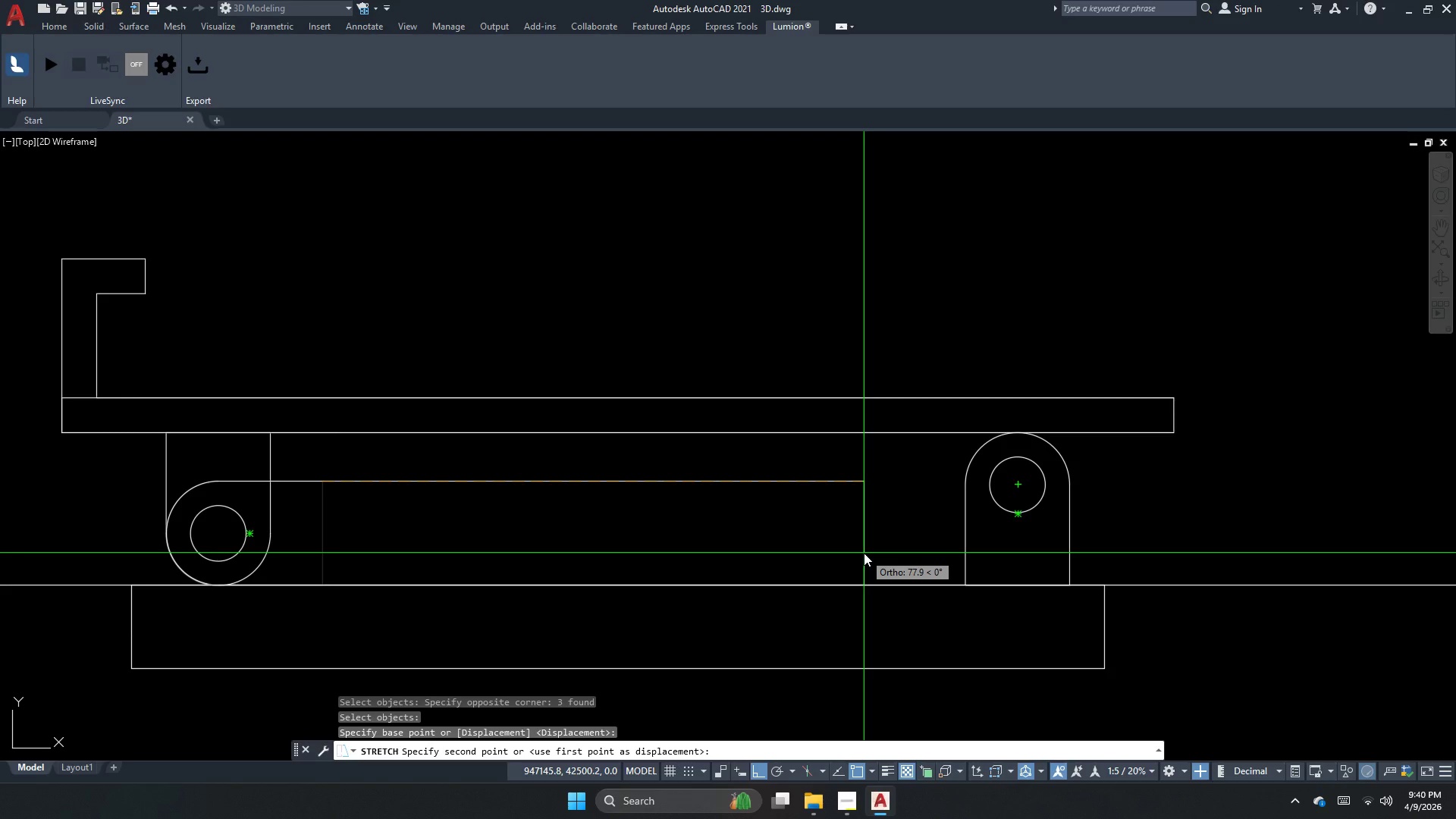 
wait(17.97)
 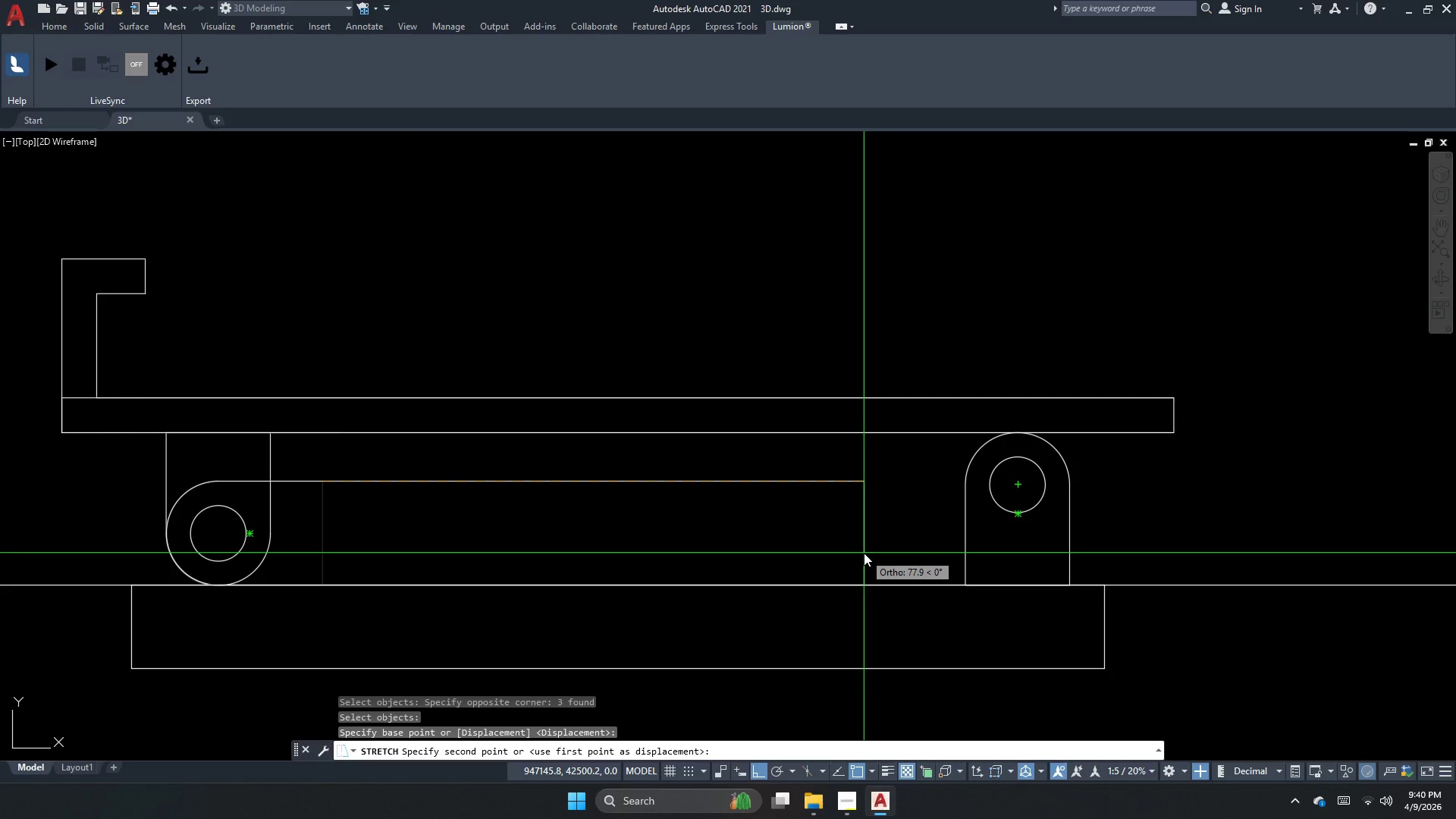 
left_click([860, 503])
 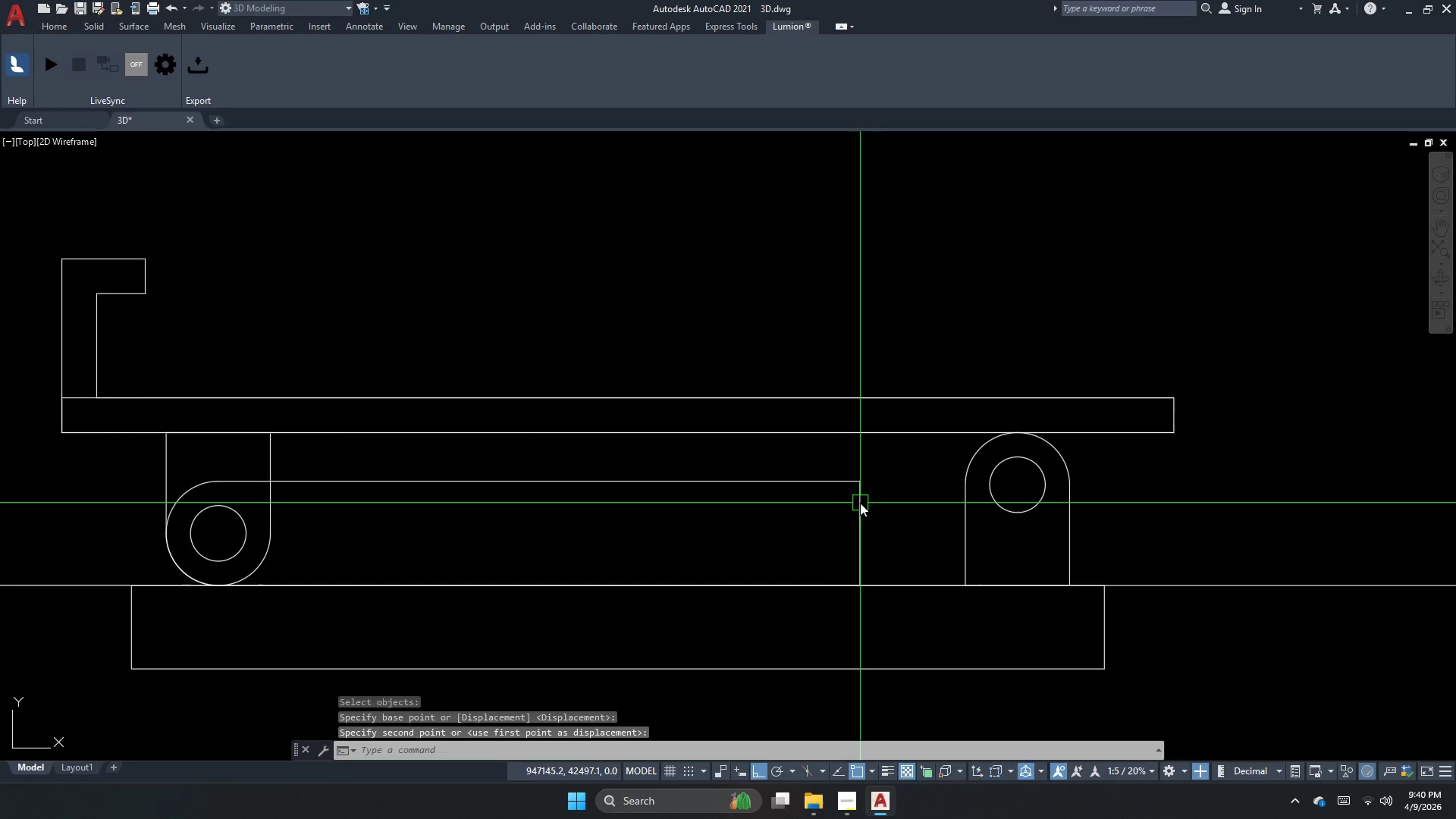 
key(Escape)
 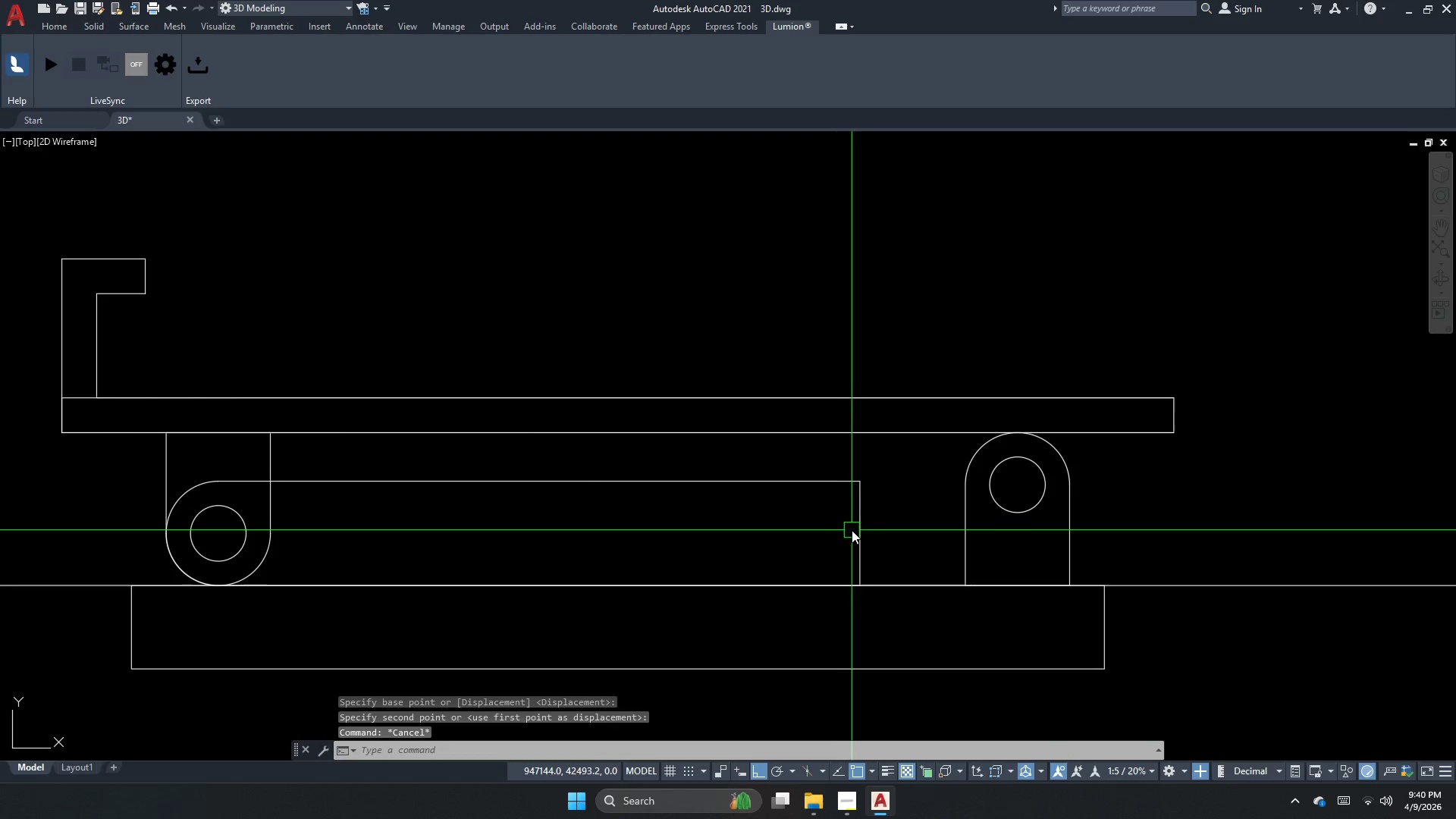 
left_click([856, 530])
 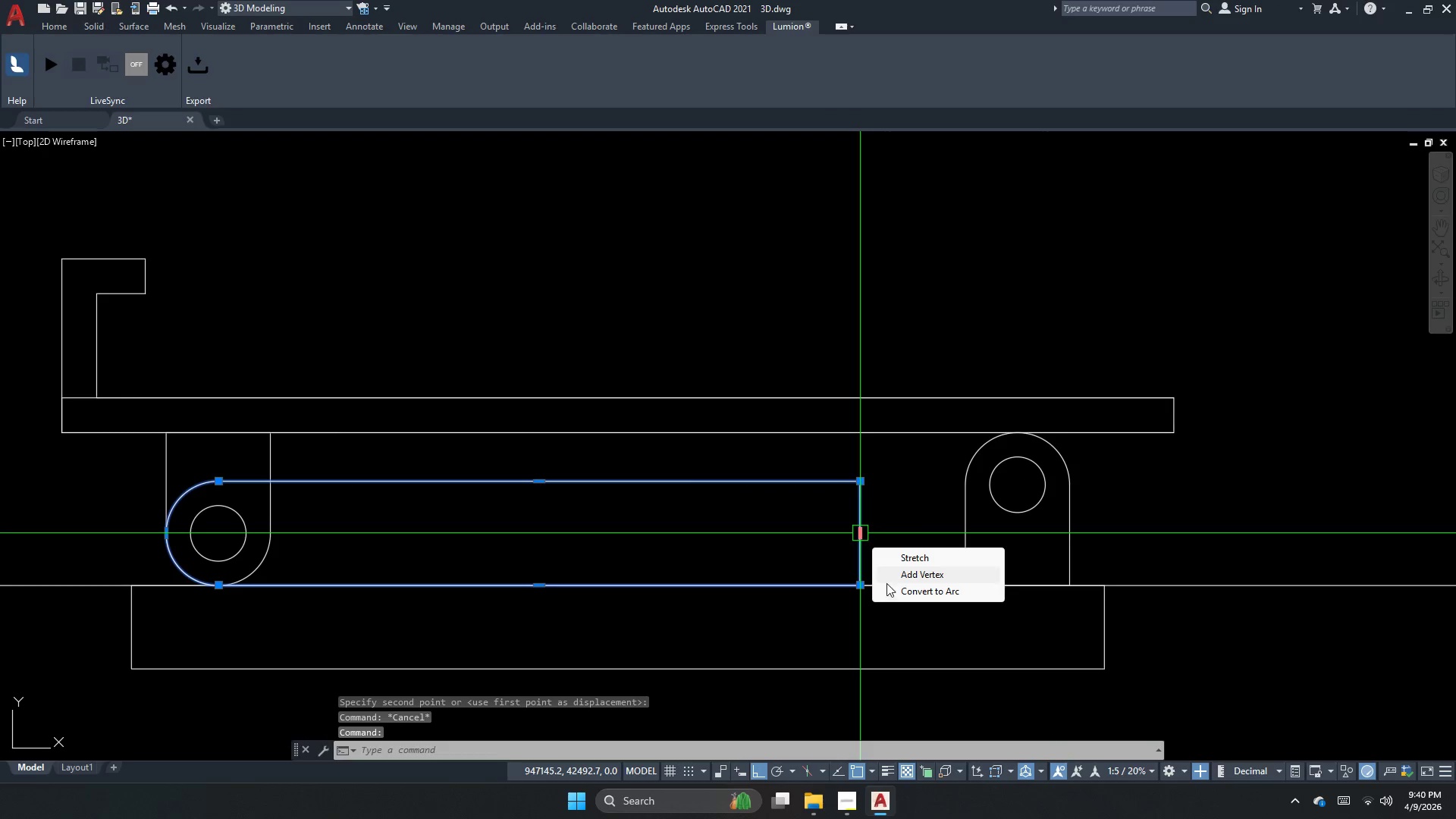 
left_click_drag(start_coordinate=[894, 591], to_coordinate=[894, 604])
 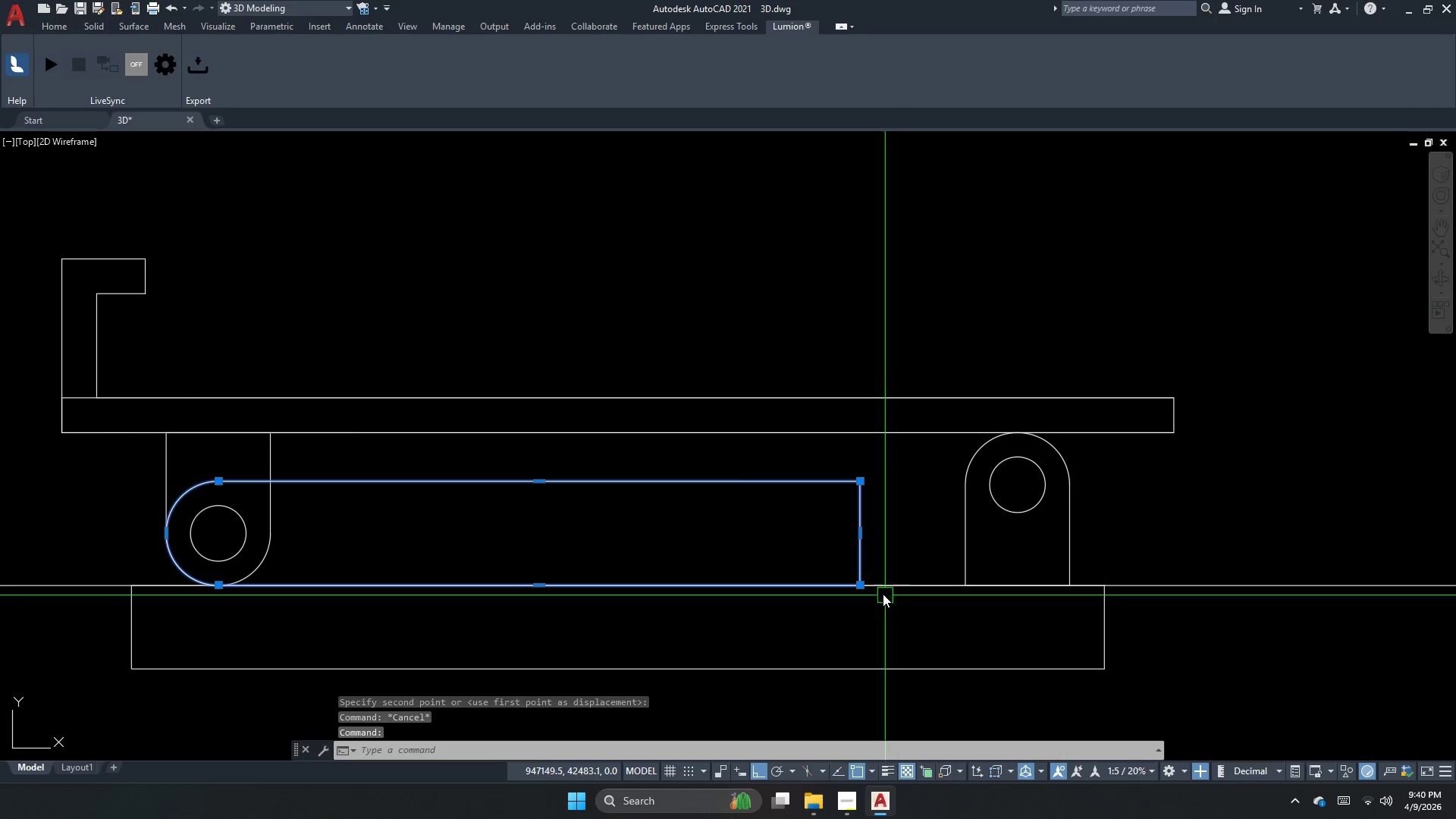 
key(Escape)
key(Escape)
key(Escape)
key(Escape)
type(xl )
 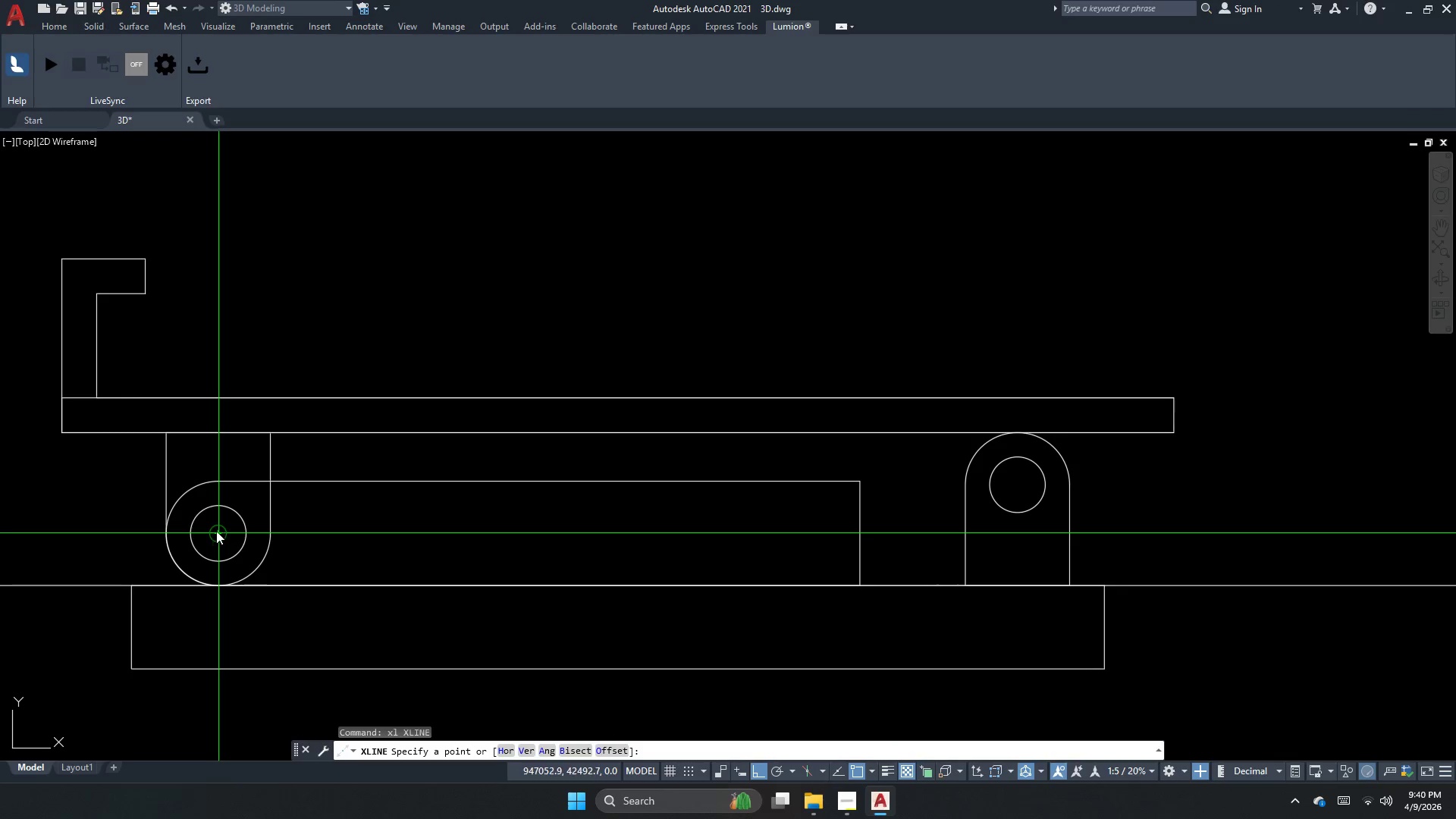 
left_click([214, 531])
 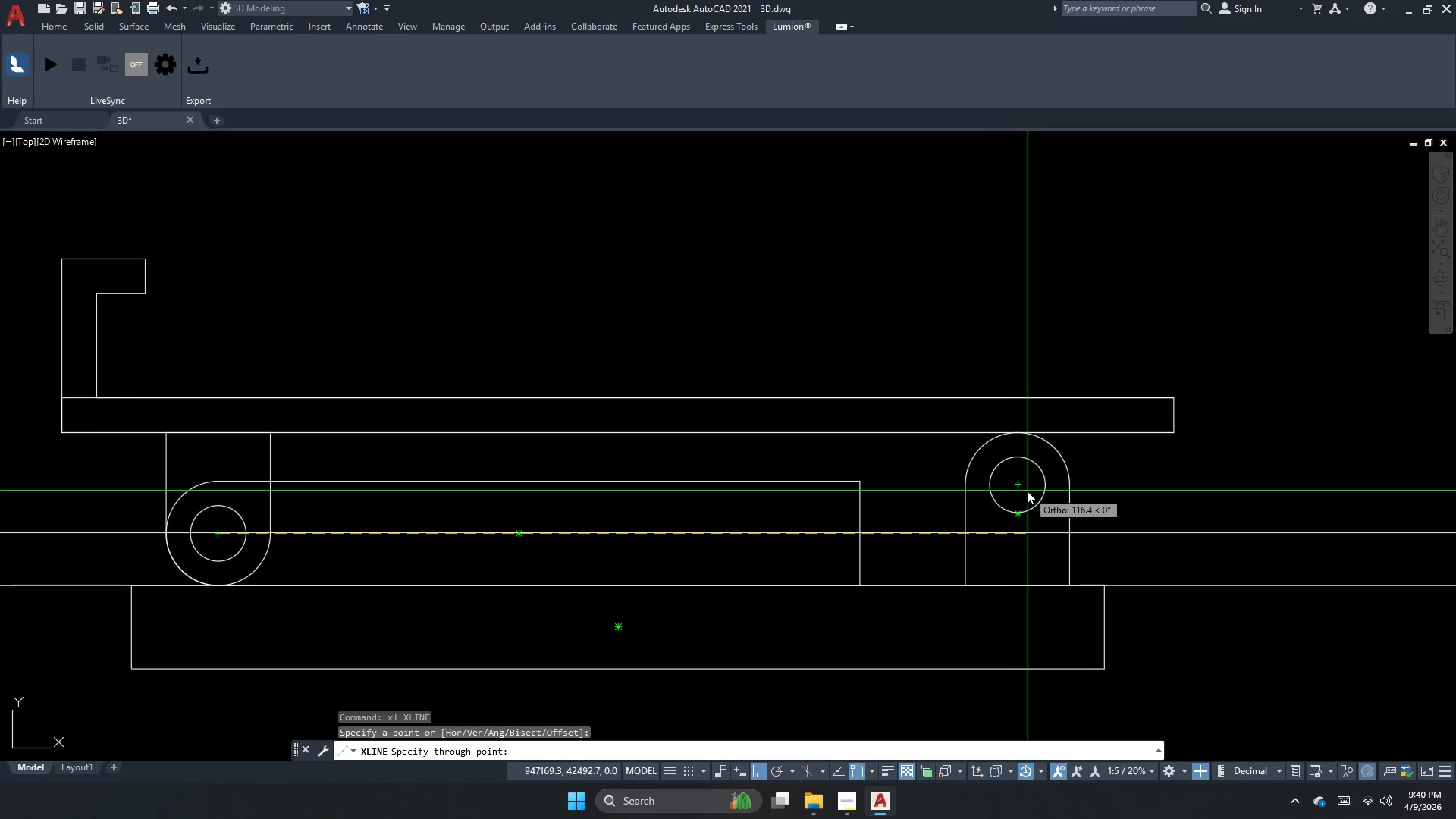 
left_click([1016, 491])
 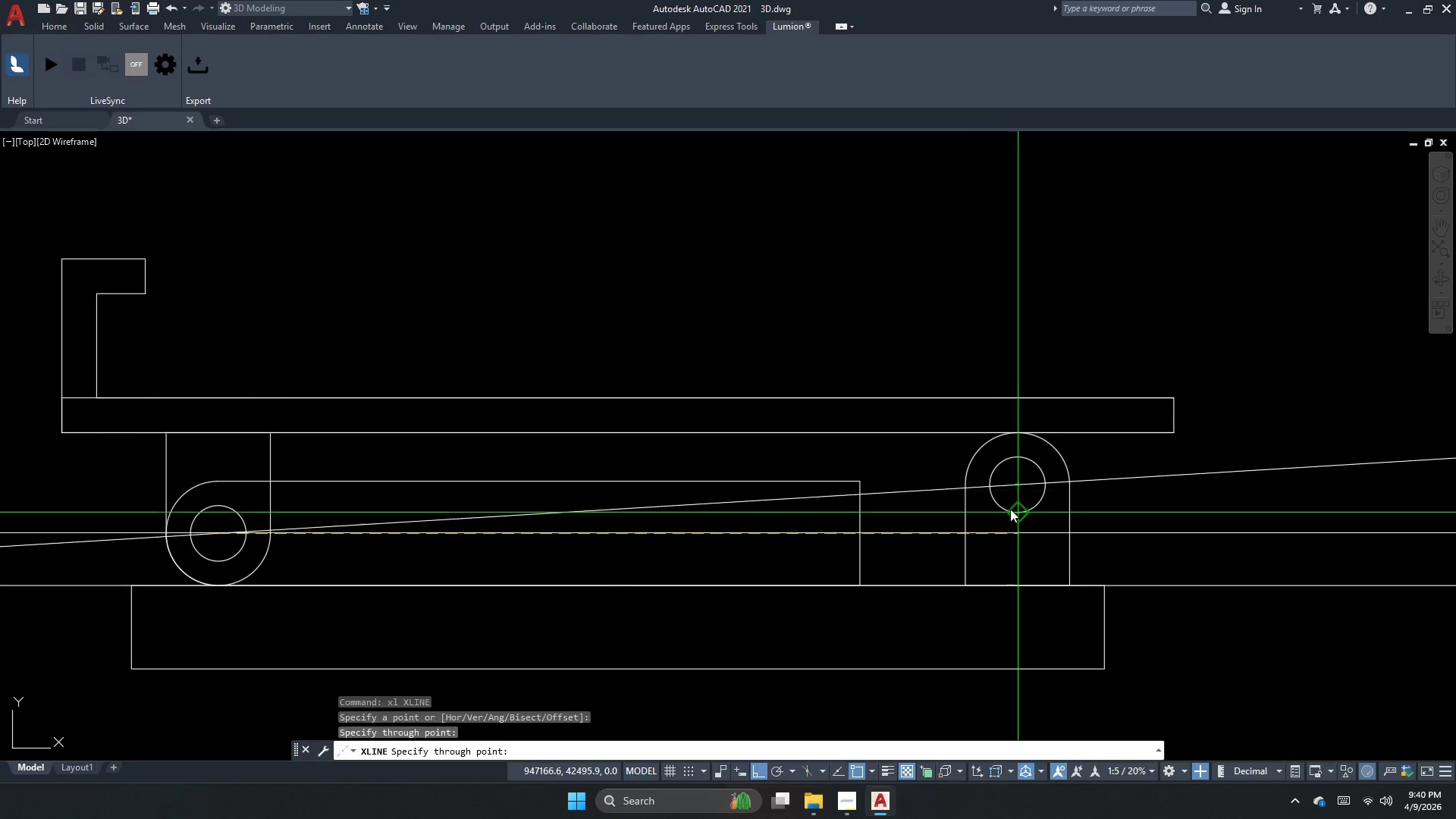 
key(Escape)
 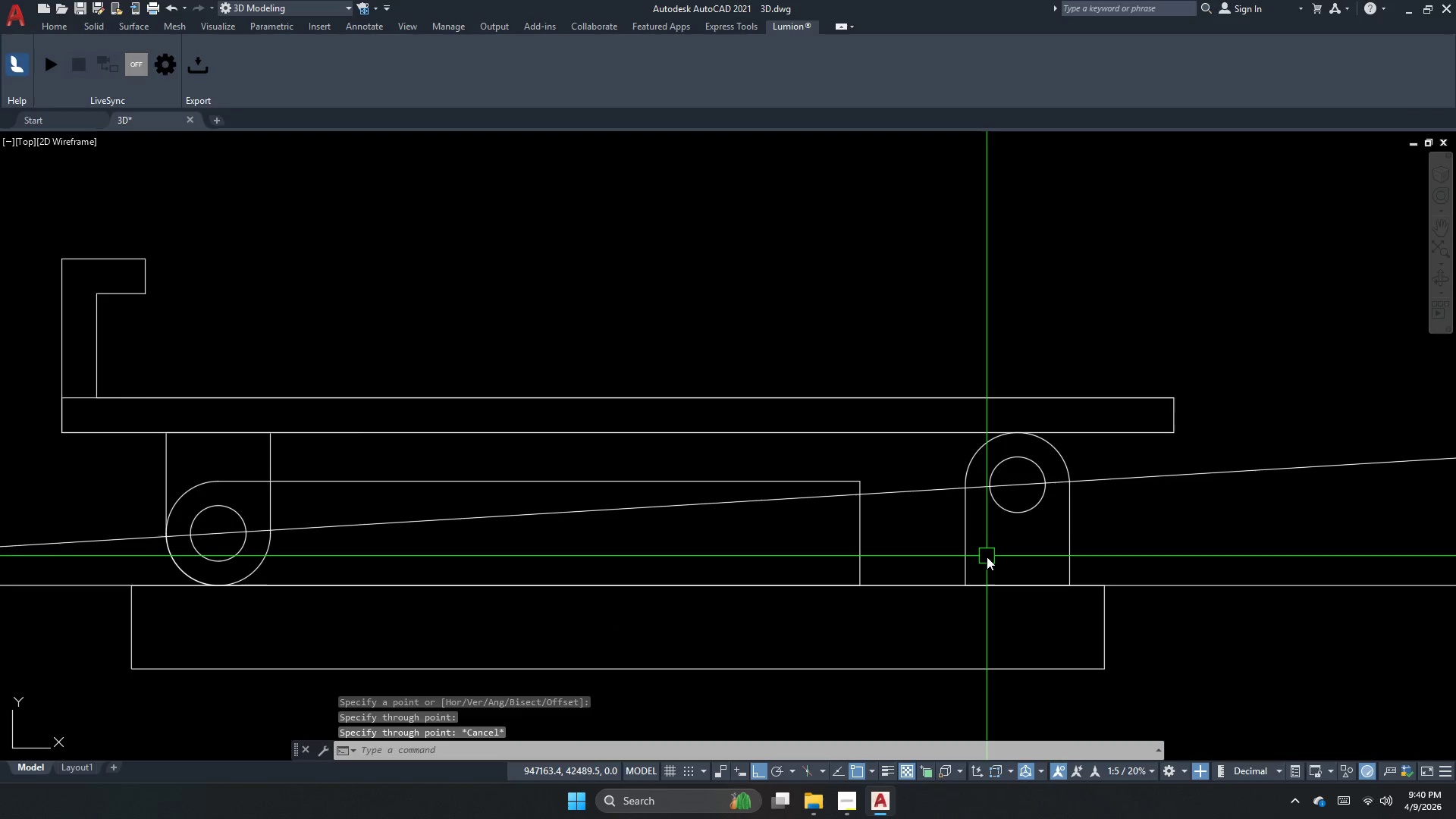 
key(Escape)
 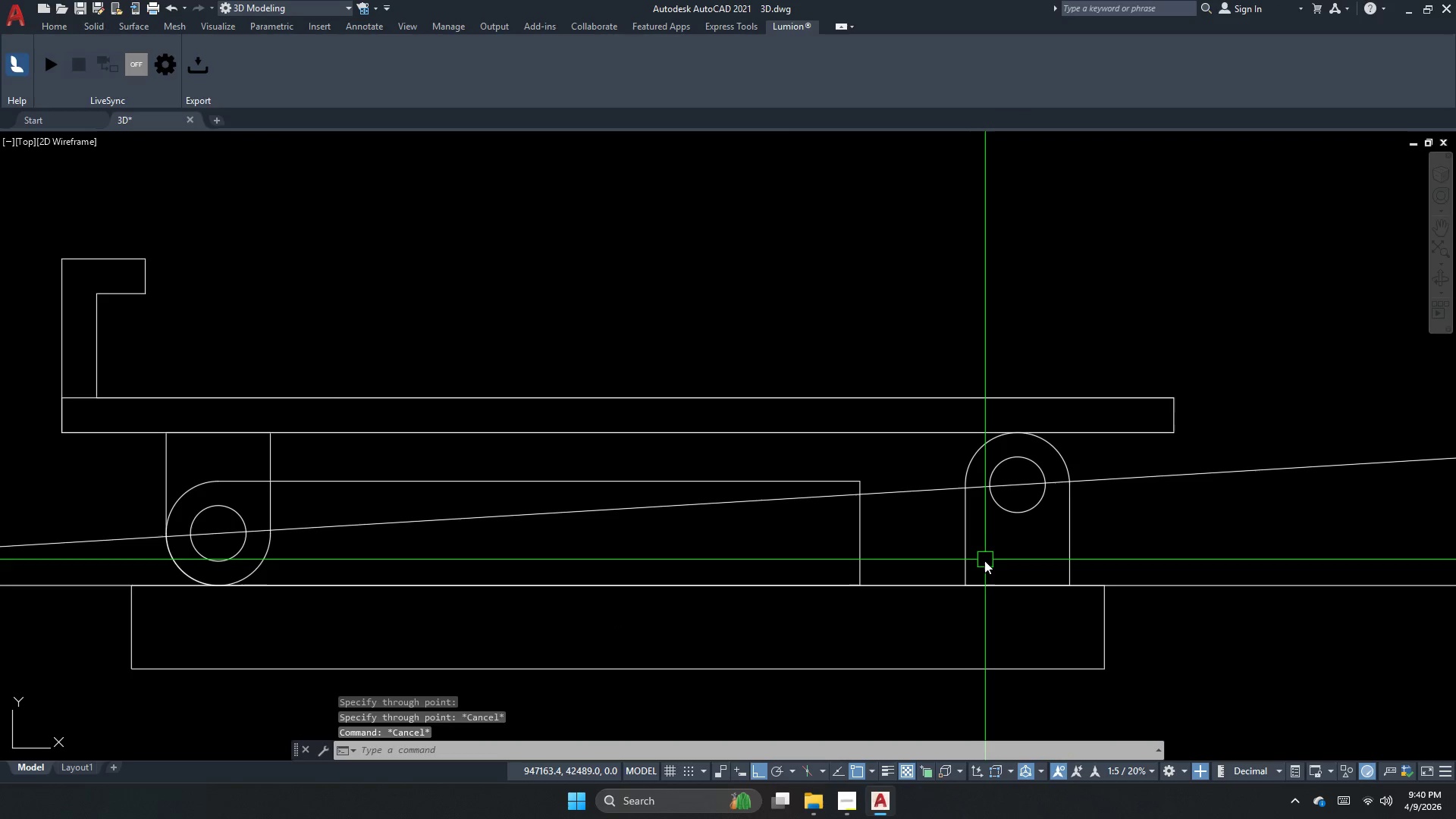 
key(Escape)
 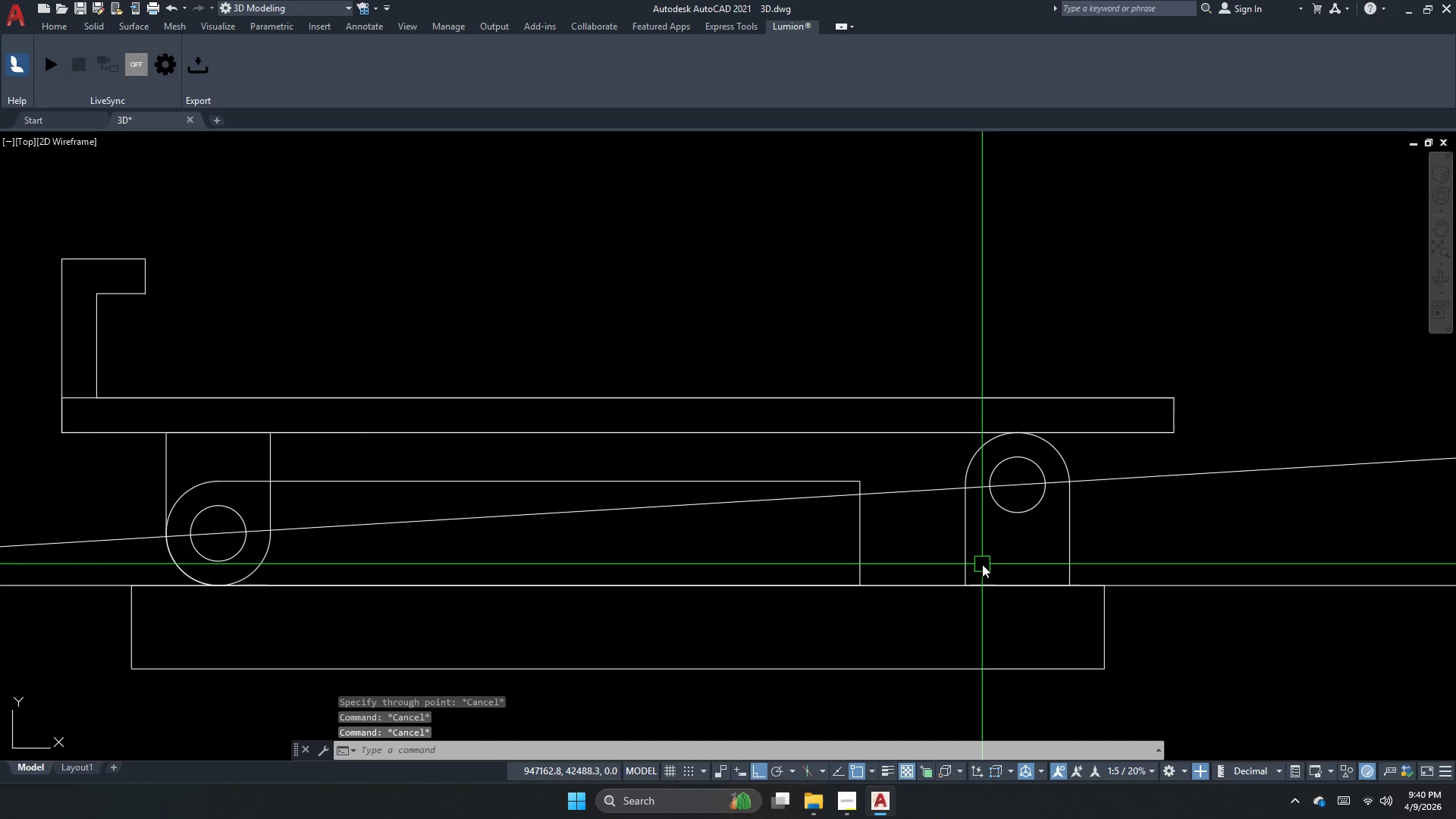 
key(Escape)
 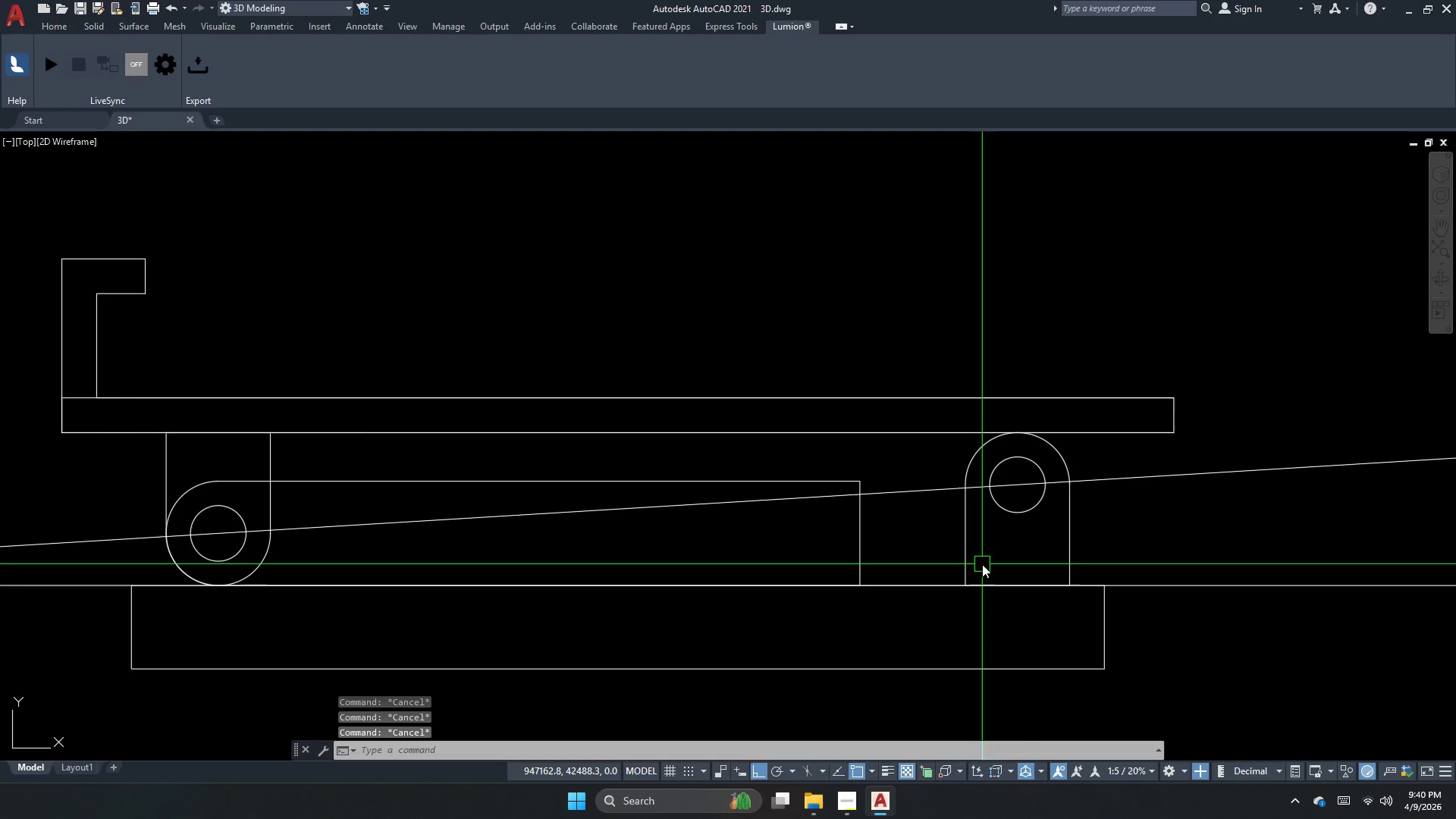 
key(O)
 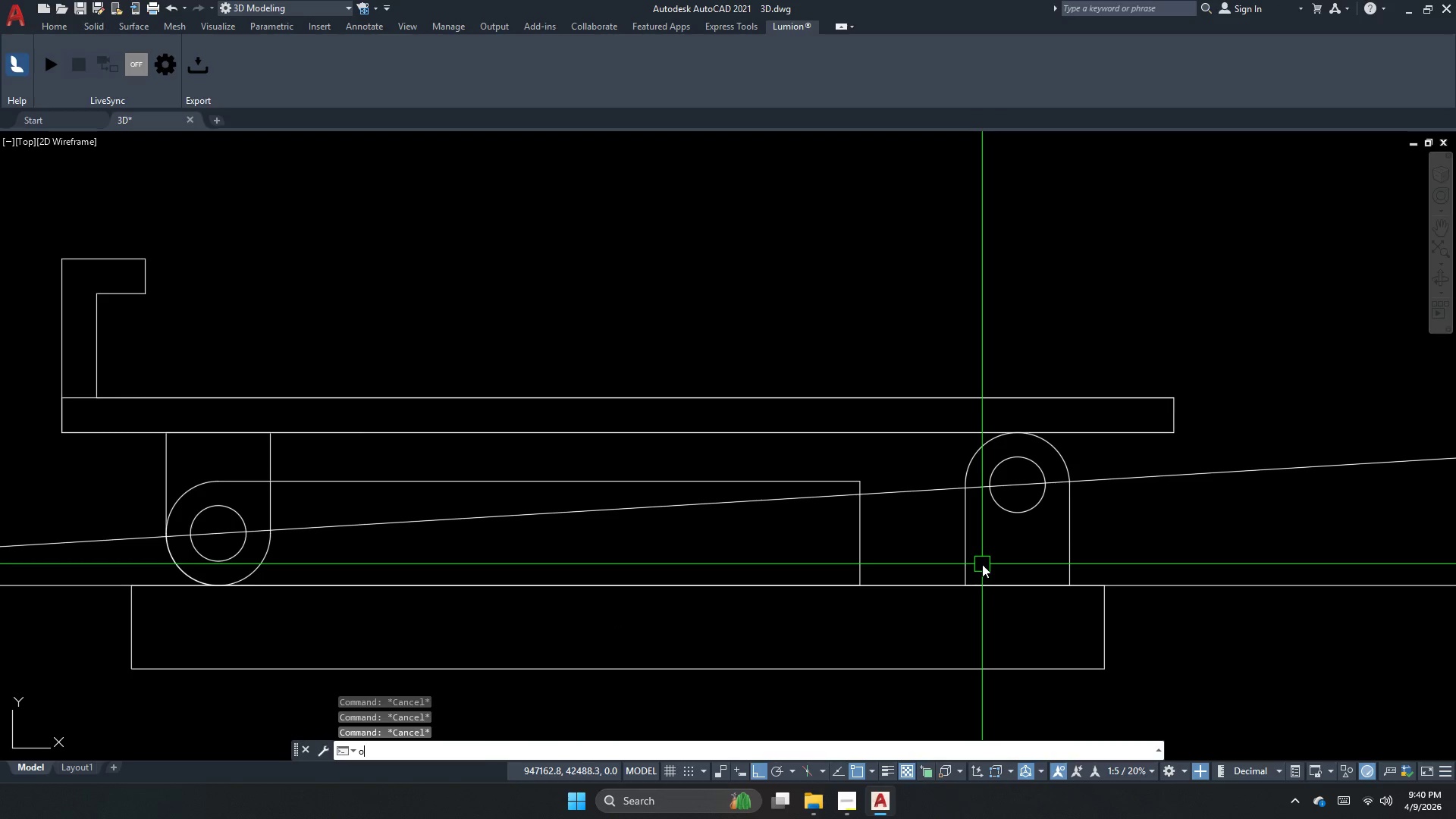 
key(Space)
 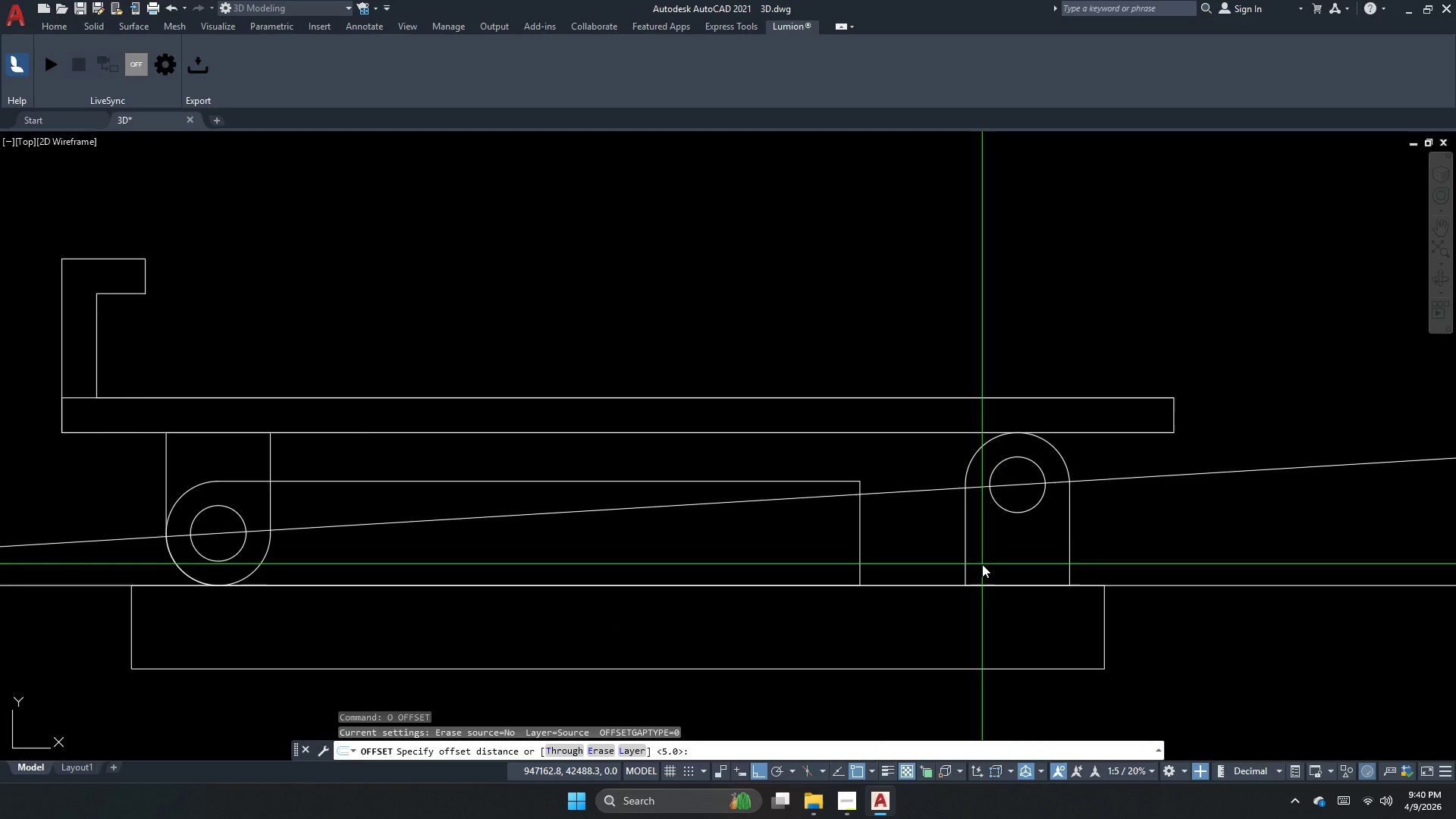 
wait(5.25)
 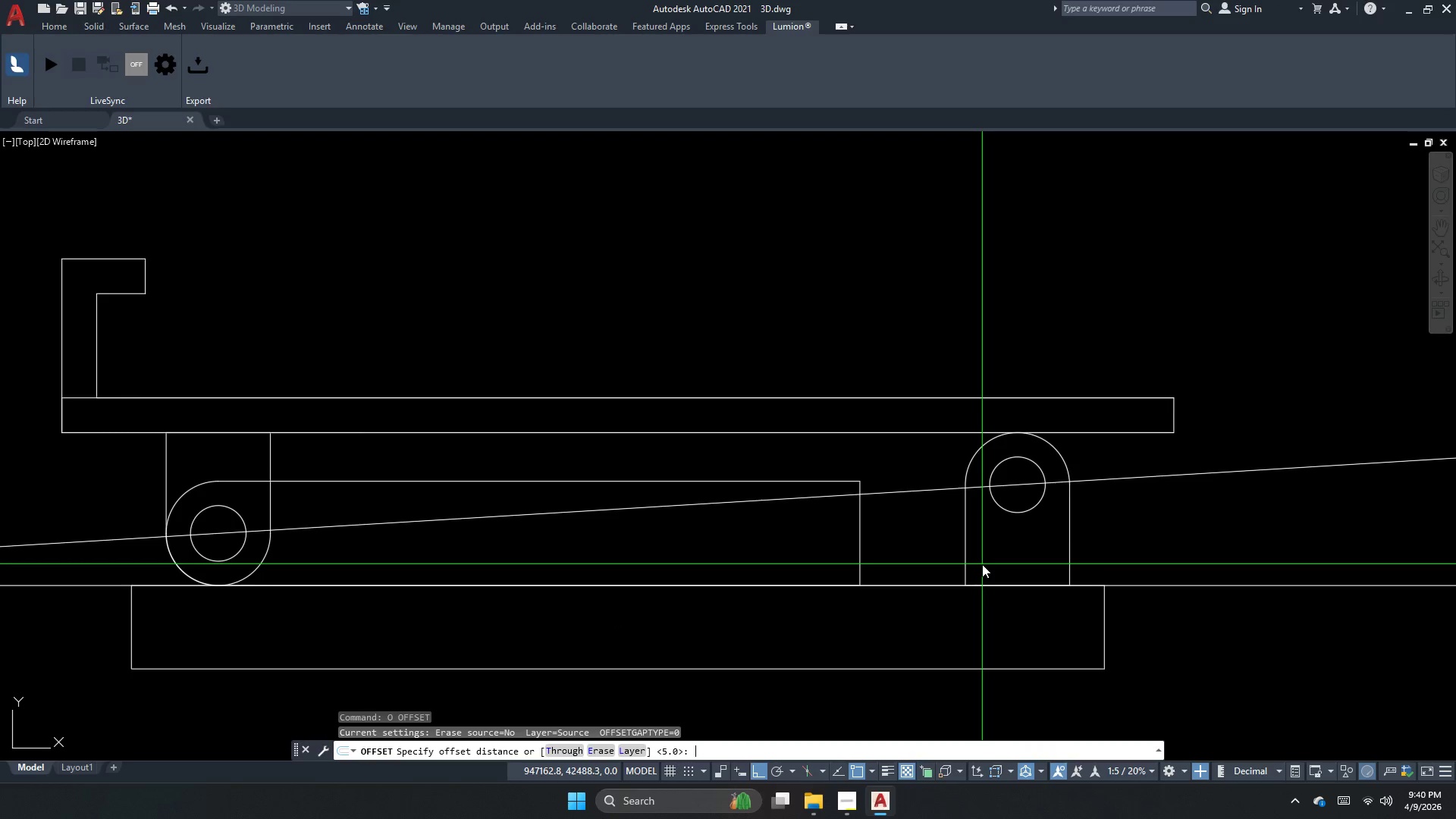 
key(Numpad7)
 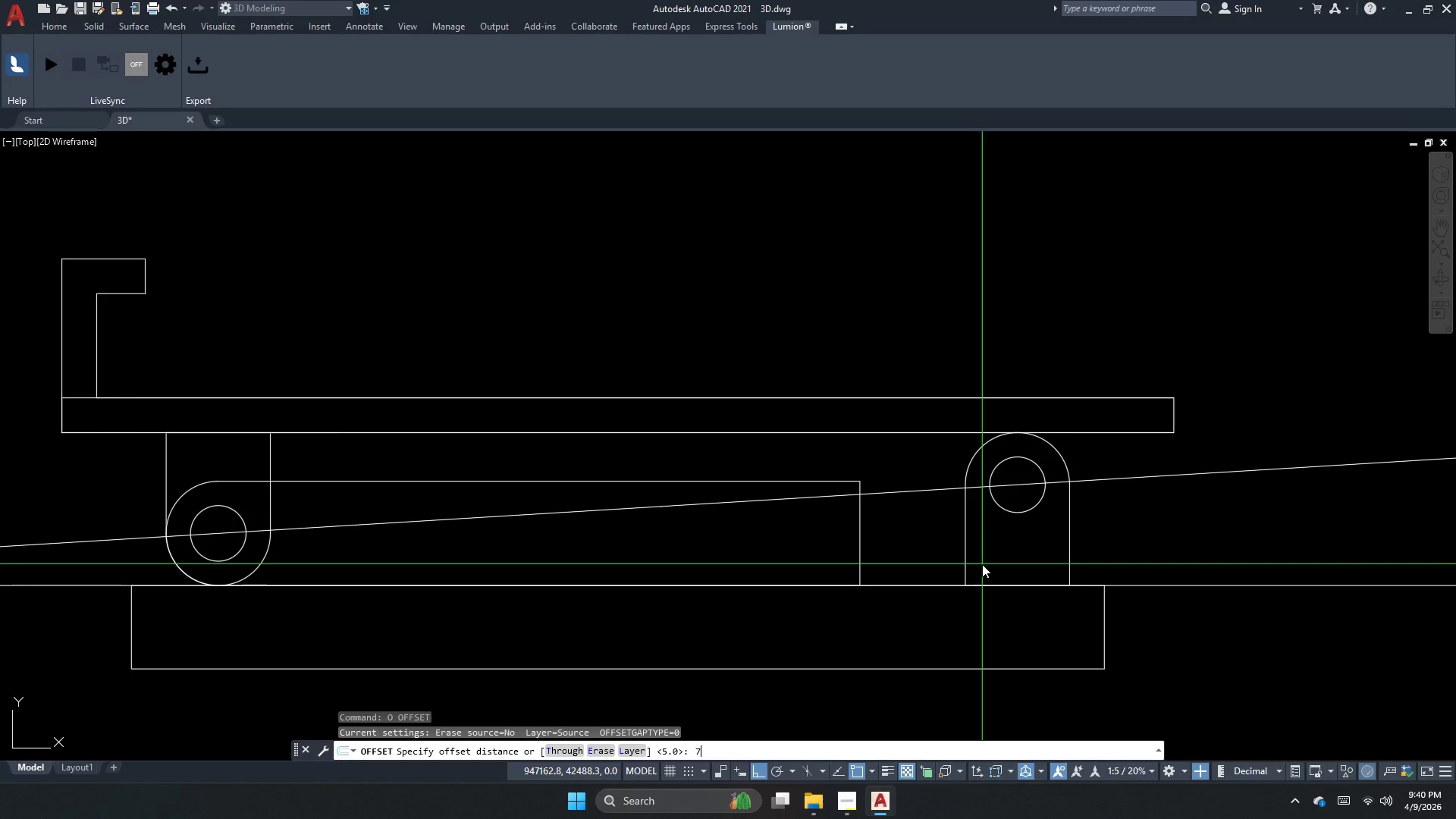 
key(NumpadDecimal)
 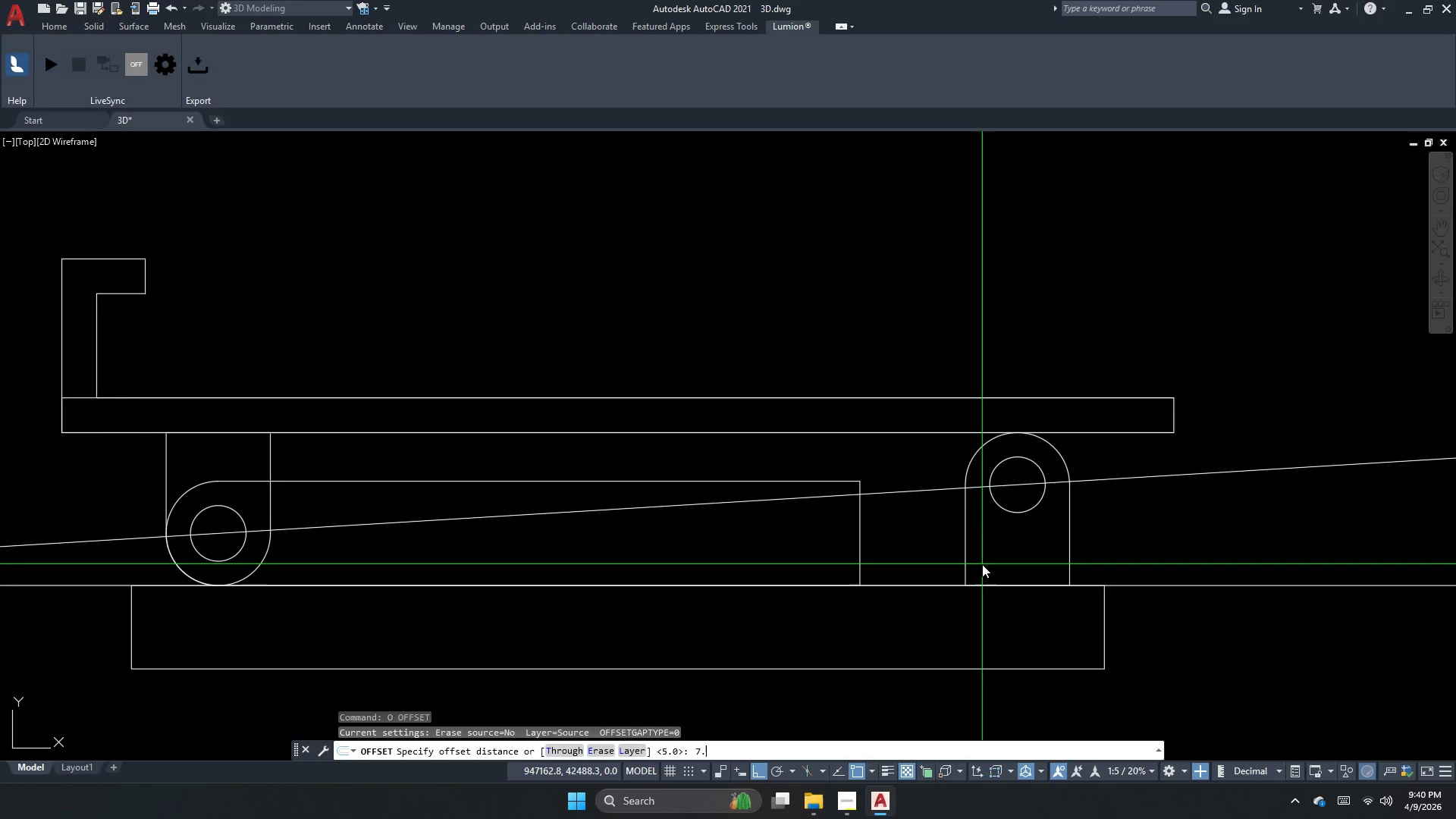 
key(Numpad5)
 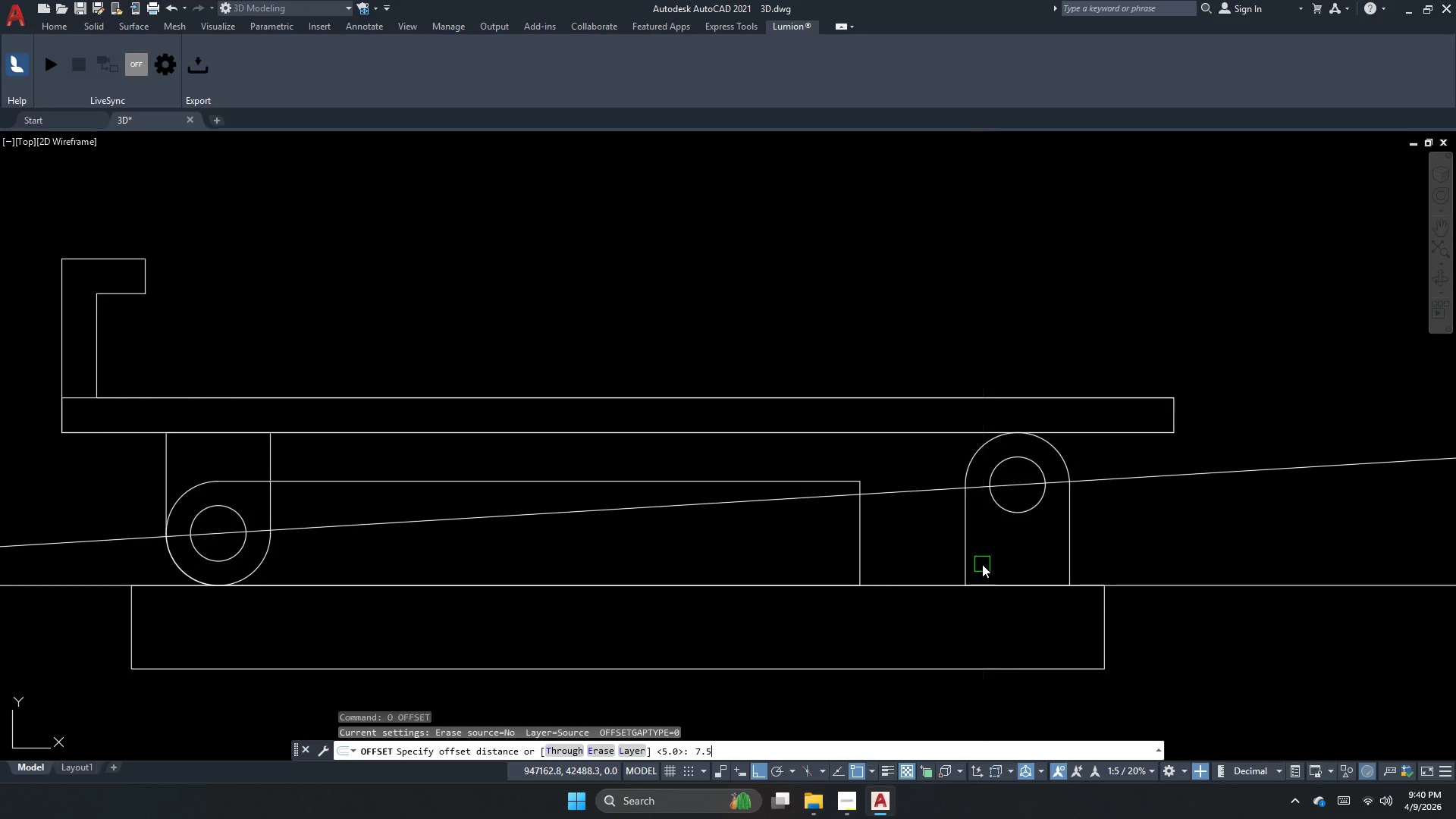 
key(NumpadEnter)
 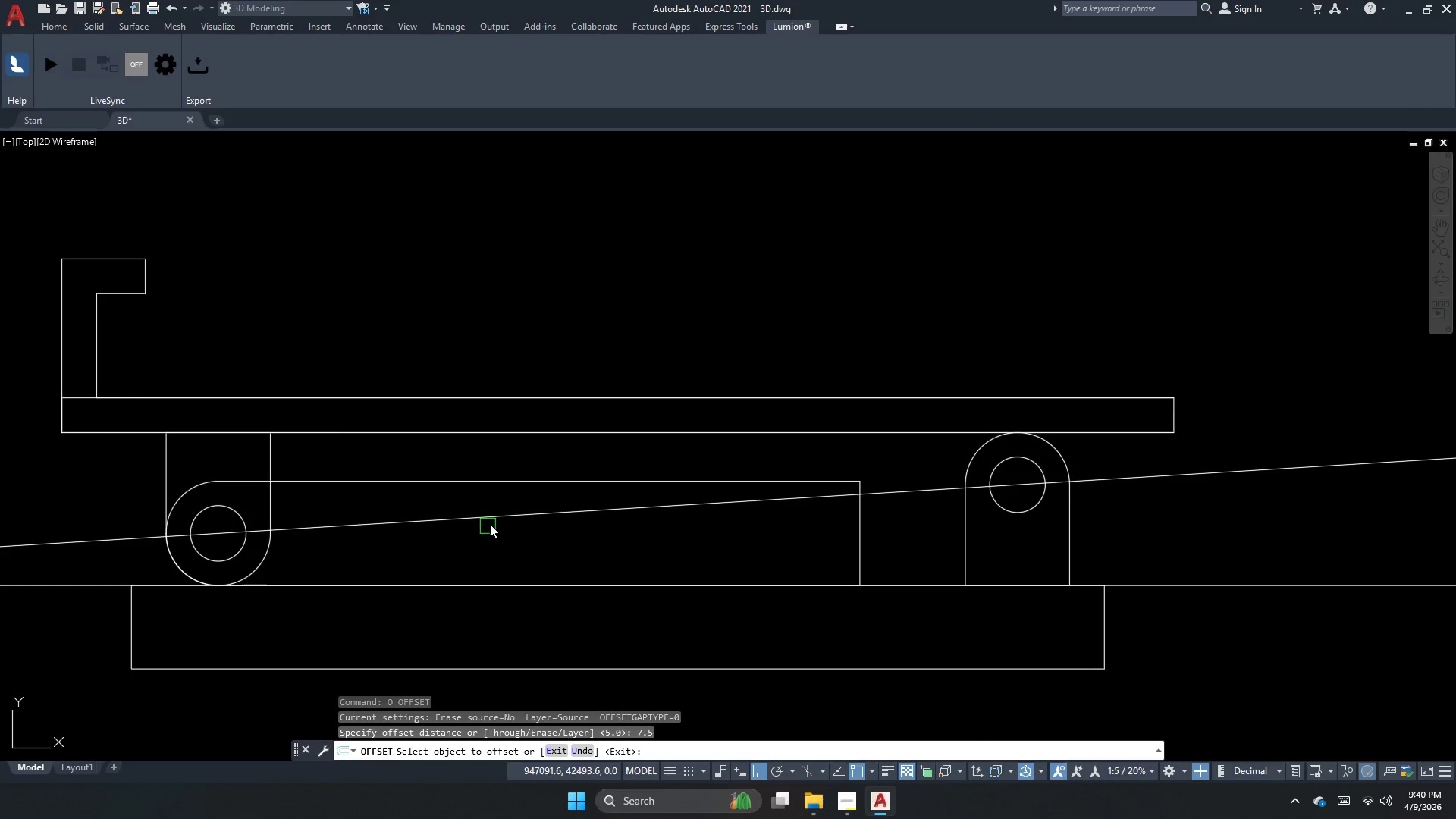 
left_click_drag(start_coordinate=[494, 500], to_coordinate=[479, 514])
 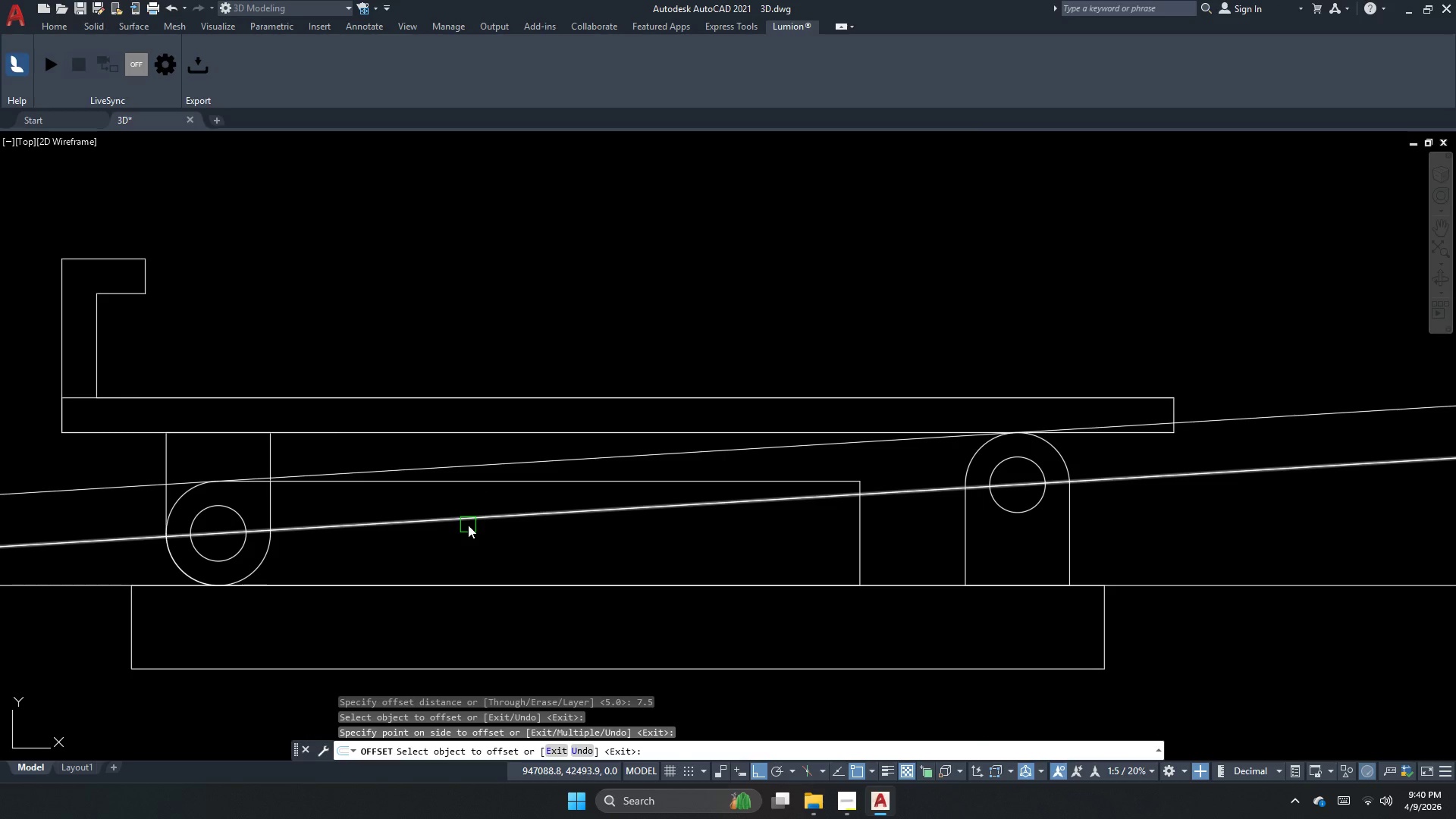 
left_click_drag(start_coordinate=[468, 525], to_coordinate=[468, 546])
 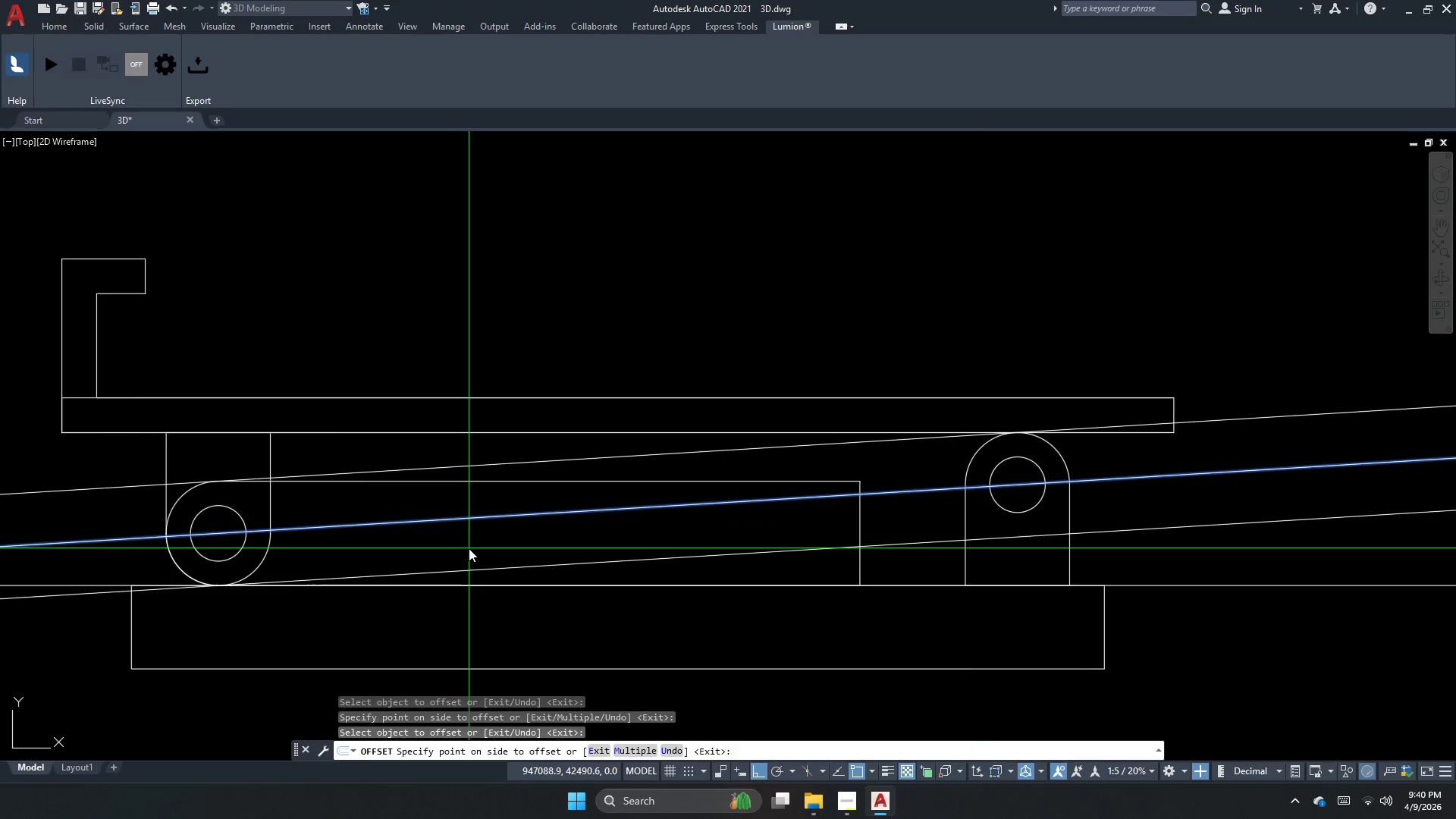 
double_click([469, 548])
 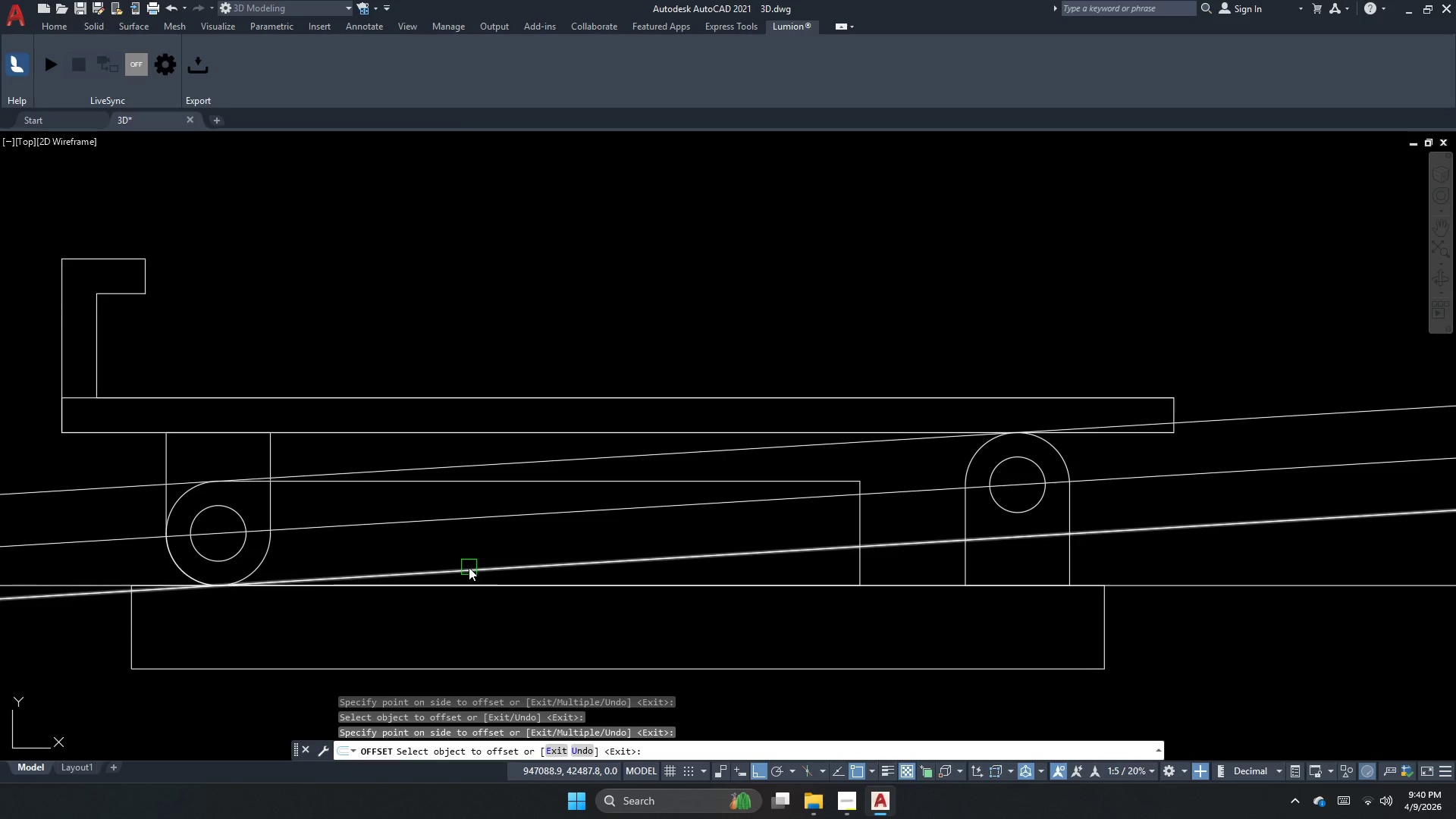 
key(Escape)
 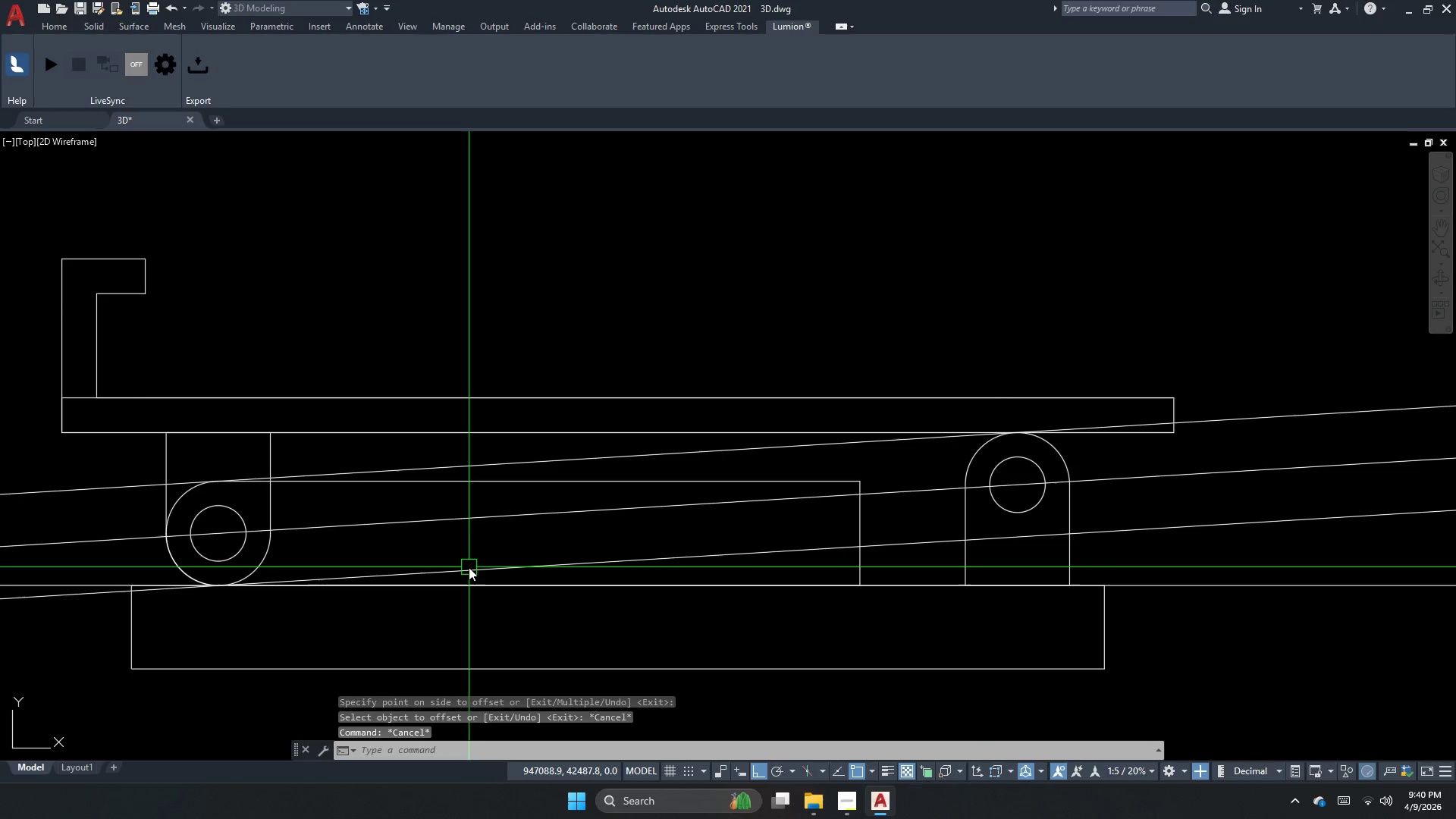 
key(Escape)
 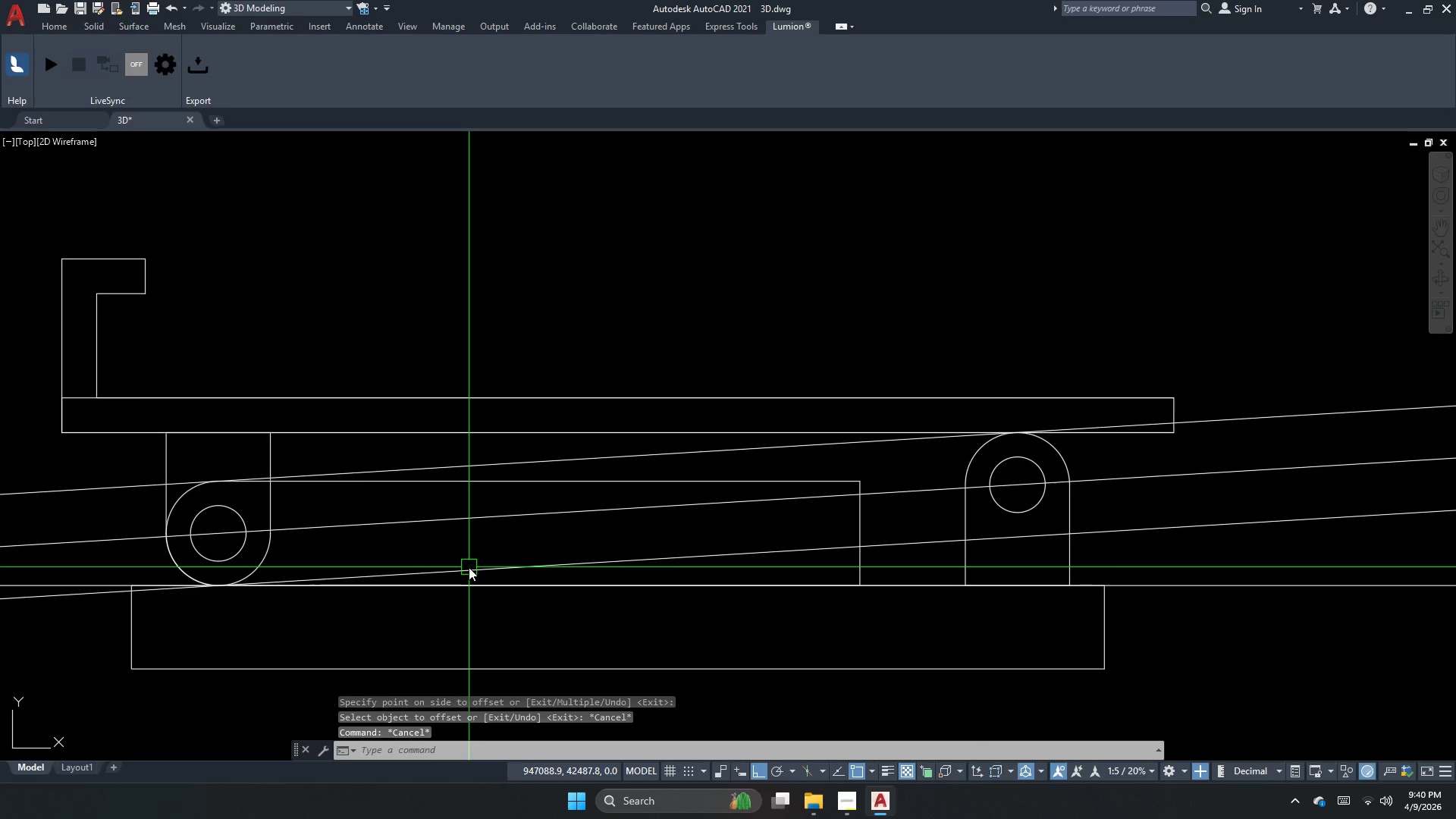 
key(O)
 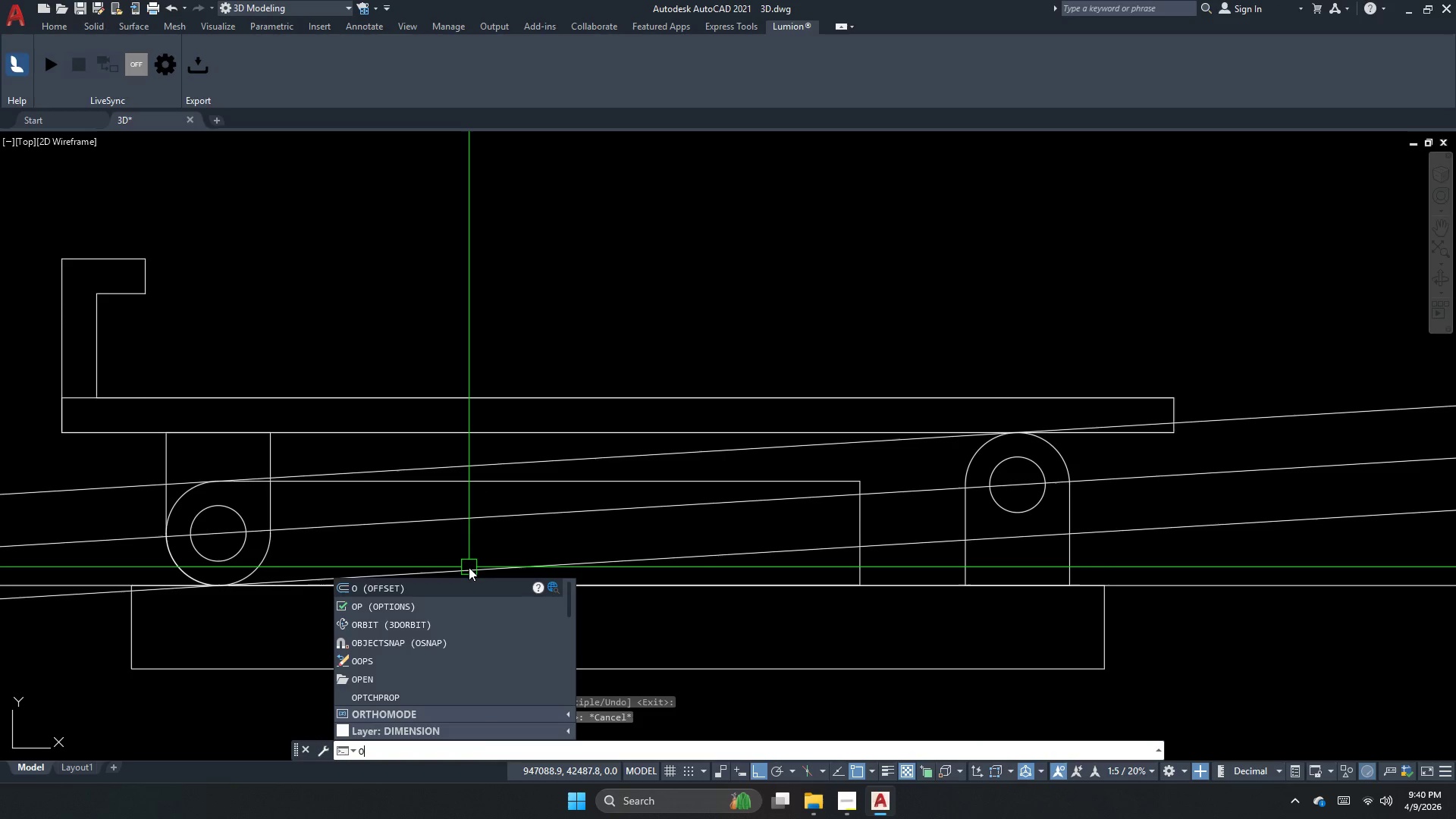 
key(Space)
 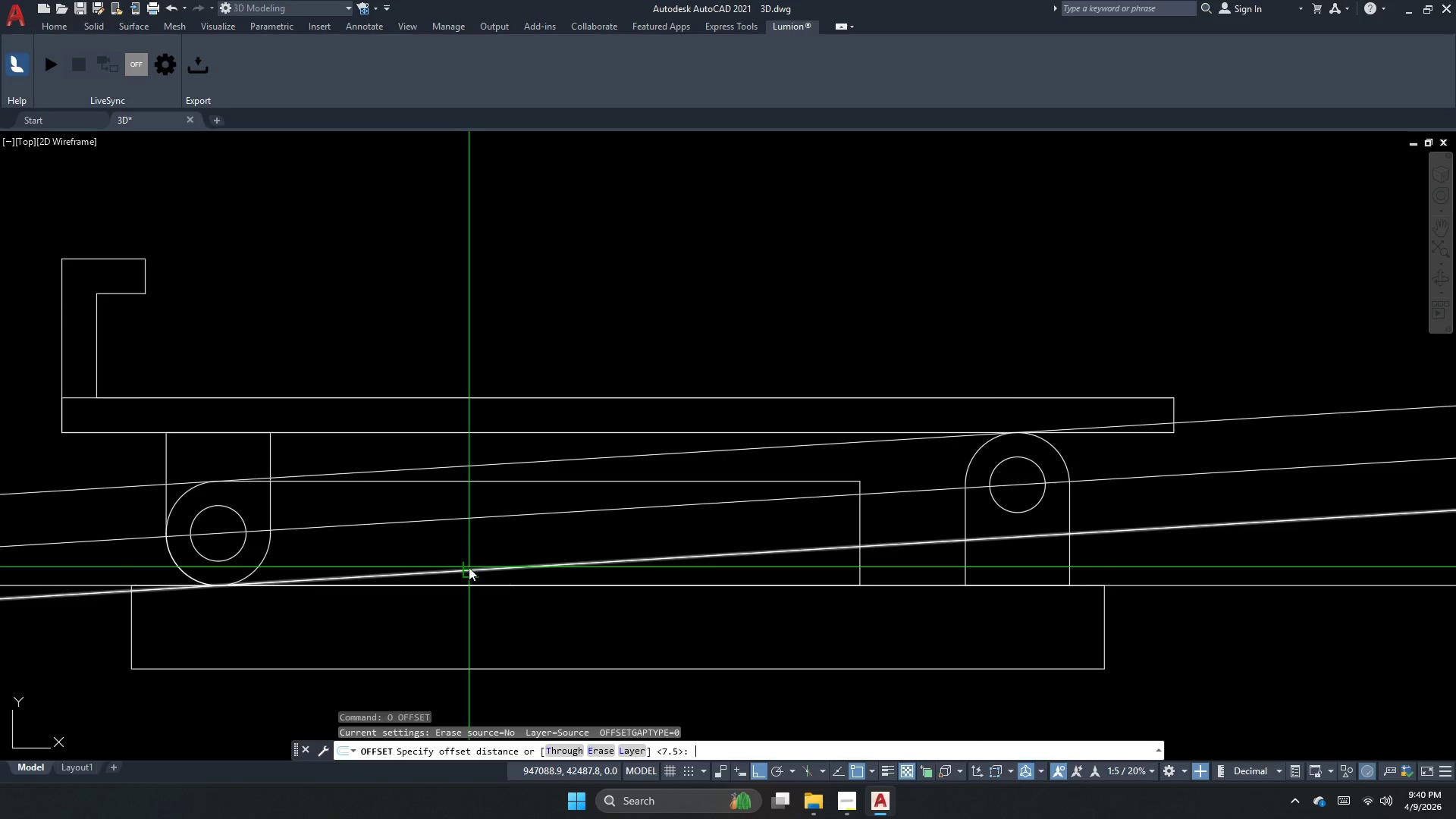 
key(Numpad5)
 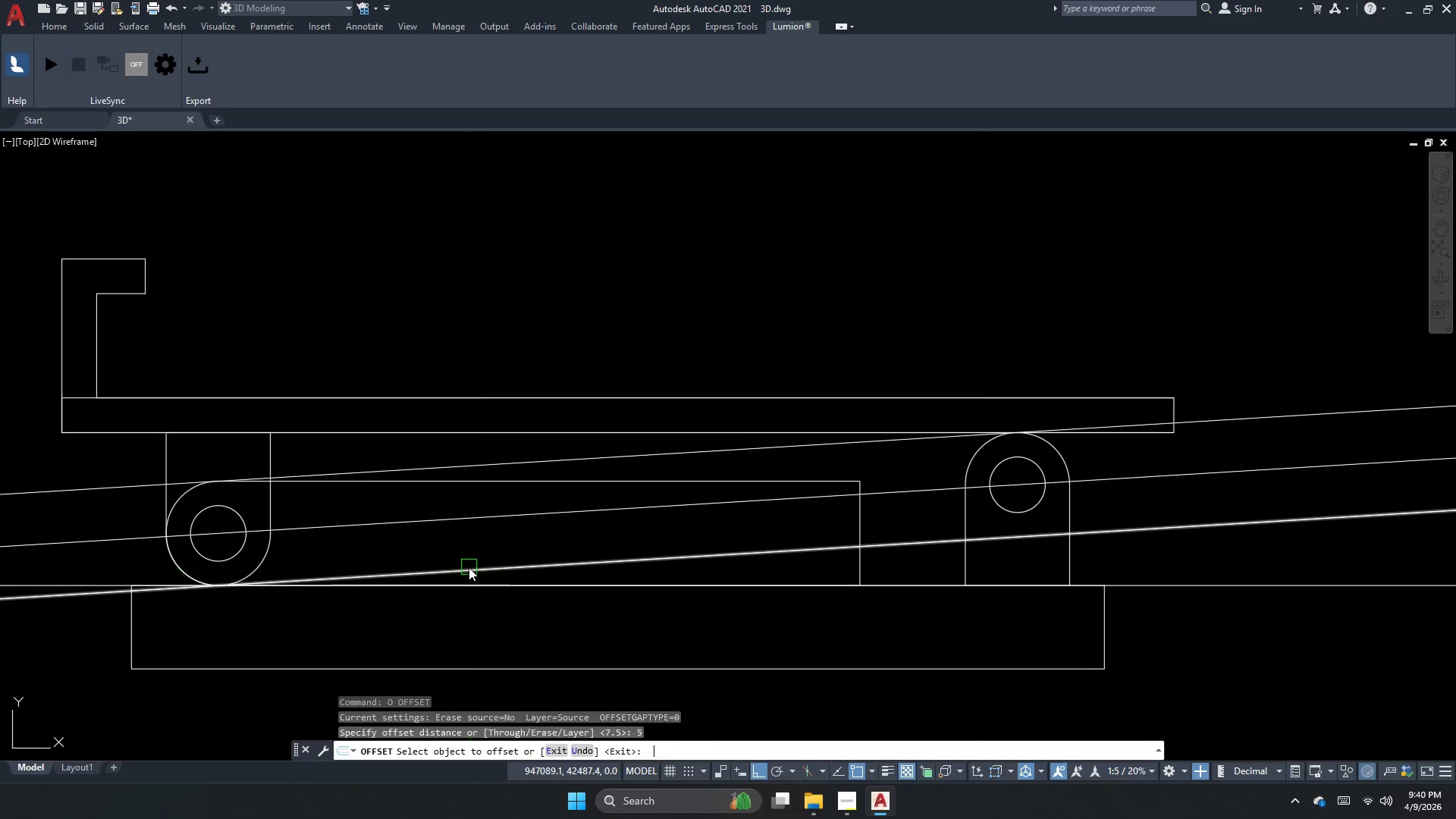 
key(NumpadEnter)
 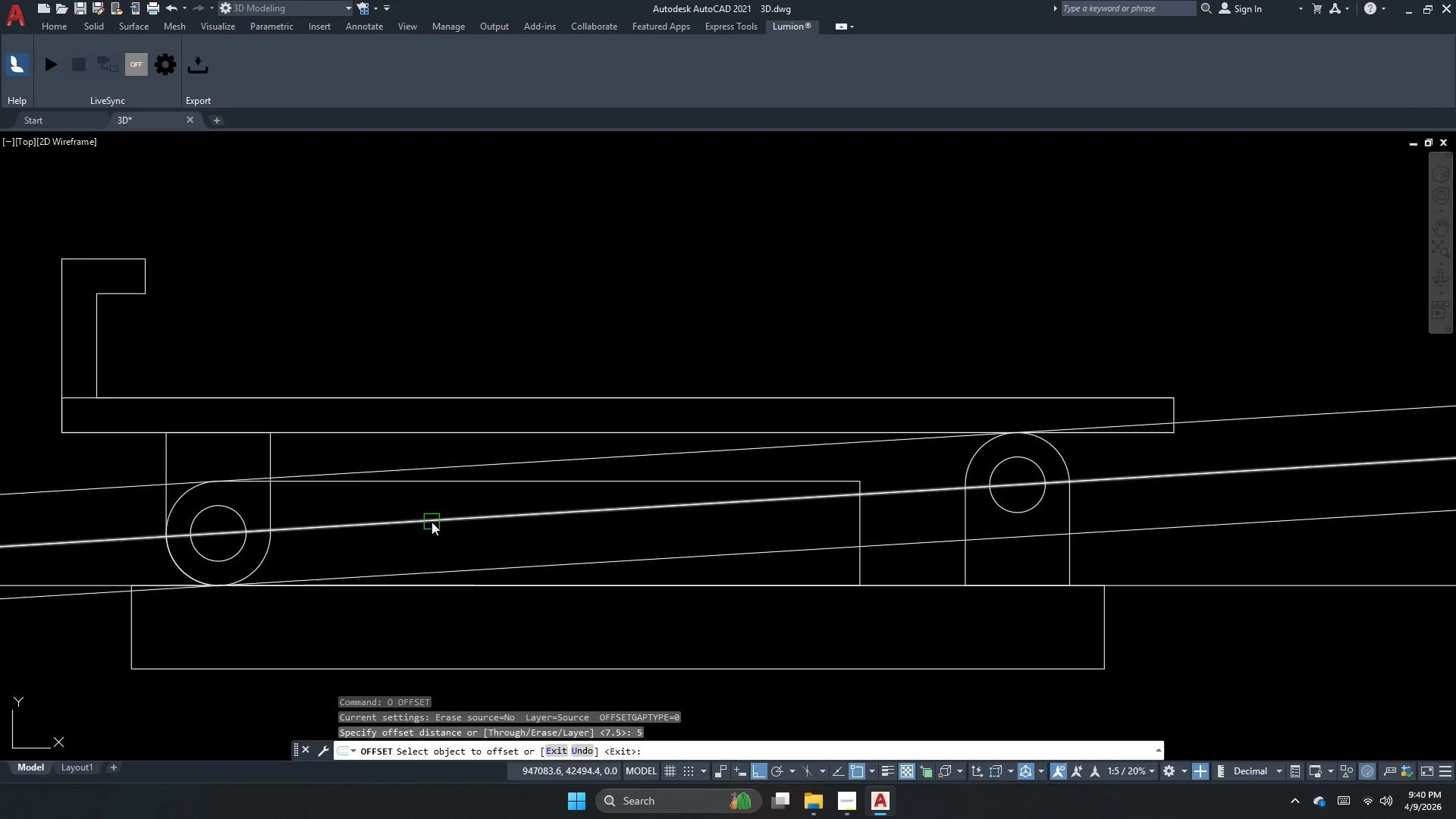 
left_click_drag(start_coordinate=[438, 504], to_coordinate=[438, 513])
 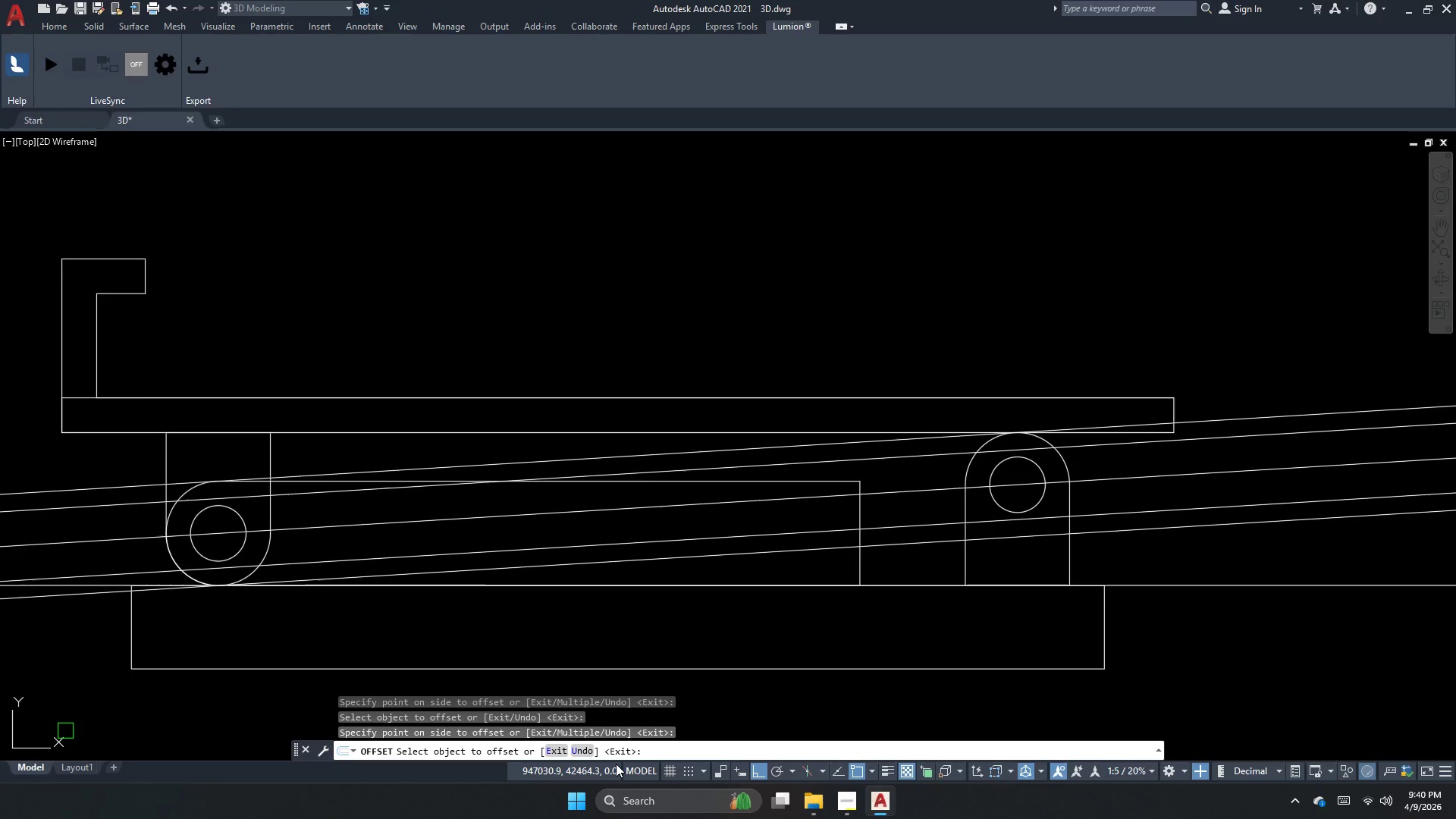 
wait(5.66)
 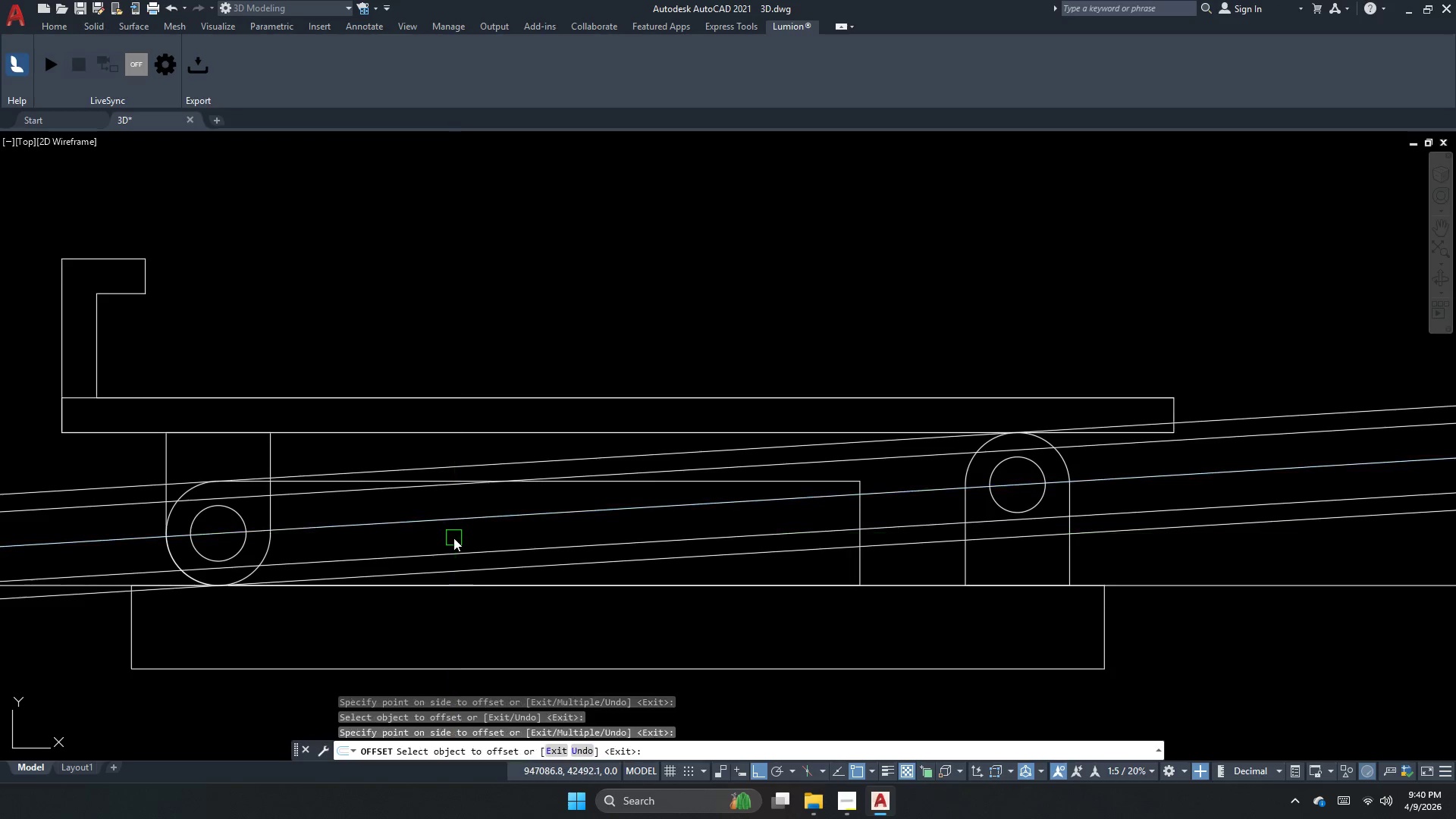 
hold_key(key=Escape, duration=0.31)
 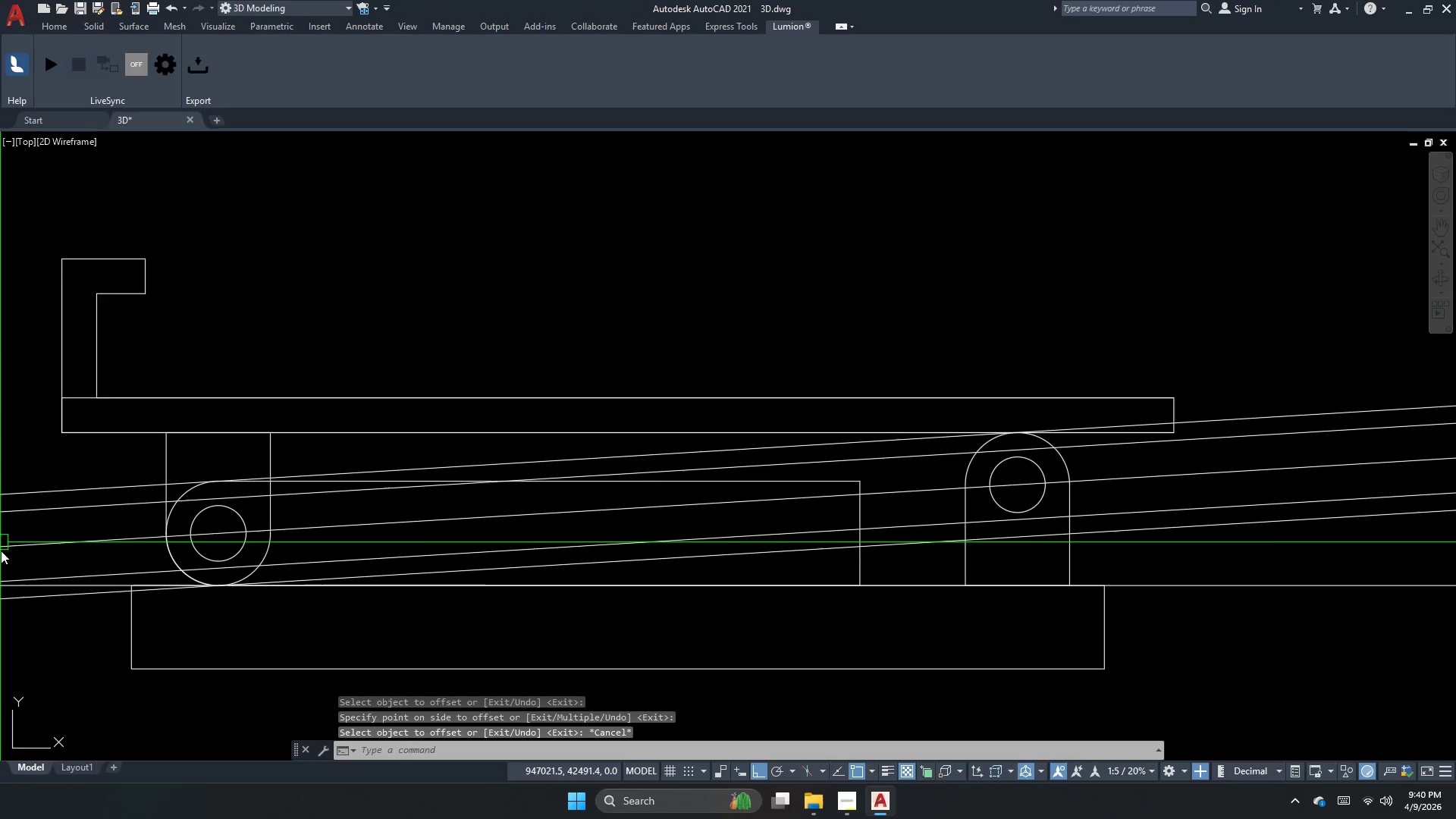 
key(Escape)
 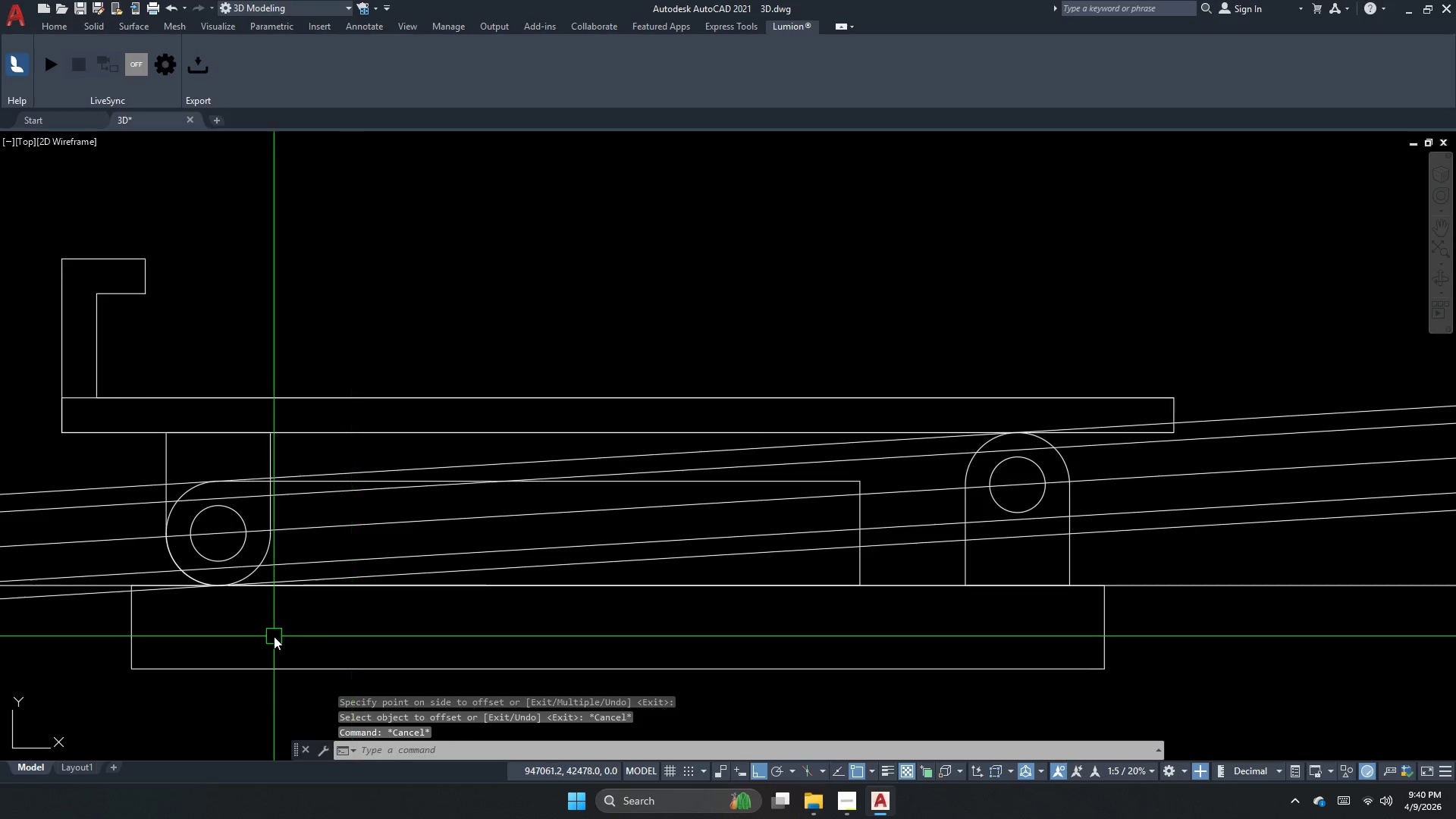 
key(C)
 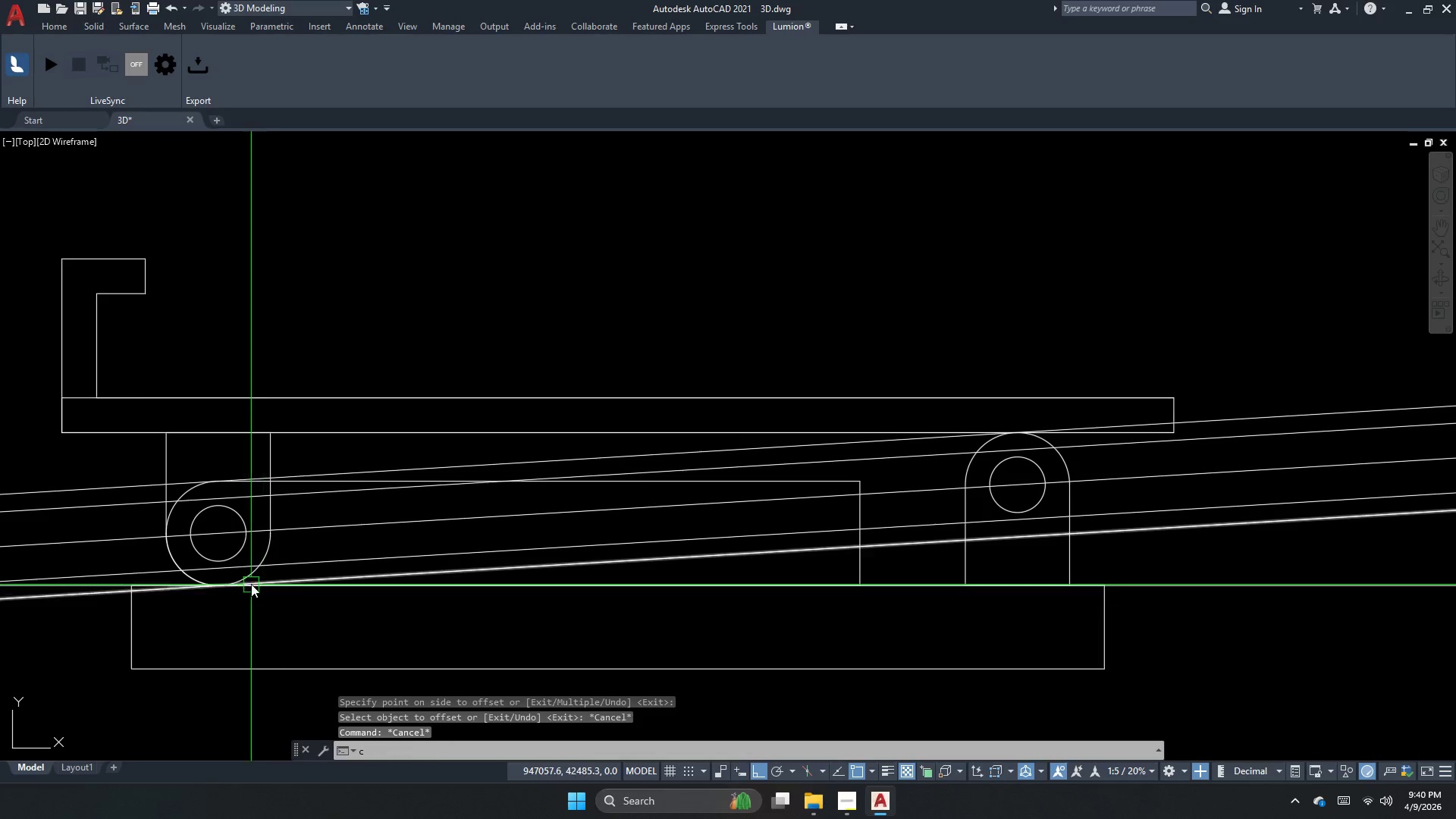 
key(Space)
 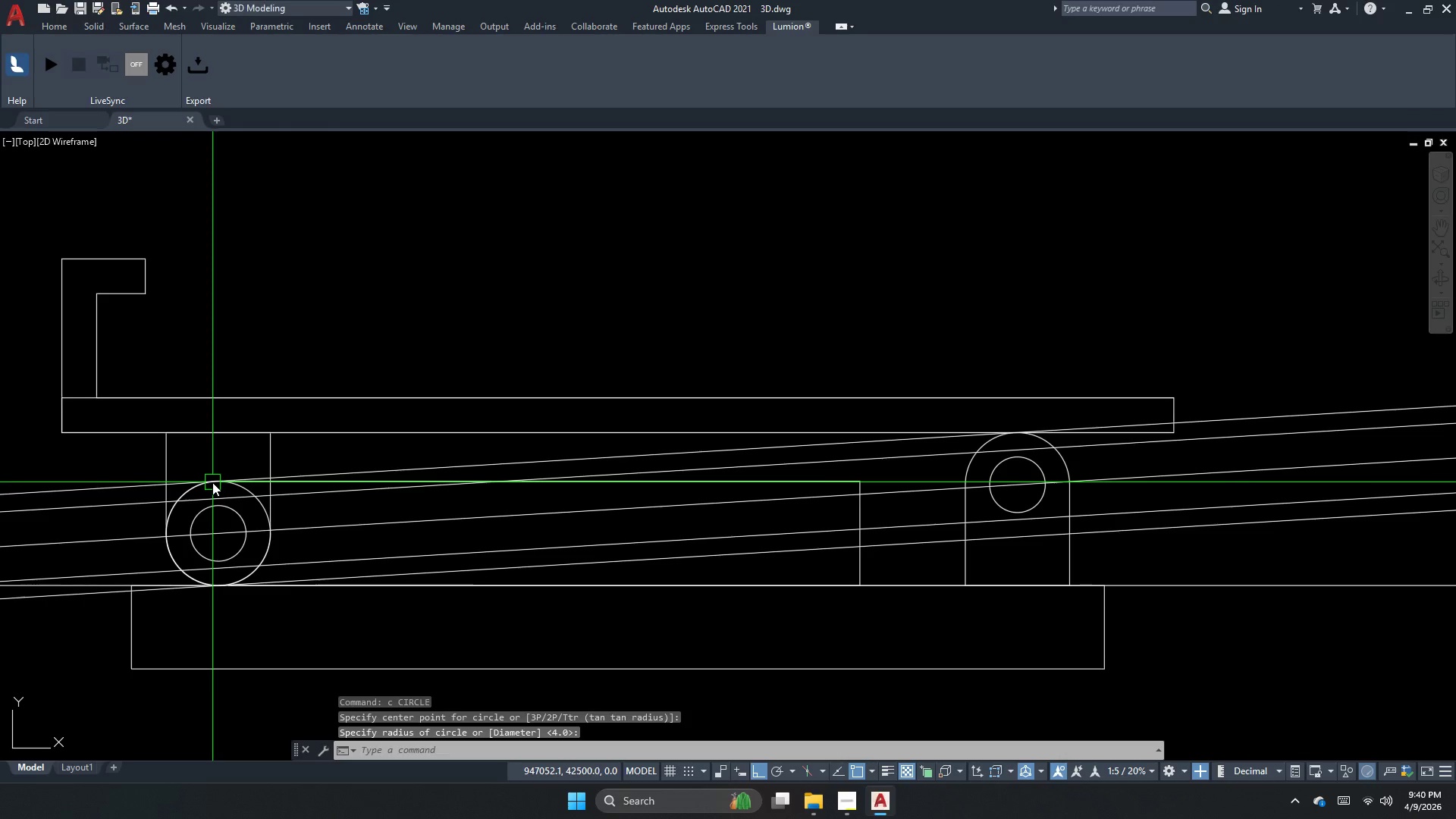 
key(Escape)
 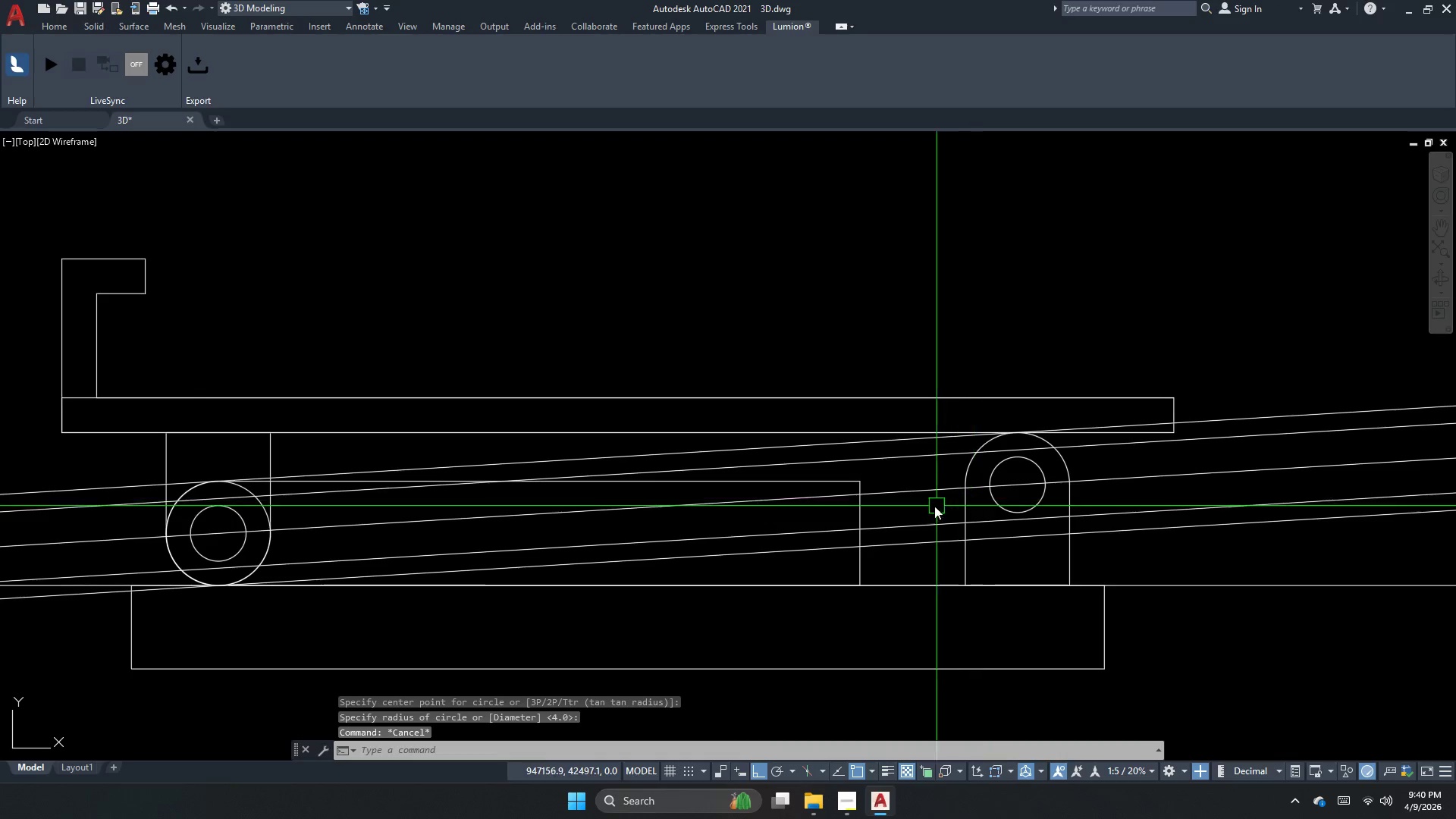 
key(Space)
 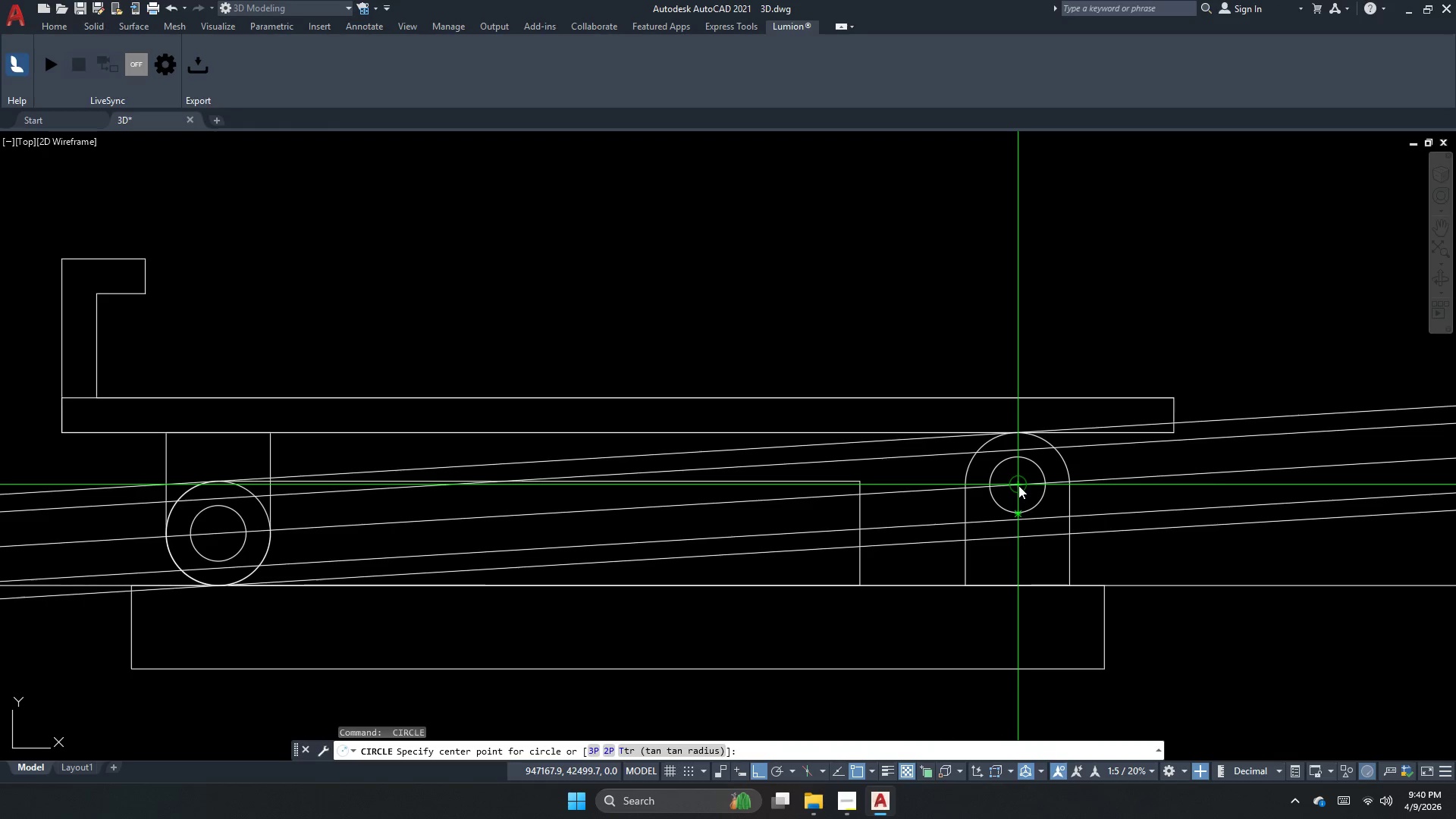 
left_click_drag(start_coordinate=[1018, 485], to_coordinate=[999, 476])
 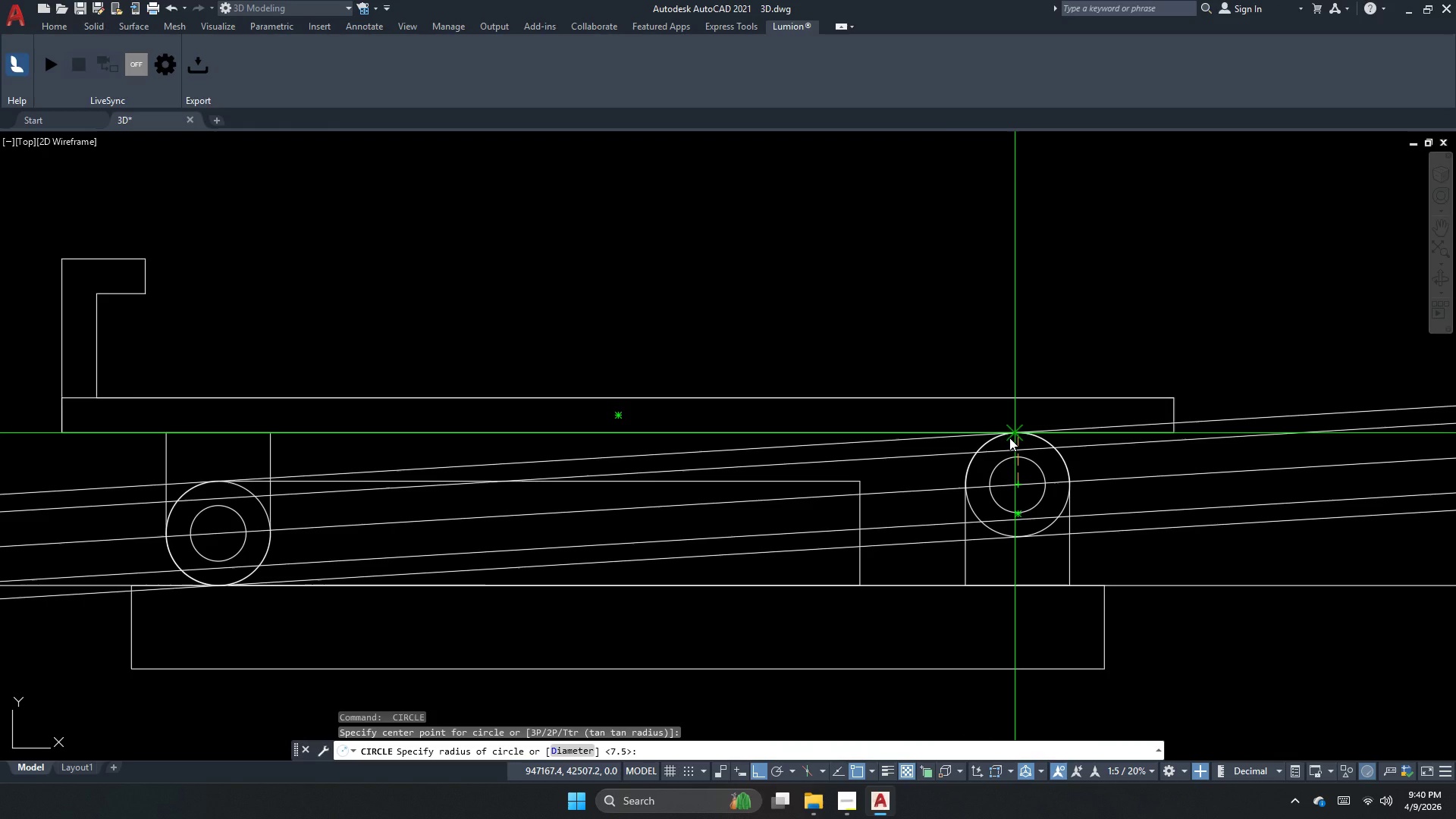 
left_click([1009, 438])
 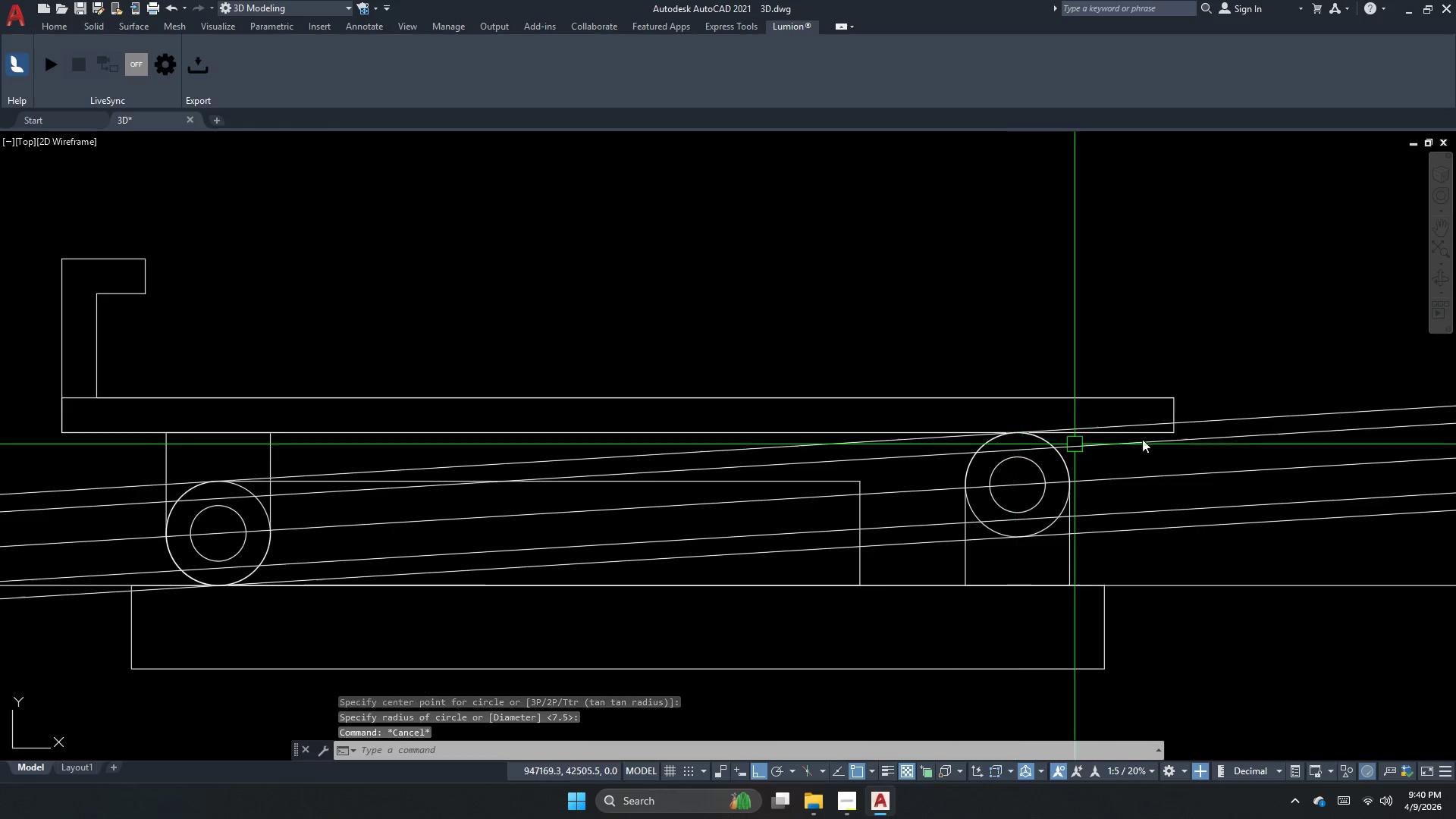 
key(Escape)
 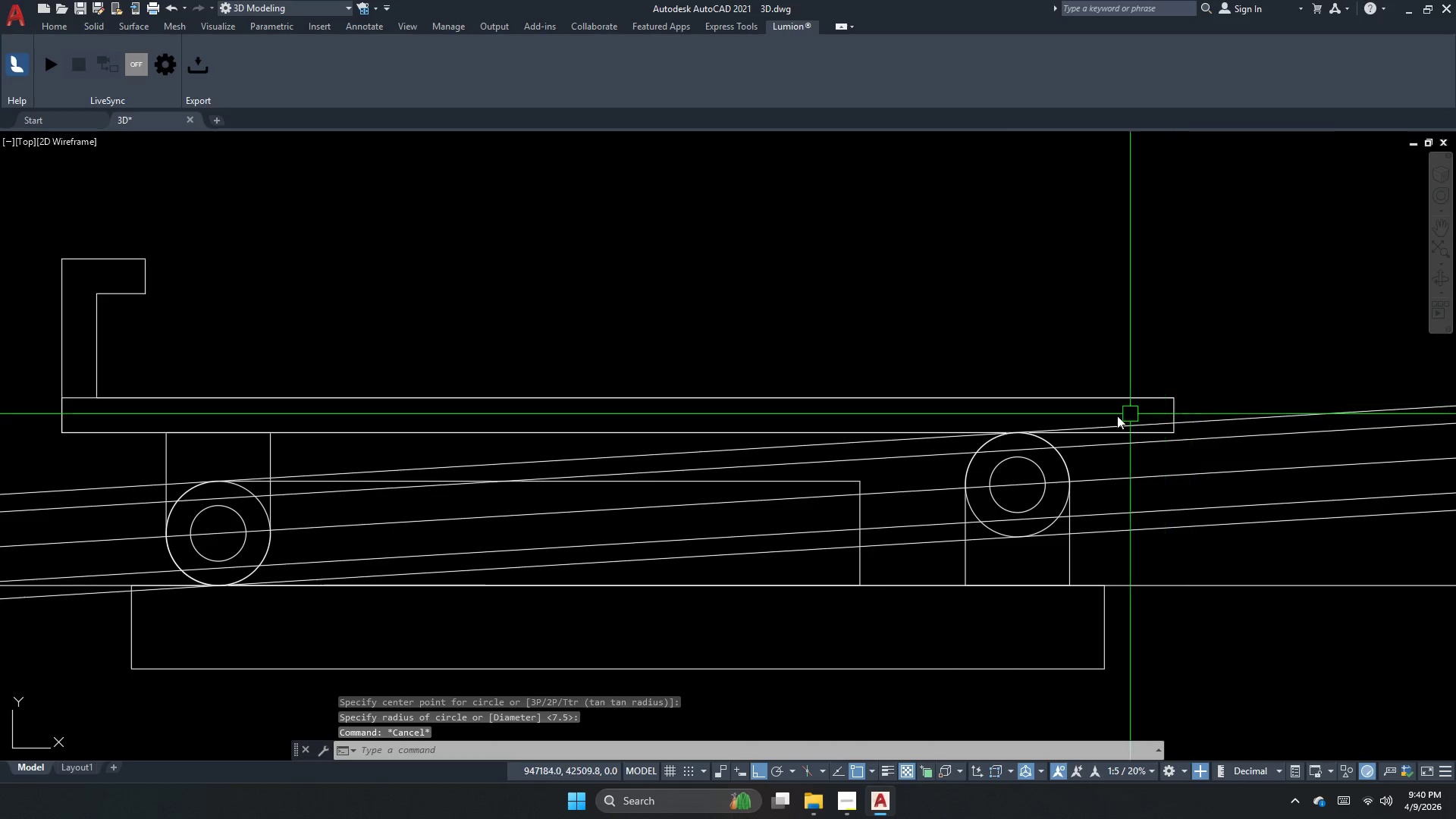 
key(Escape)
key(Escape)
type(rec r )
 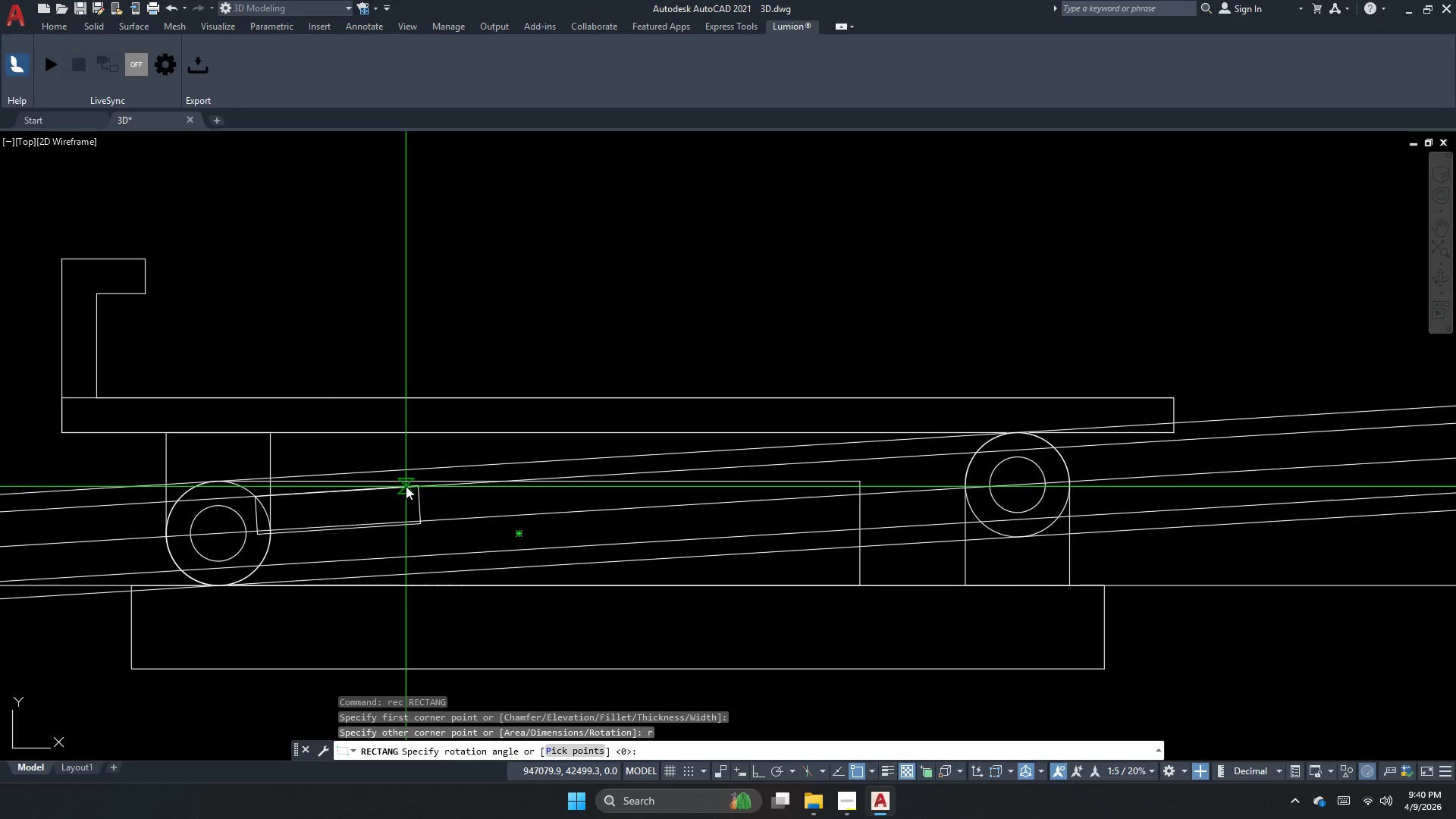 
left_click_drag(start_coordinate=[256, 498], to_coordinate=[261, 504])
 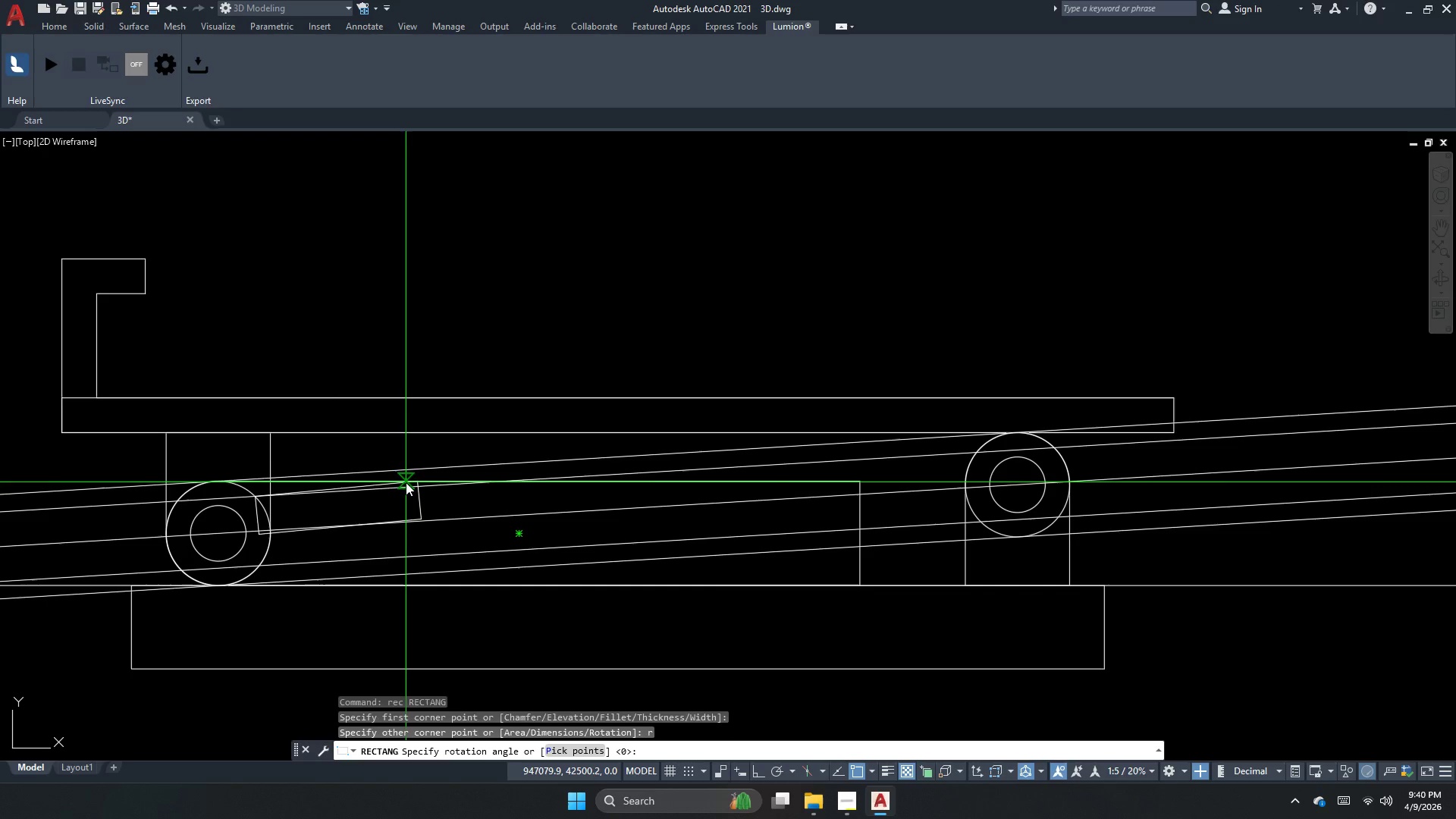 
left_click_drag(start_coordinate=[406, 486], to_coordinate=[416, 491])
 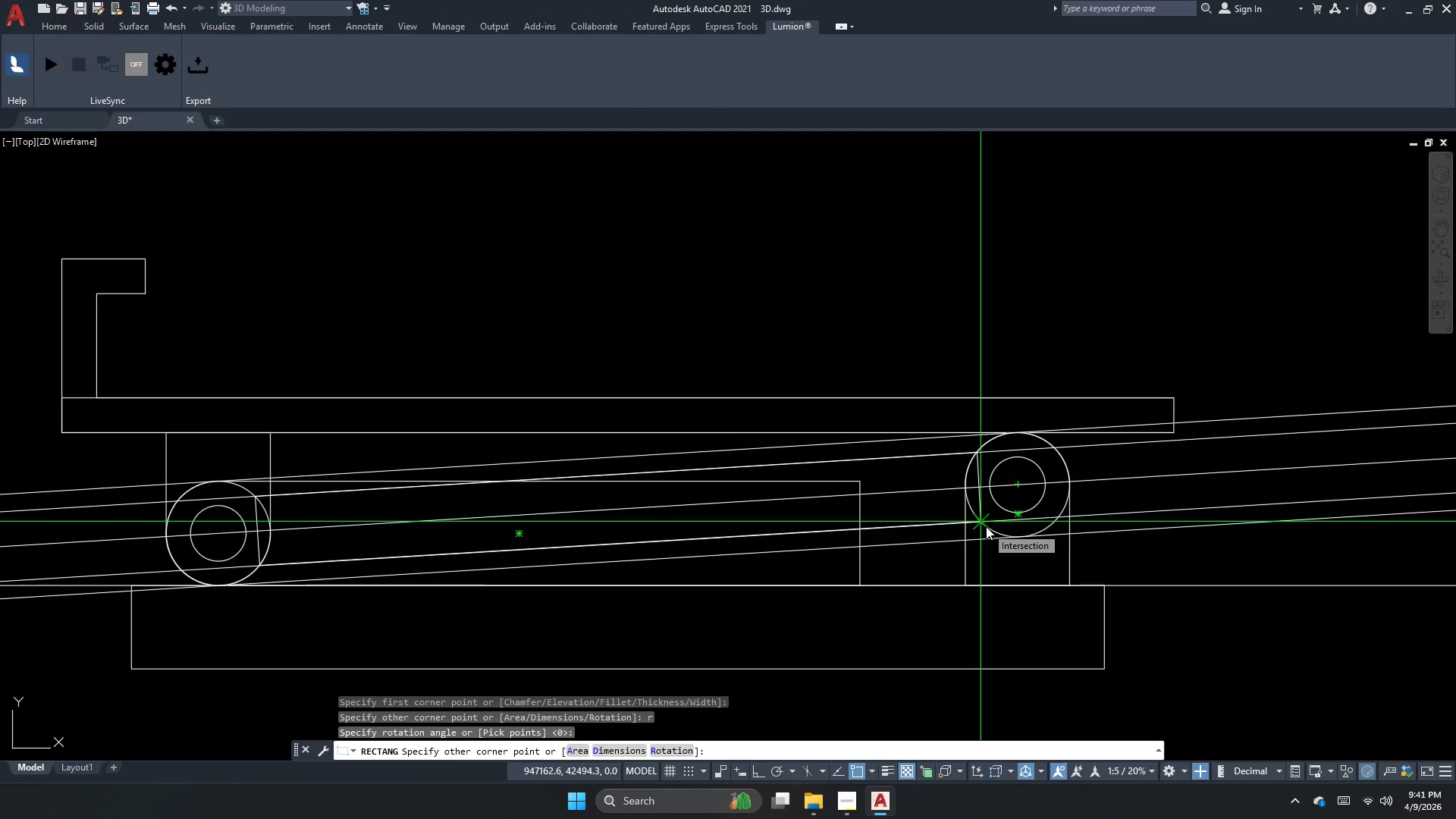 
left_click([986, 526])
 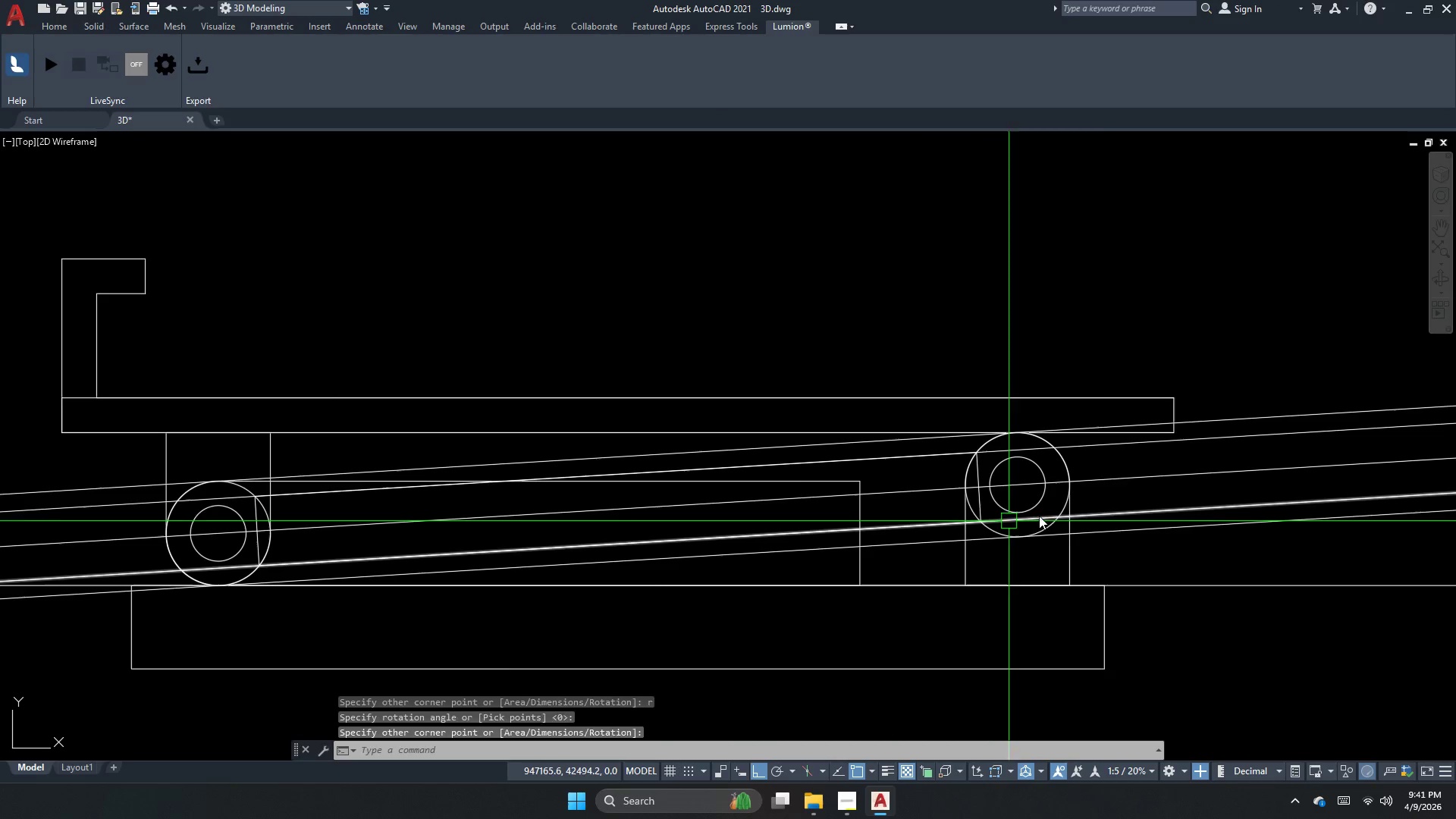 
key(Escape)
 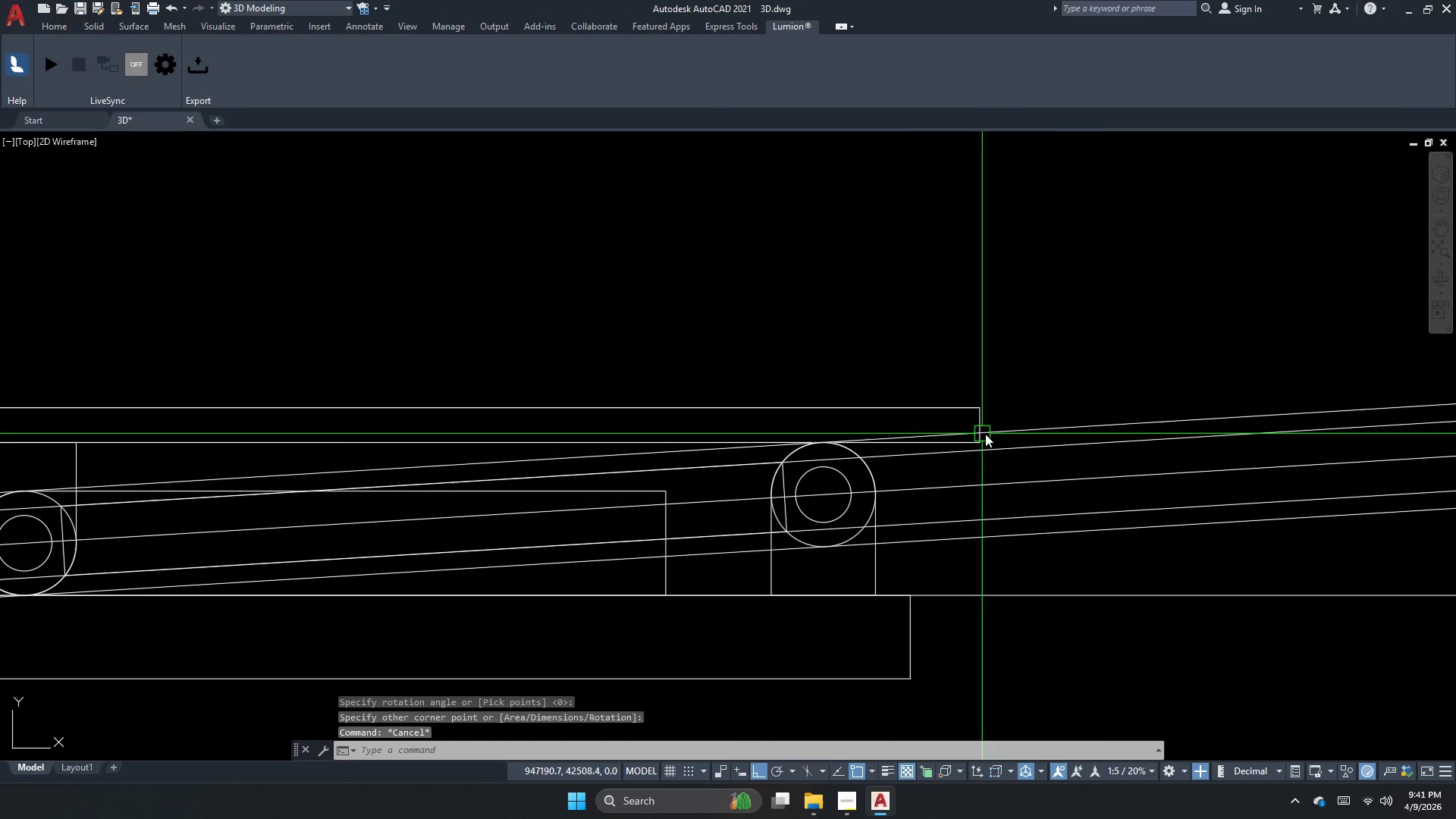 
left_click_drag(start_coordinate=[1128, 365], to_coordinate=[1029, 483])
 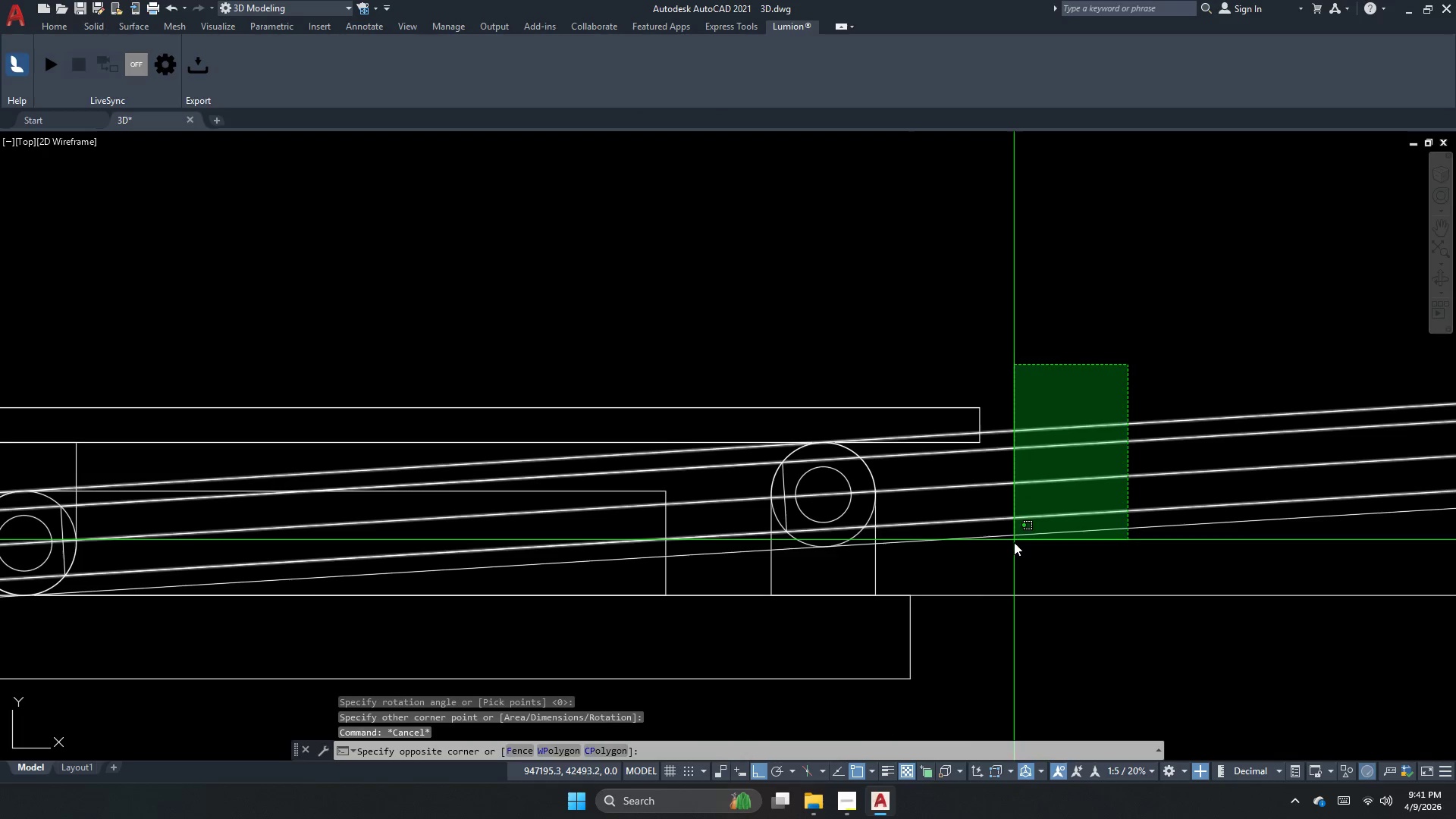 
left_click_drag(start_coordinate=[1010, 558], to_coordinate=[1009, 562])
 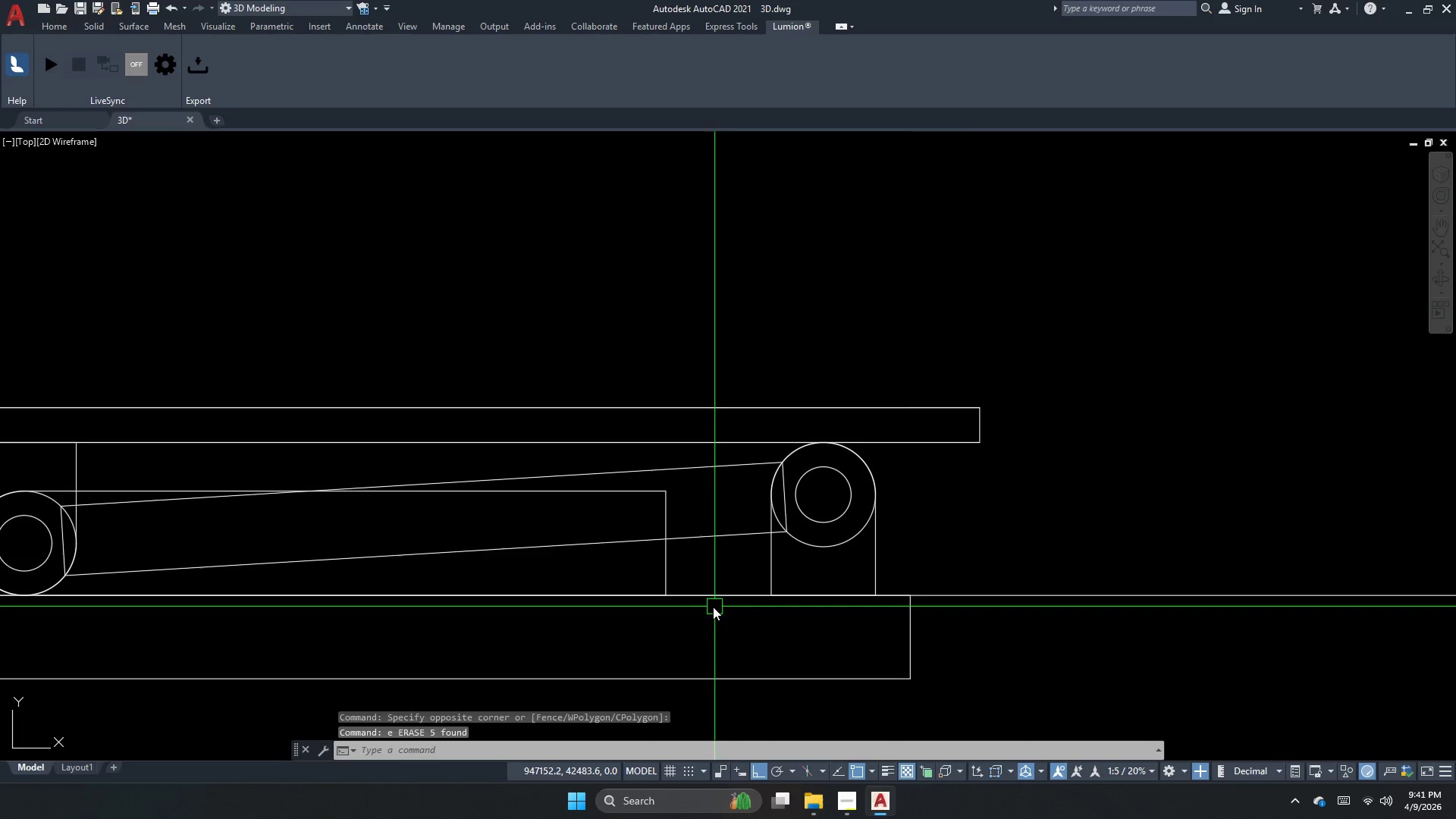 
key(E)
 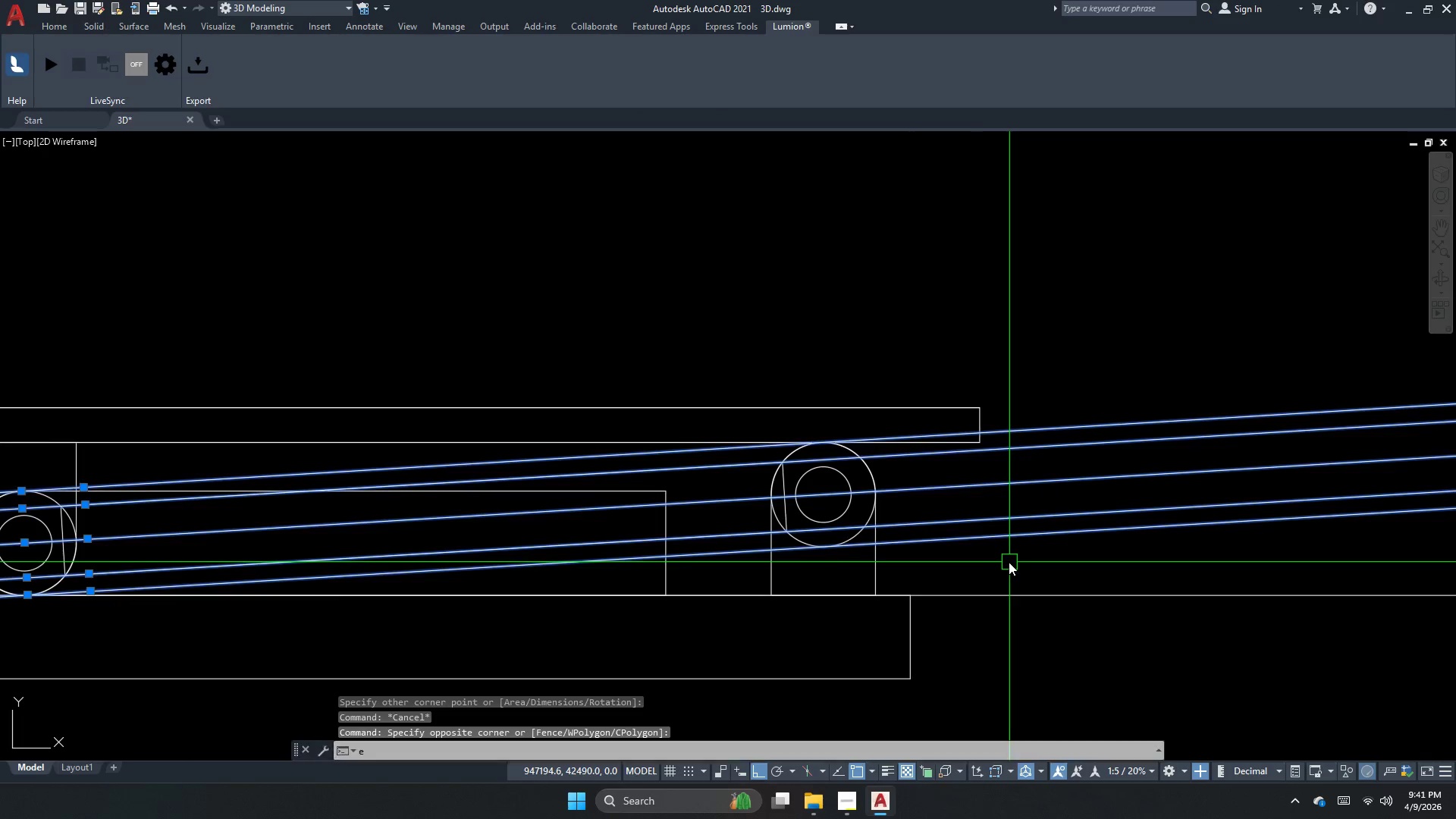 
key(Space)
 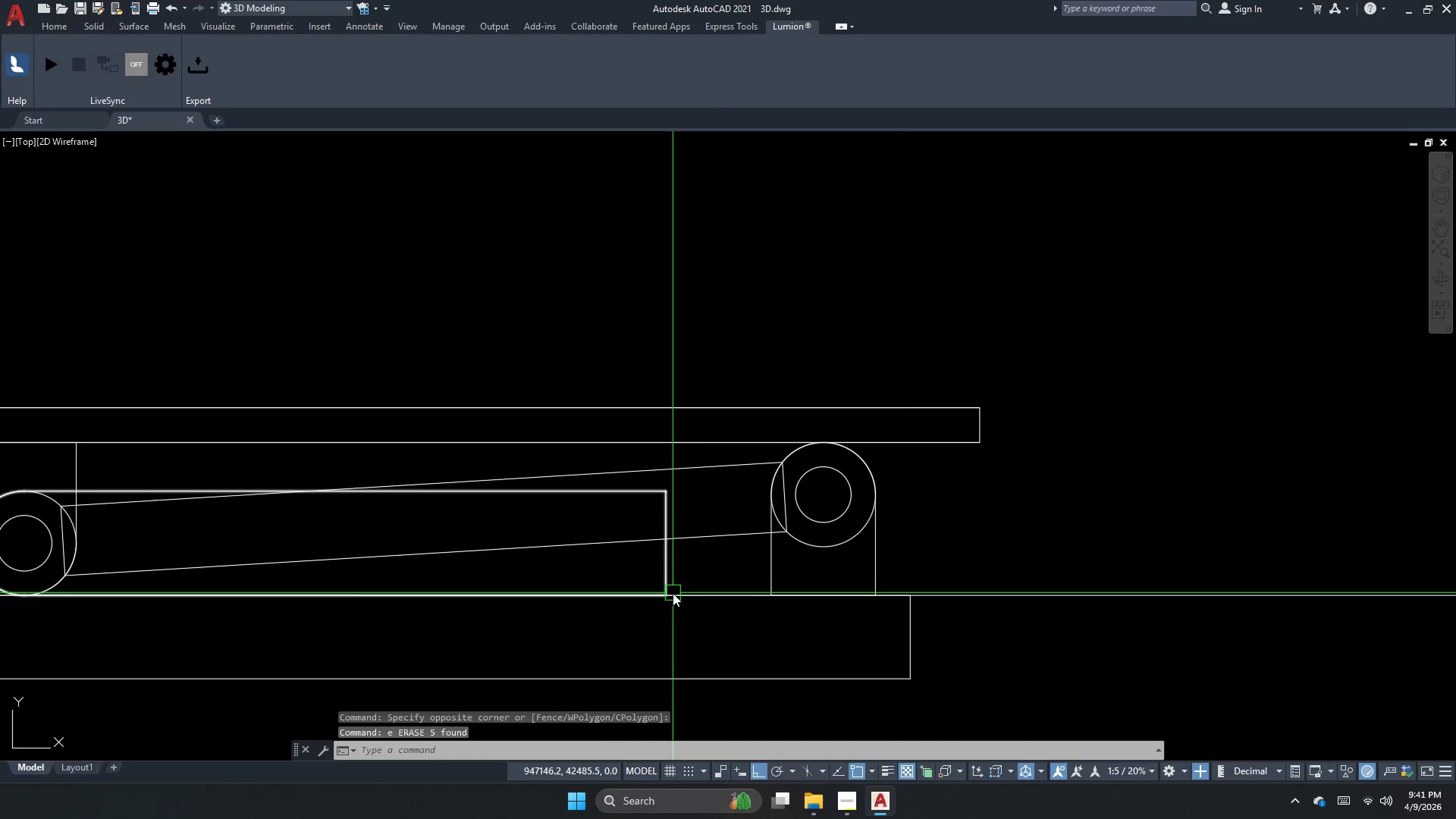 
key(Space)
 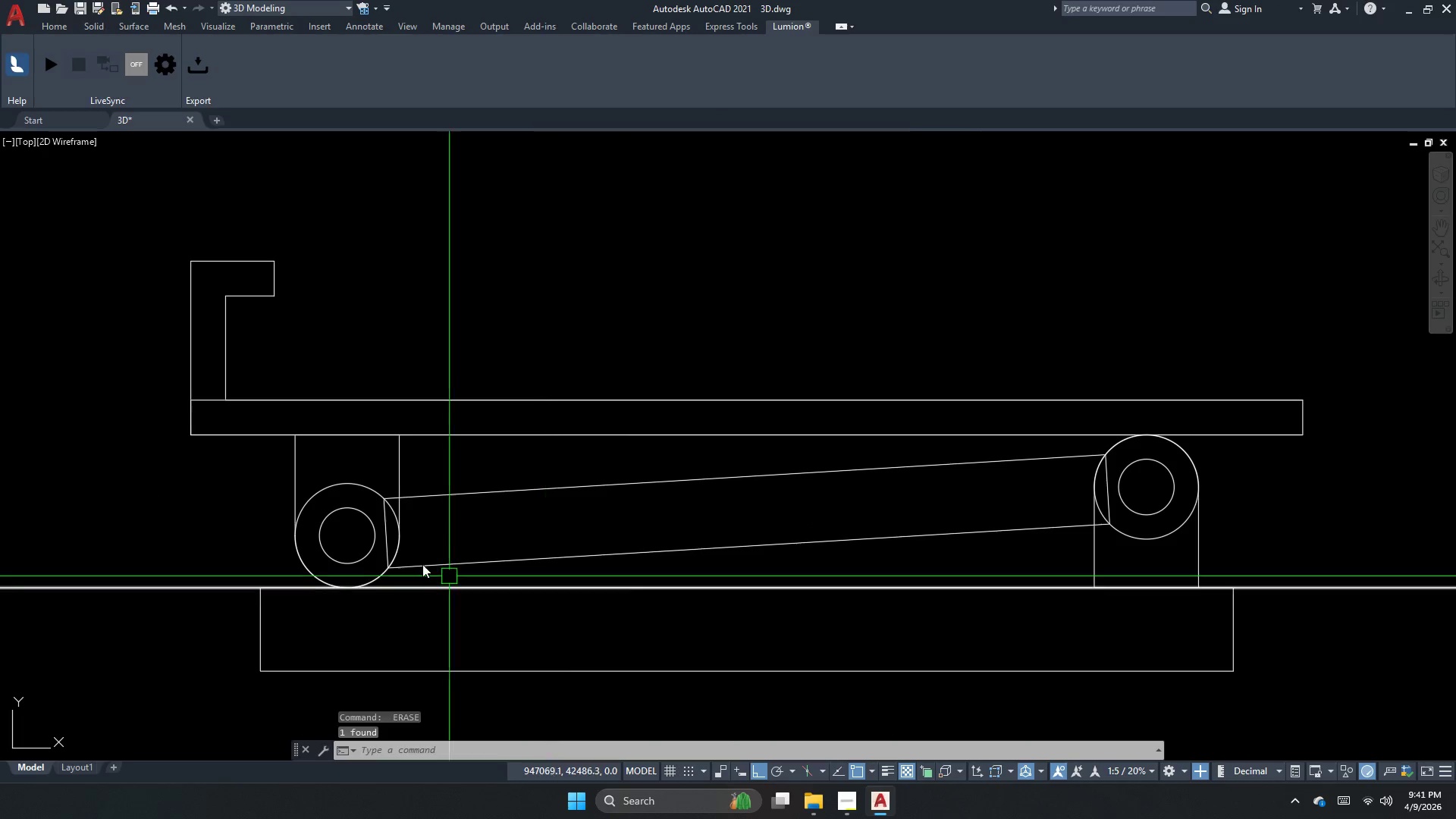 
key(Escape)
 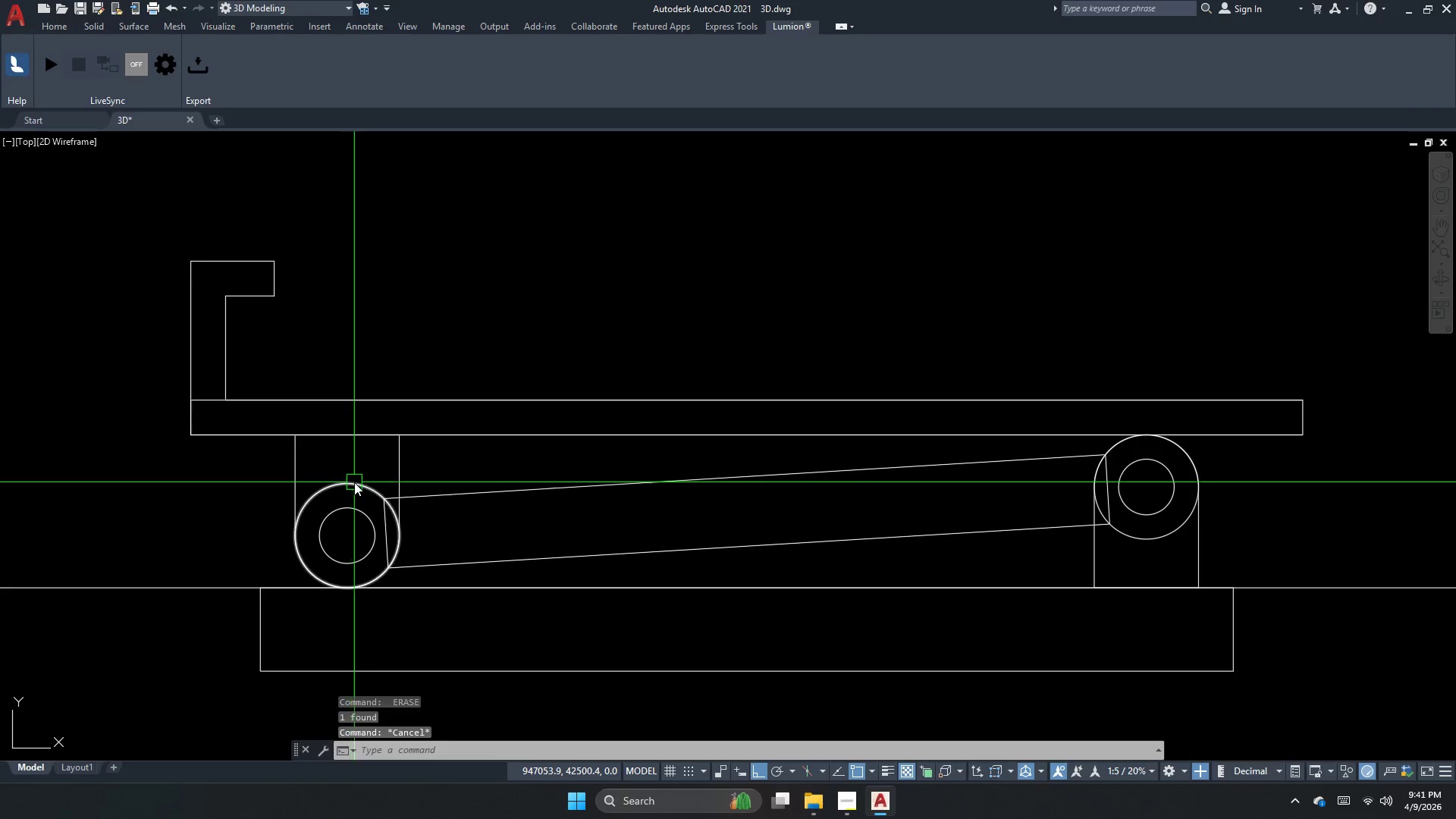 
left_click([354, 482])
 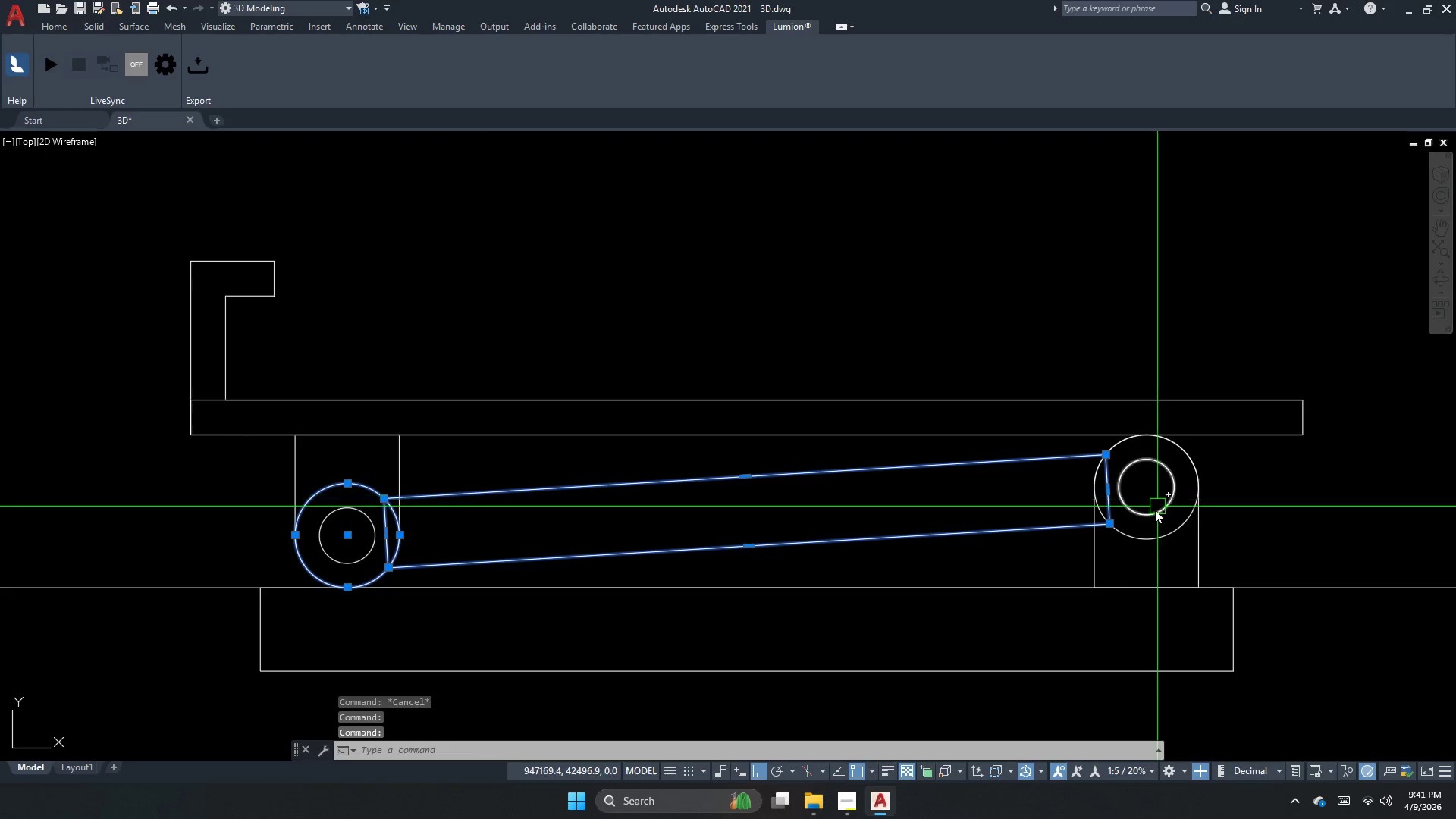 
left_click([1141, 530])
 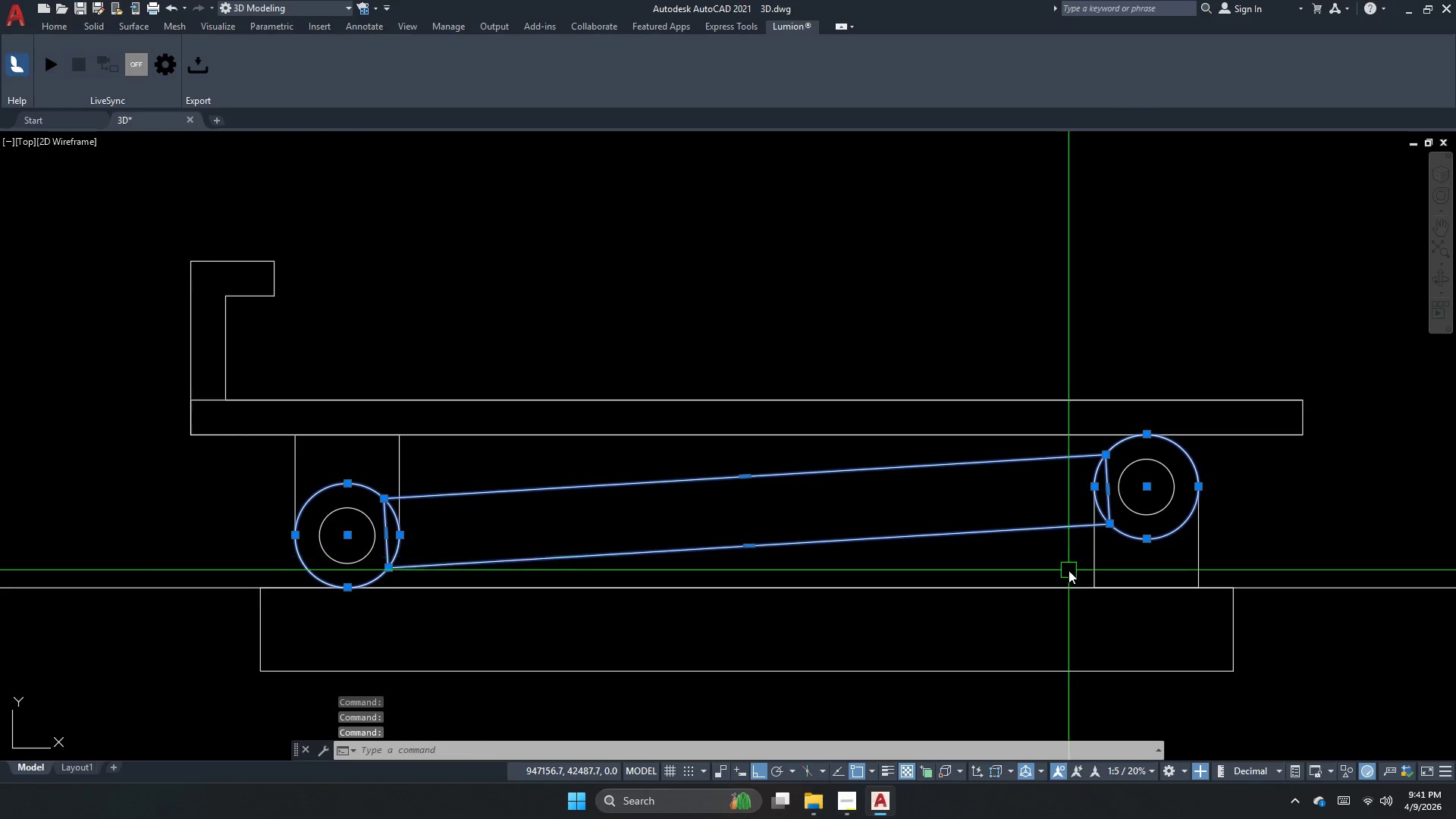 
key(G)
 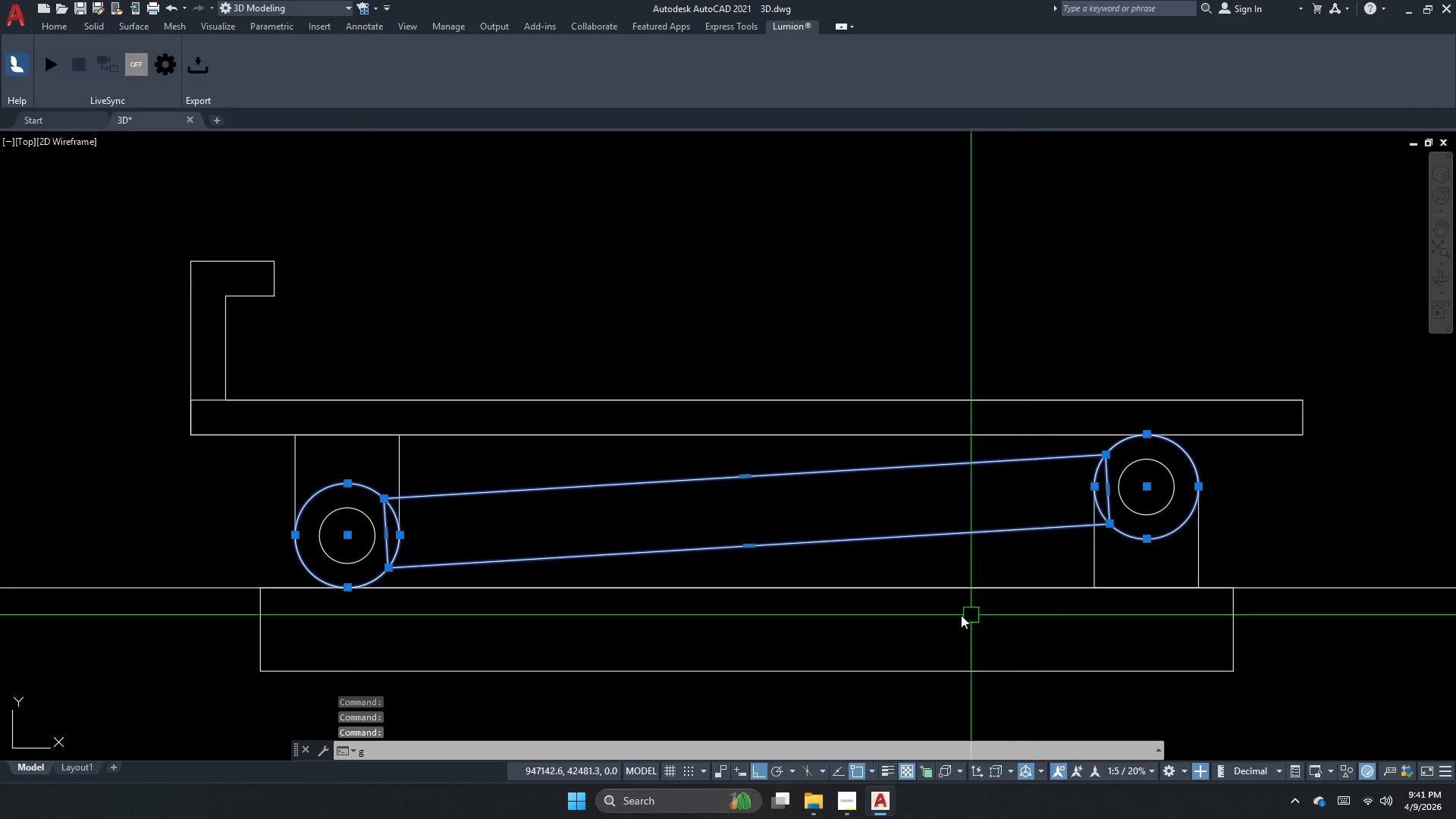 
key(Space)
 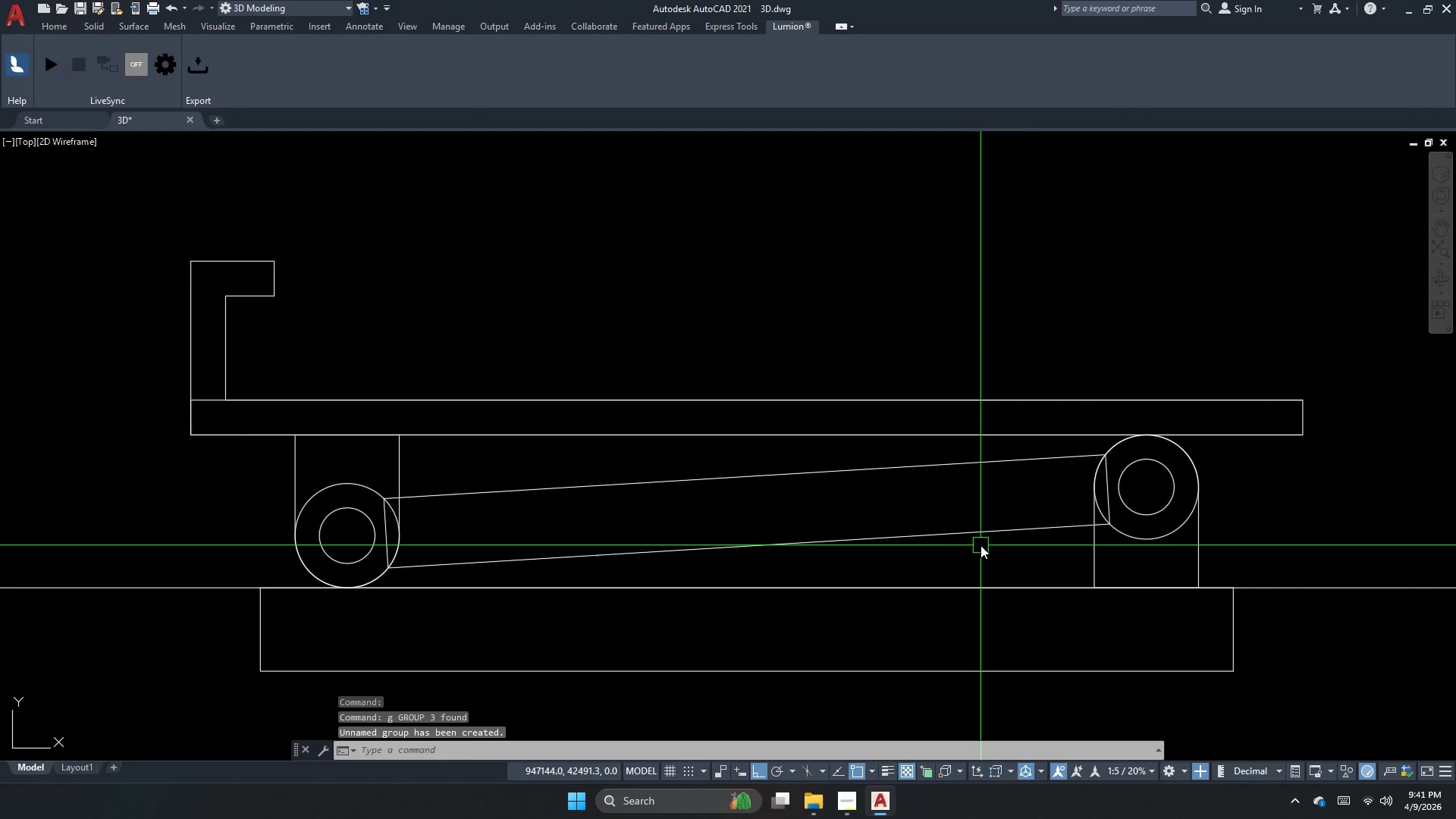 
left_click_drag(start_coordinate=[981, 544], to_coordinate=[974, 538])
 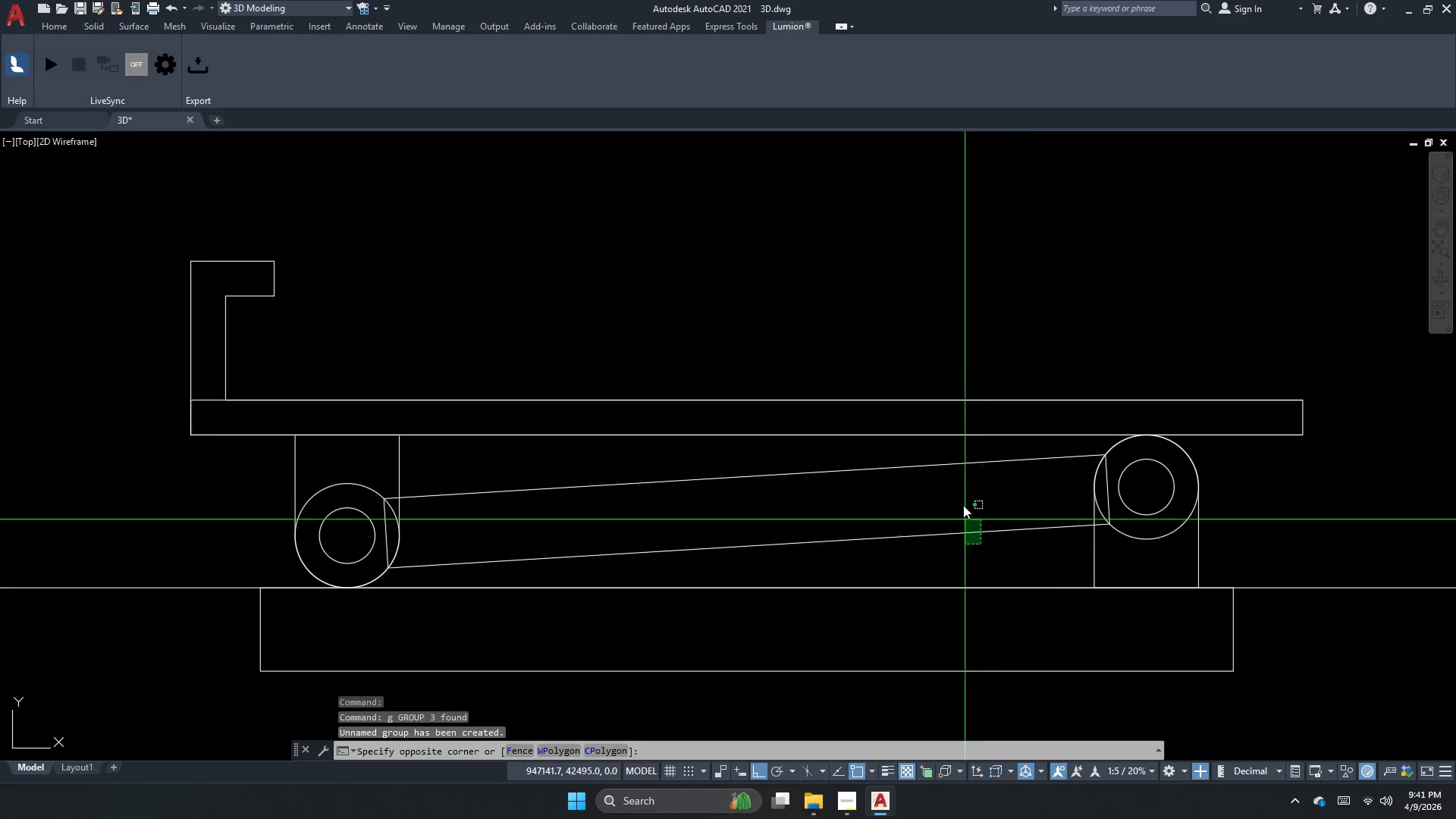 
double_click([959, 494])
 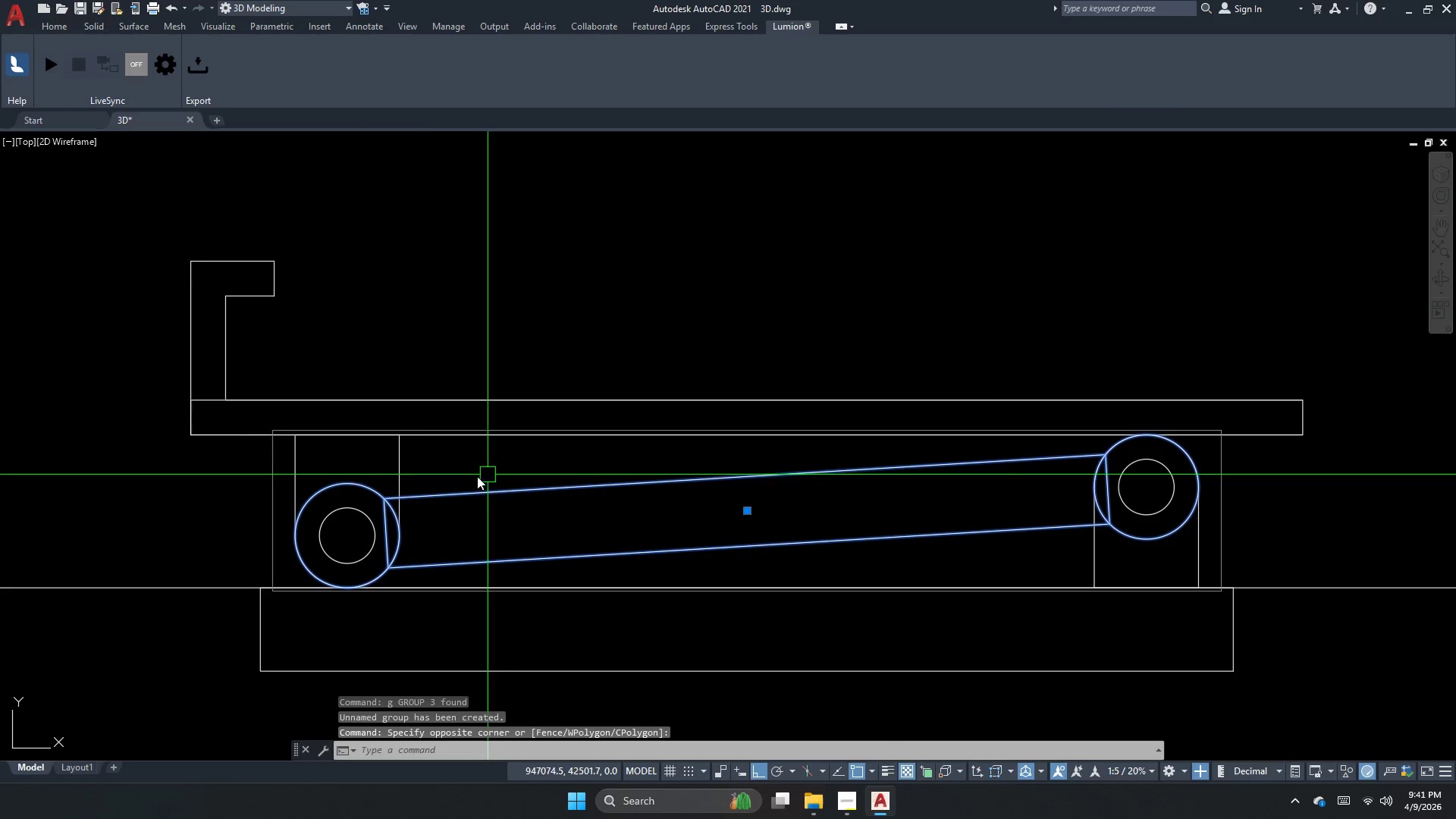 
left_click([419, 476])
 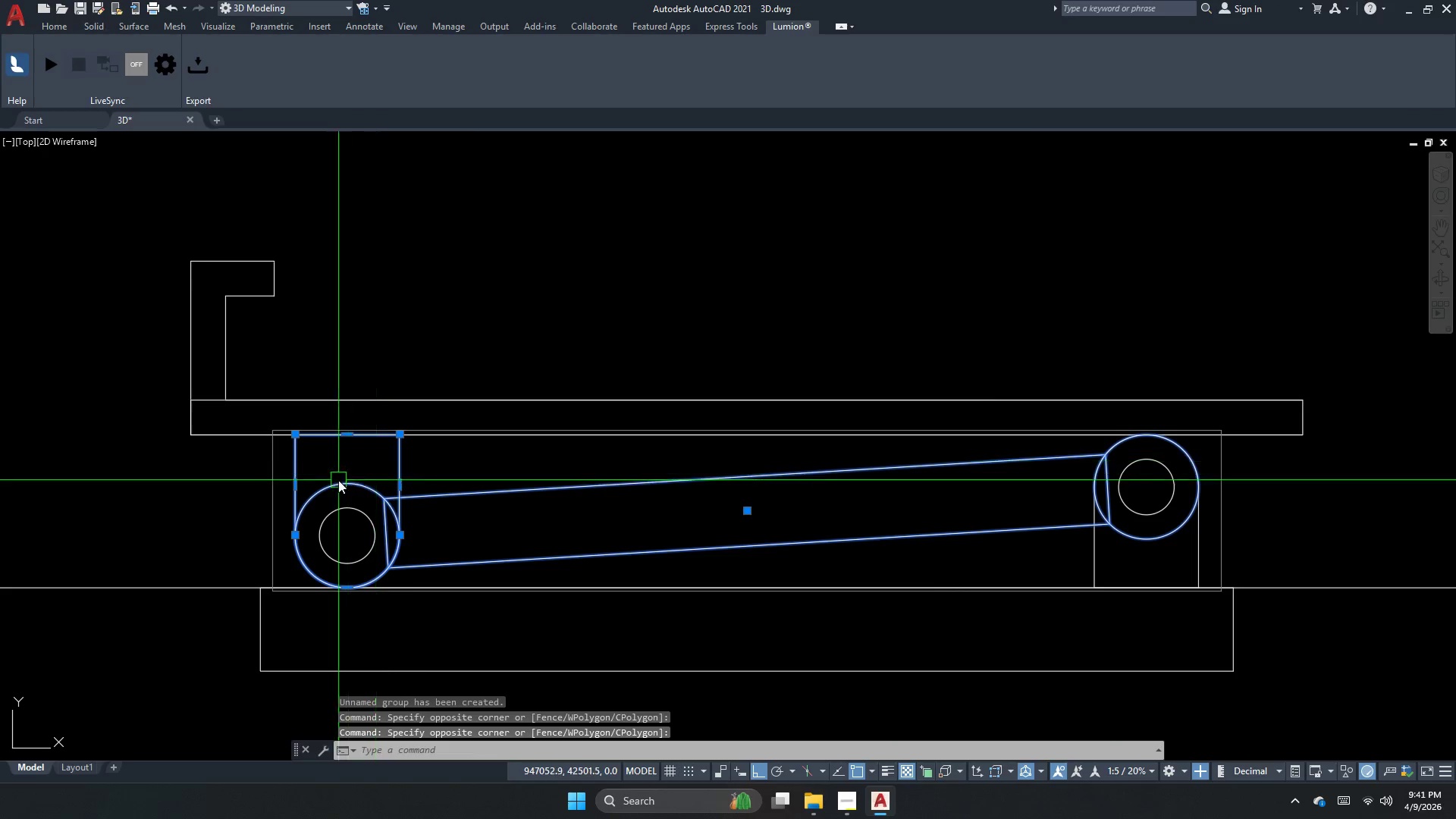 
key(Escape)
 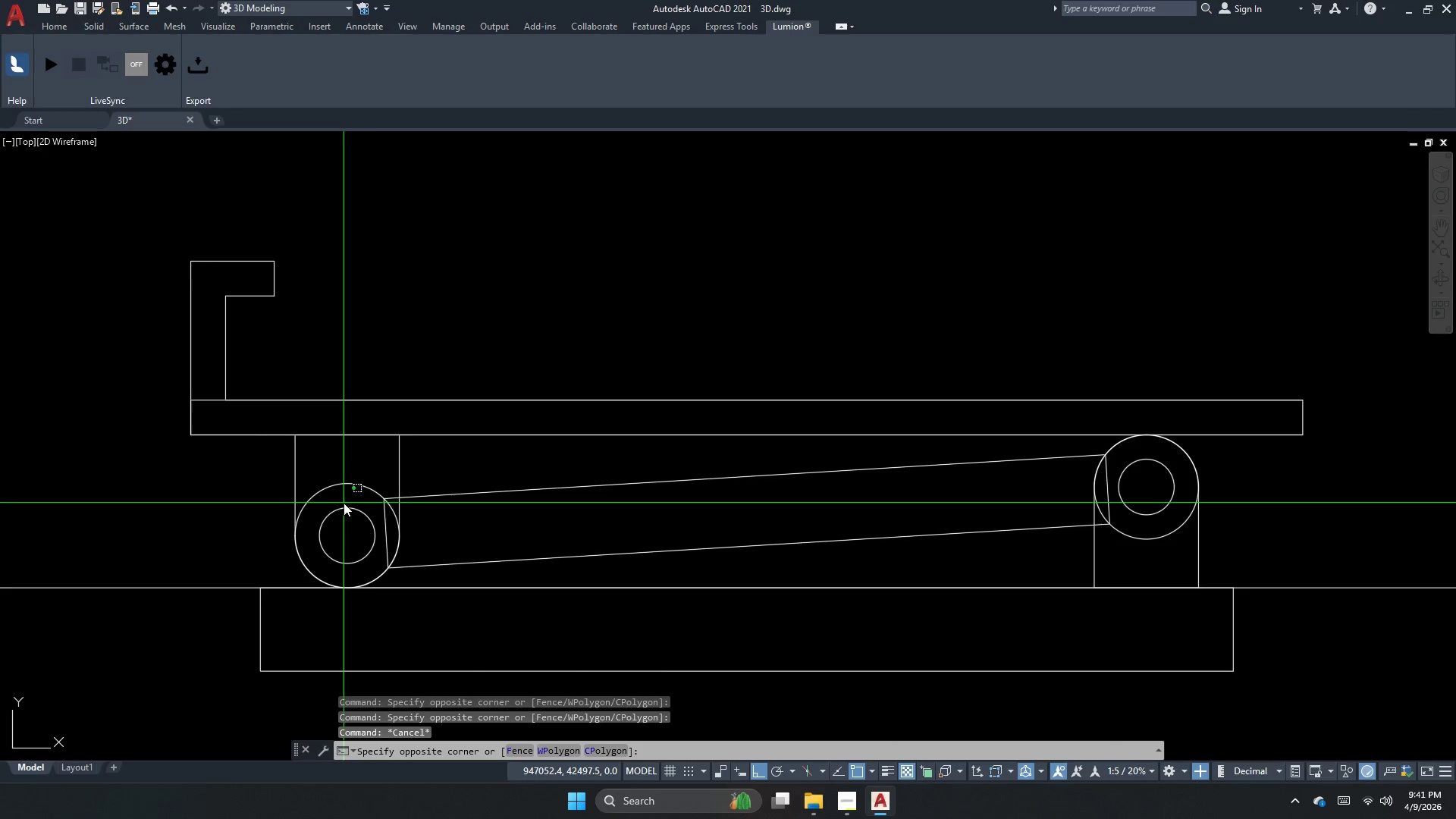 
double_click([344, 507])
 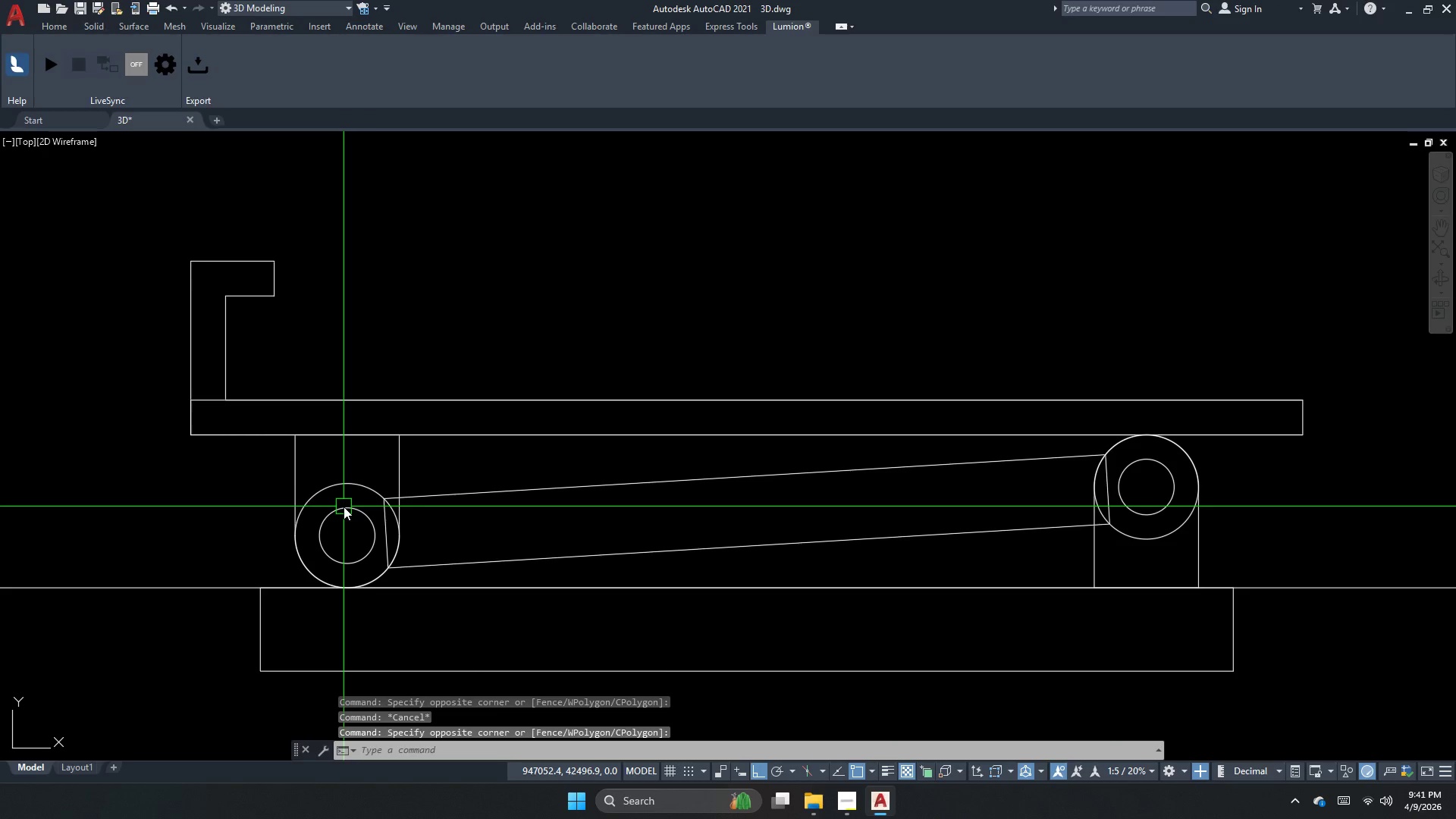 
triple_click([344, 507])
 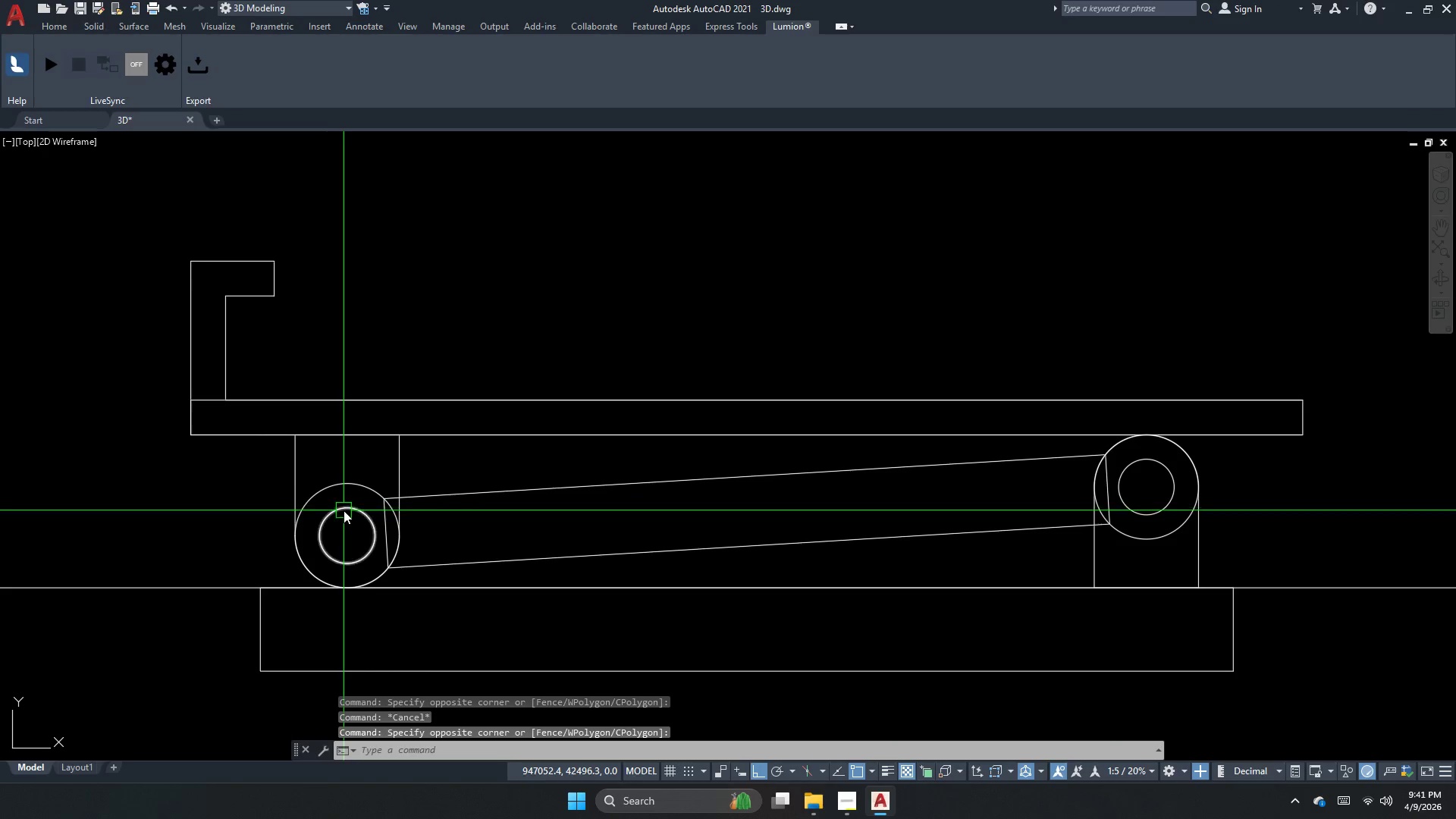 
triple_click([344, 510])
 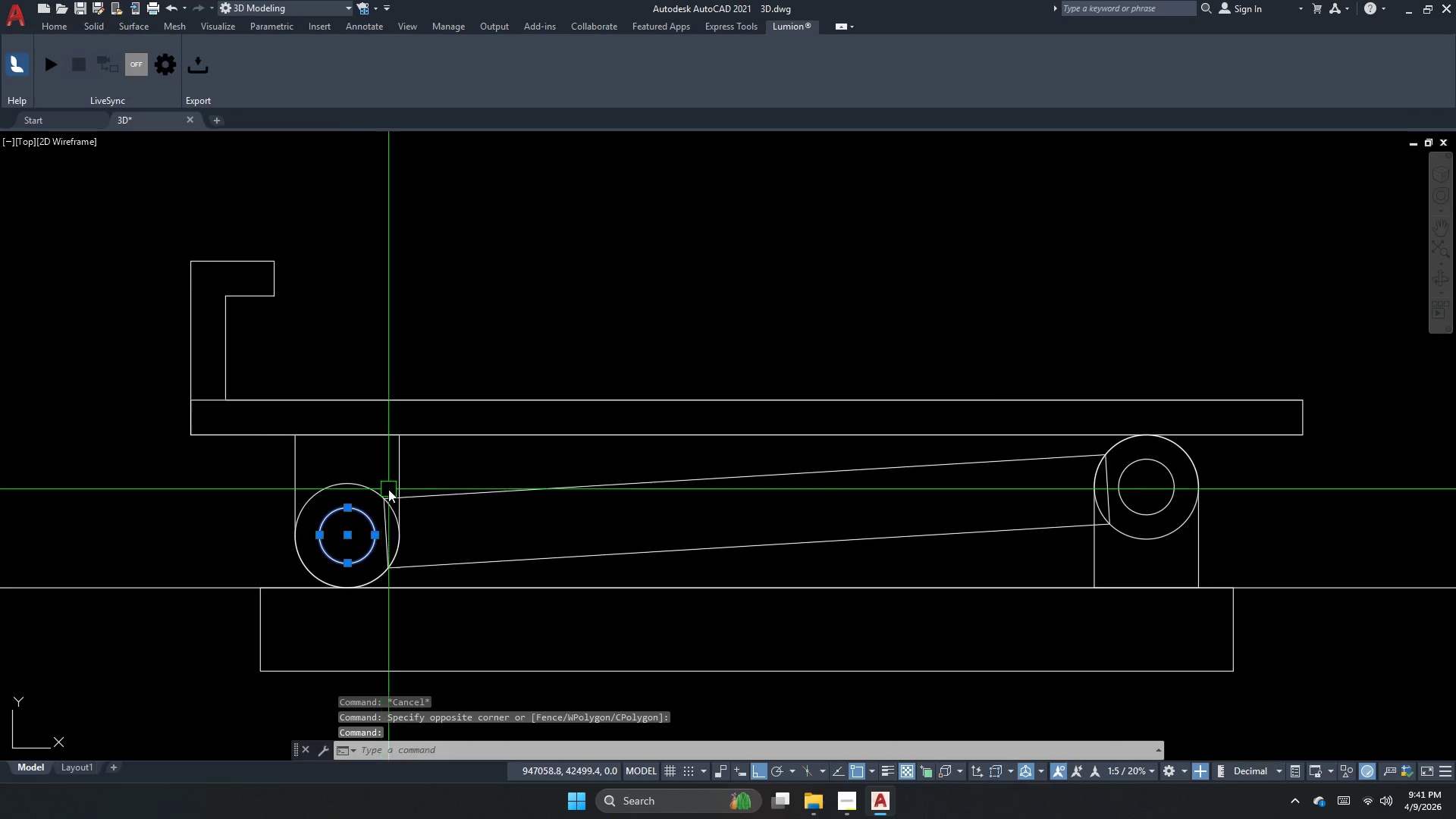 
key(Escape)
 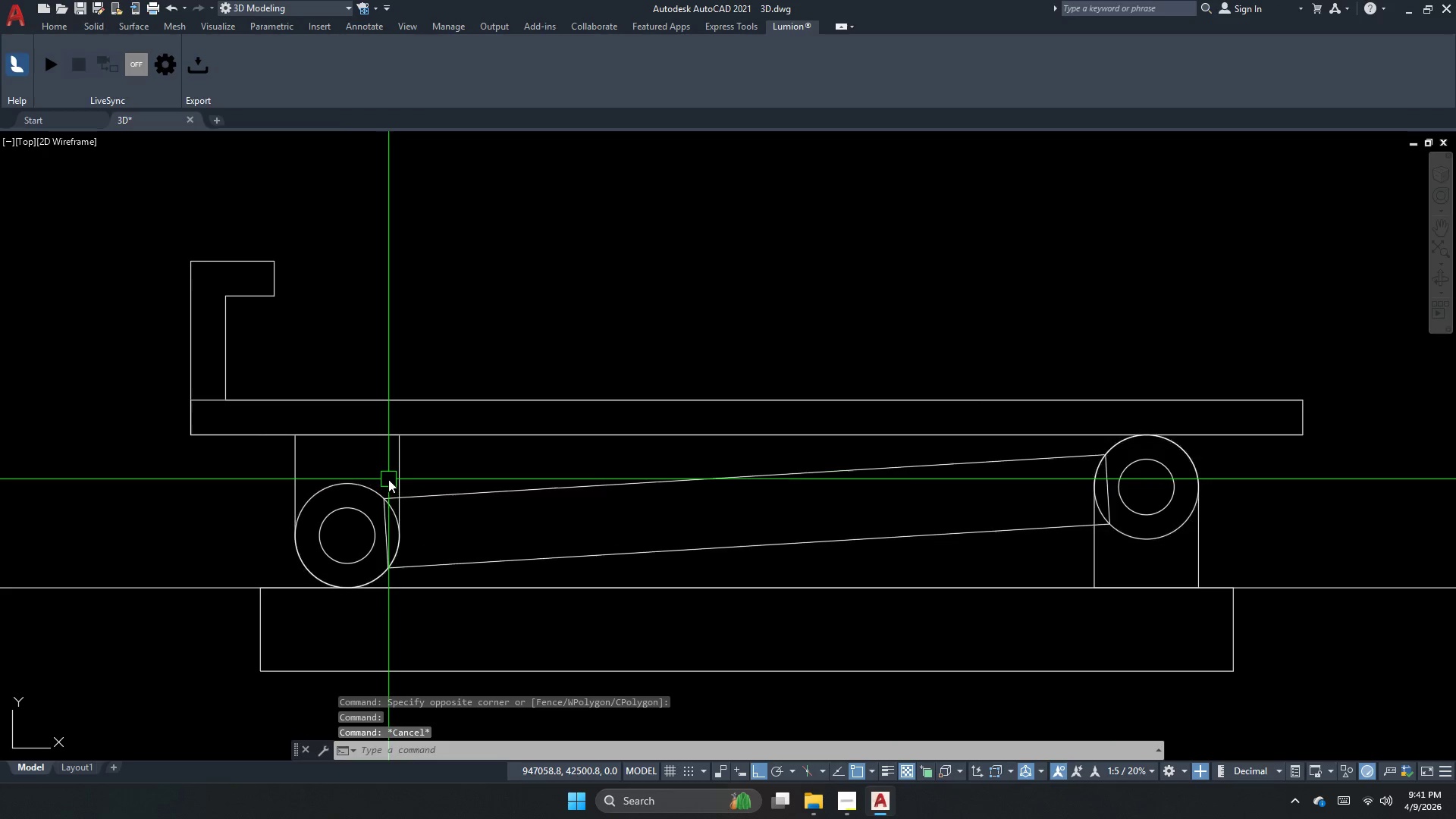 
key(Control+ControlLeft)
 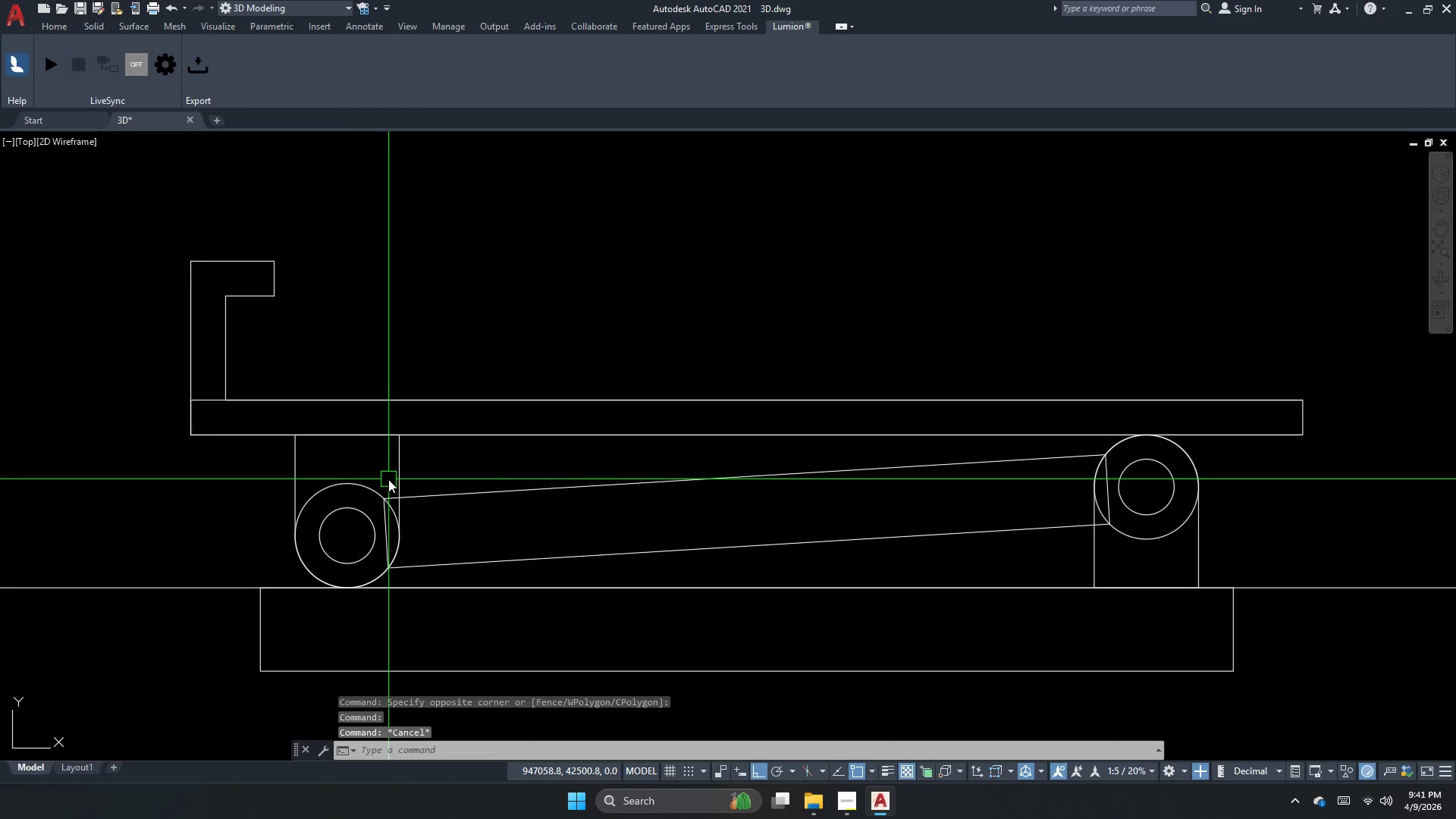 
key(Control+H)
 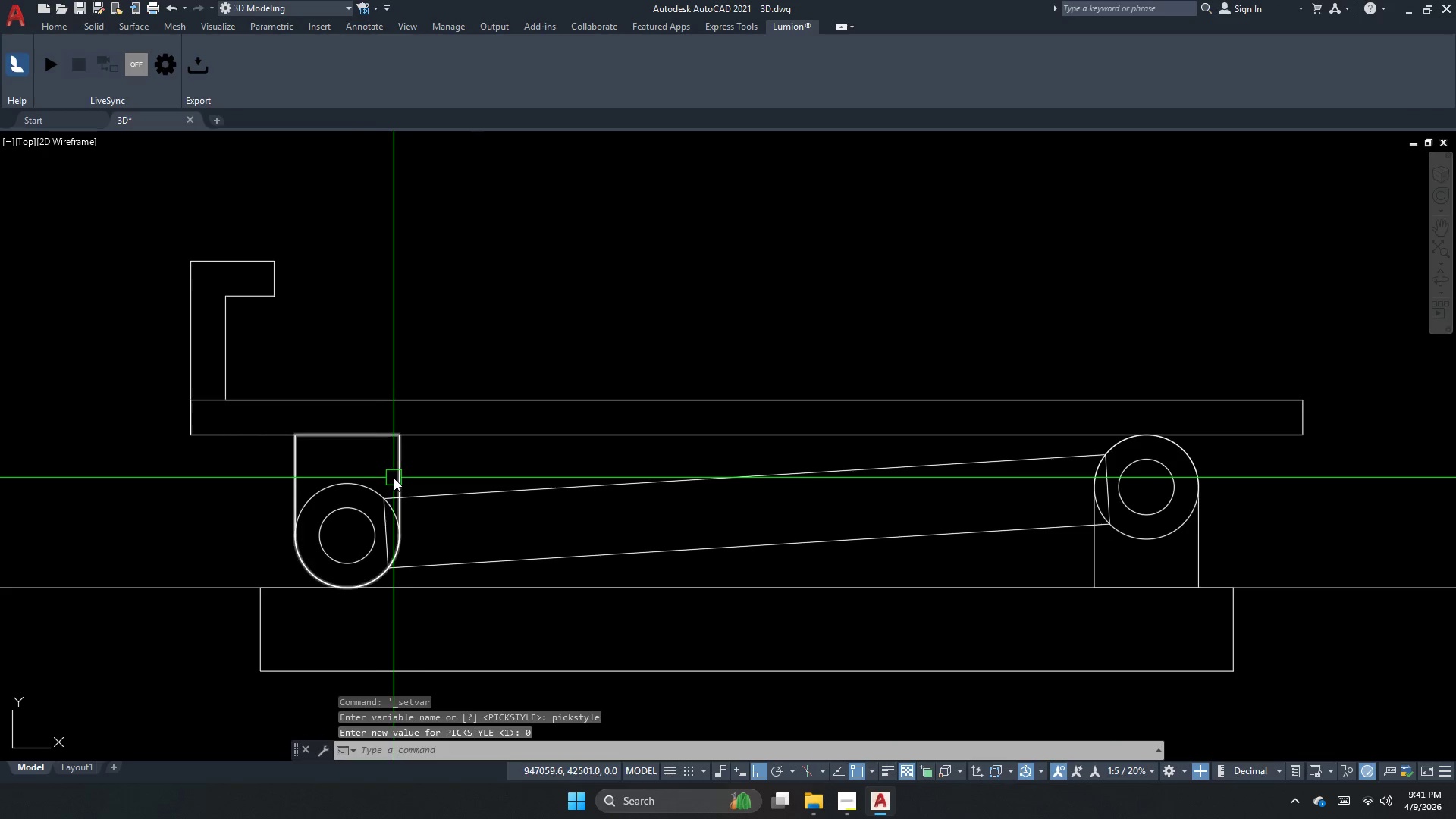 
left_click([396, 475])
 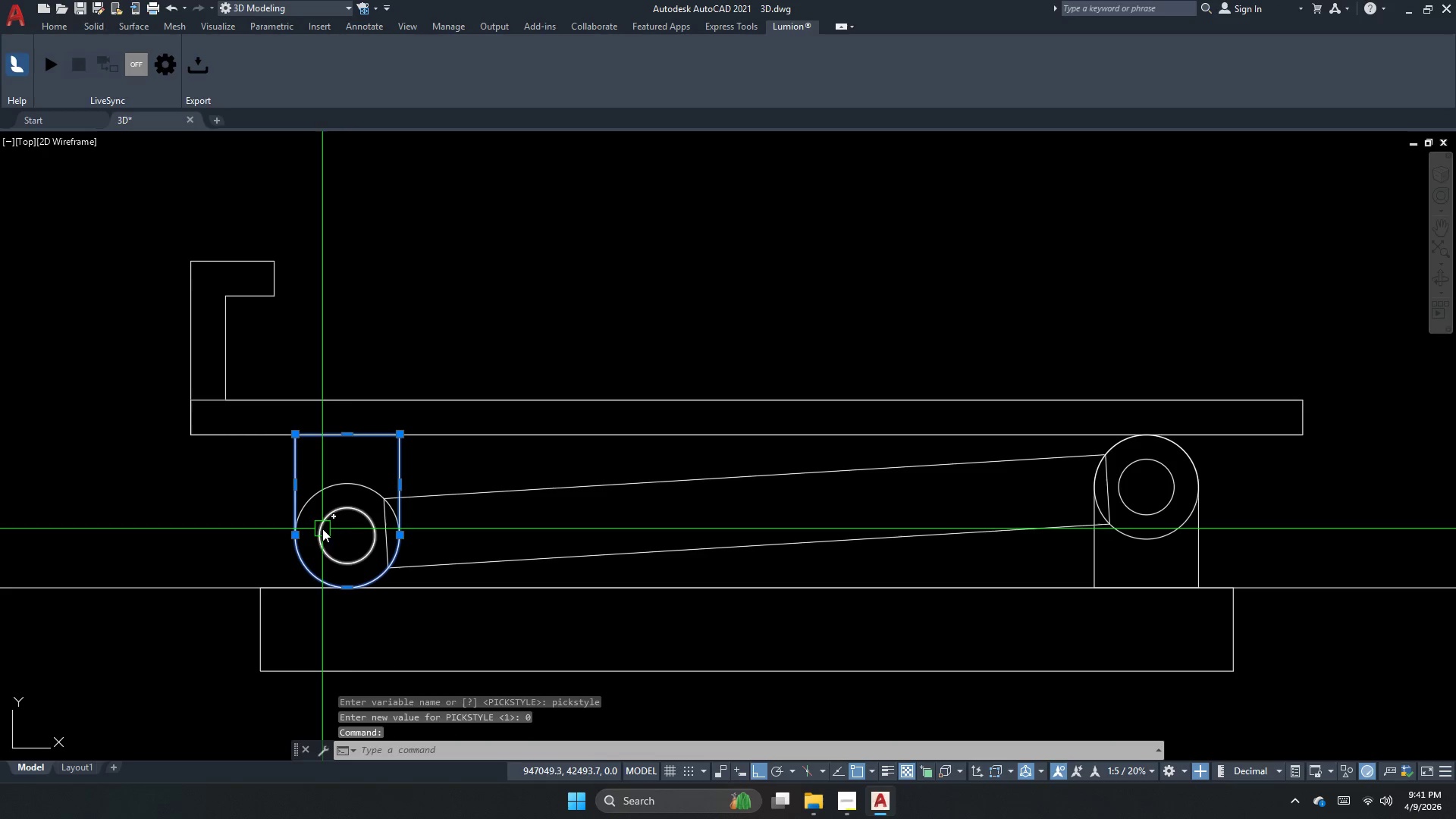 
left_click([351, 517])
 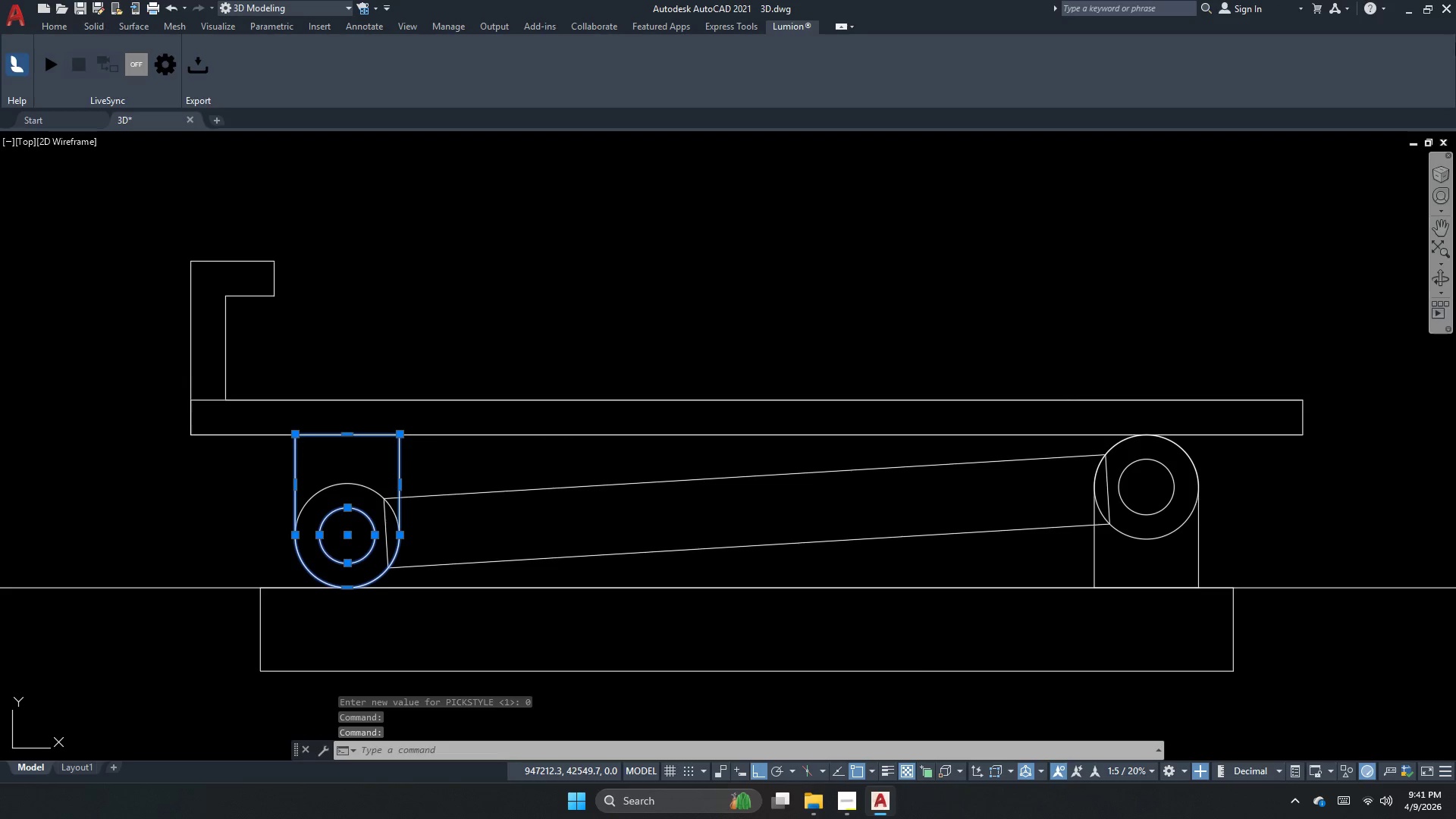 
key(Escape)
 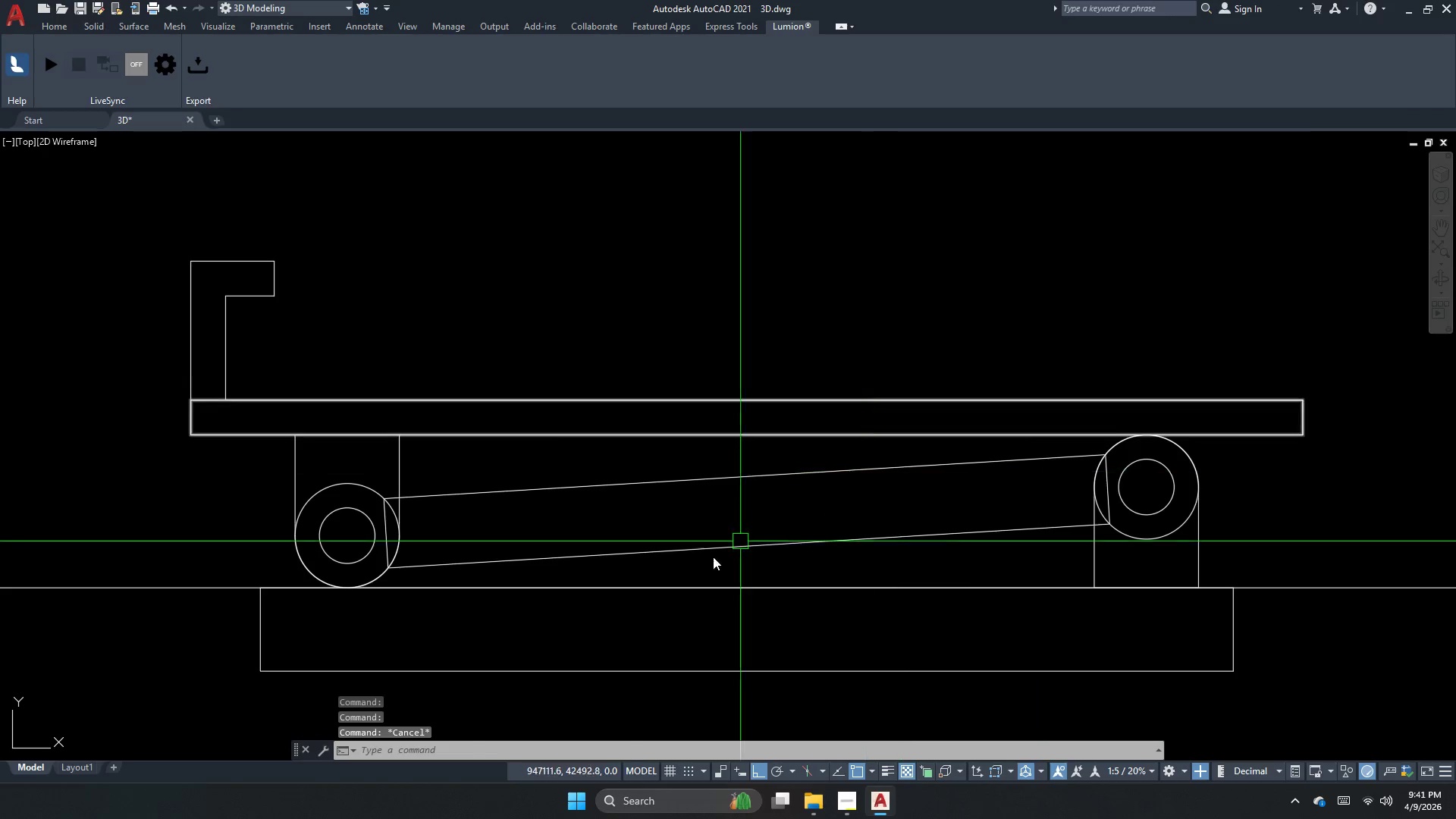 
left_click_drag(start_coordinate=[697, 563], to_coordinate=[683, 542])
 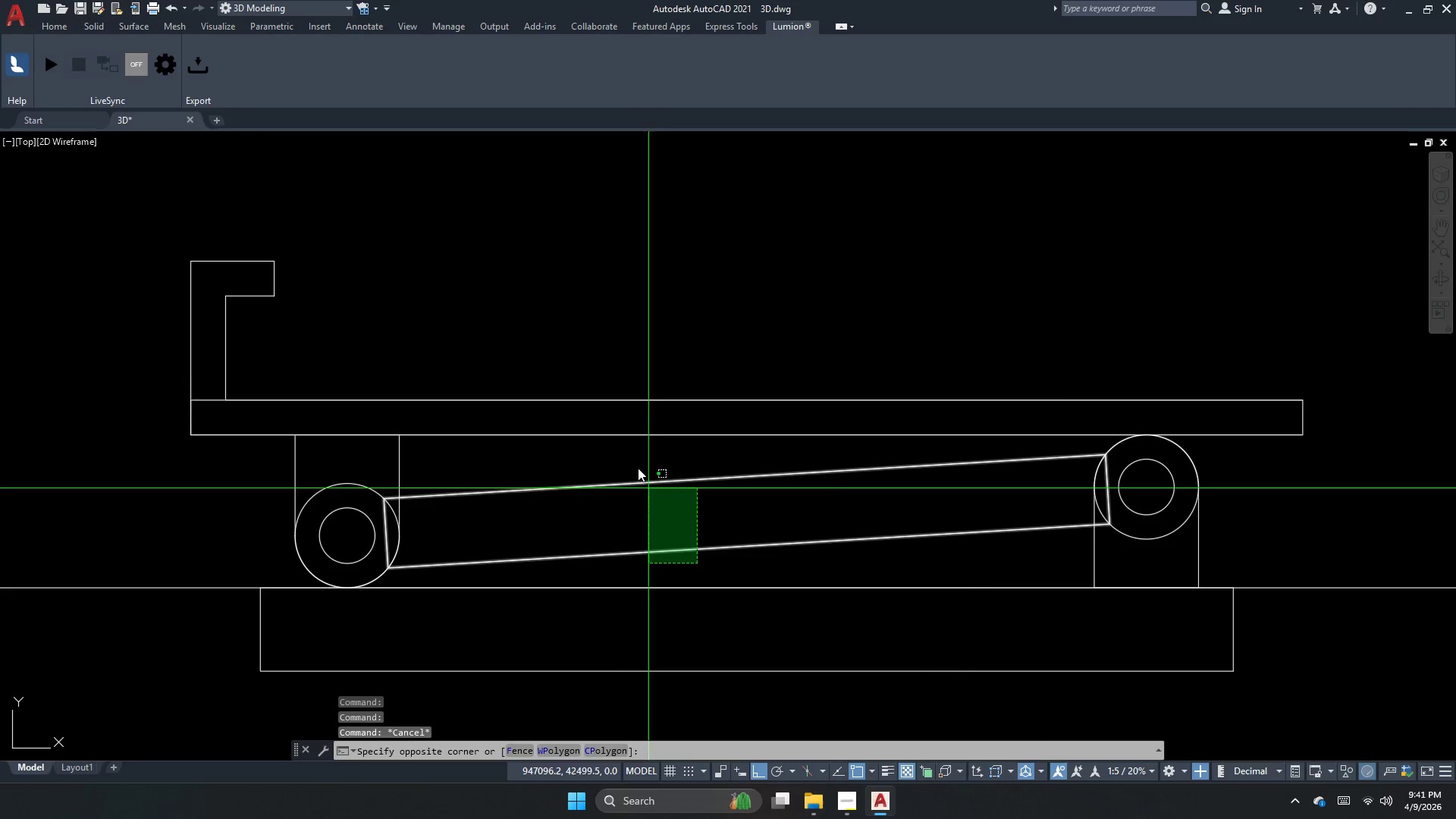 
double_click([631, 444])
 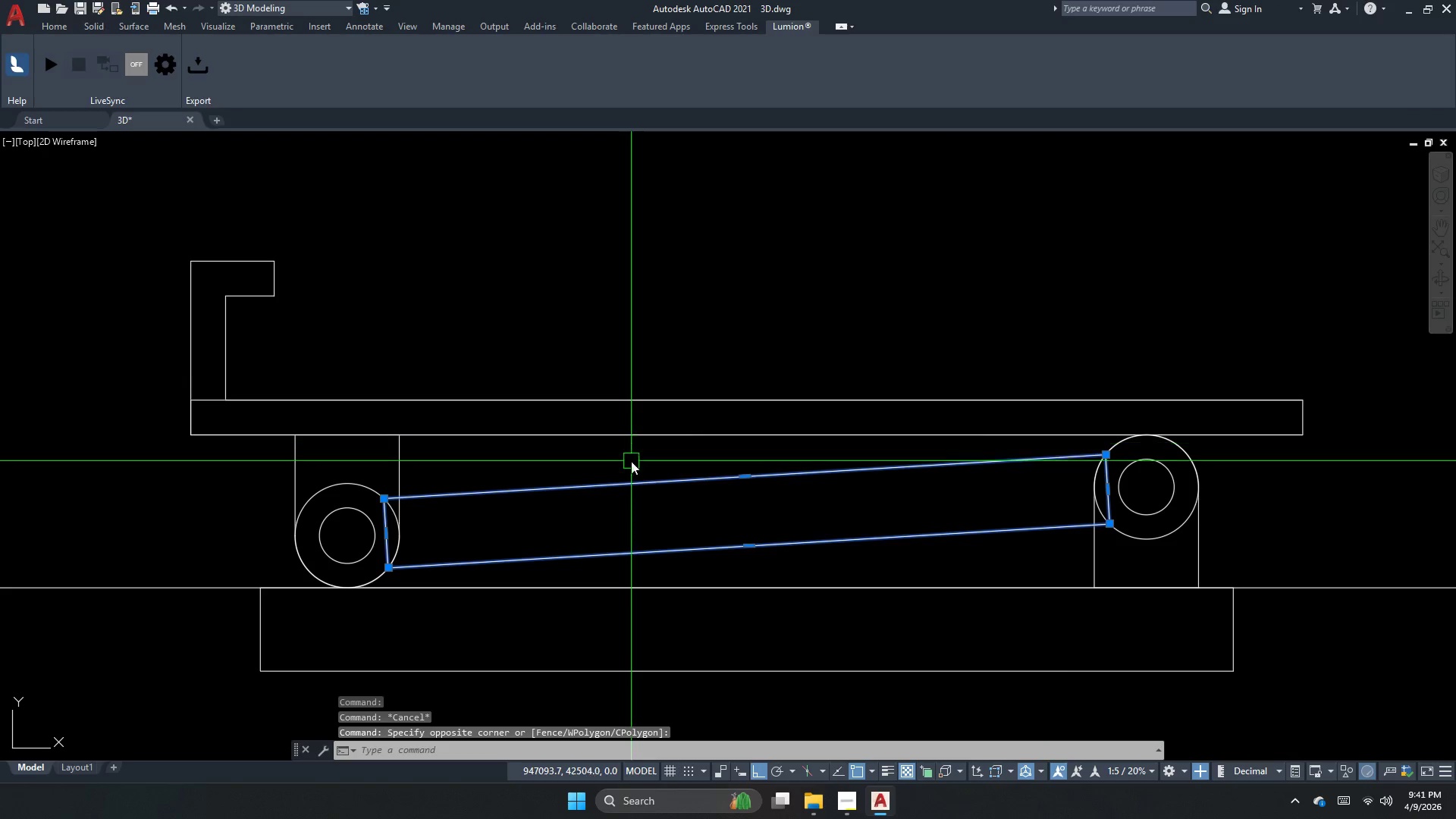 
key(Escape)
 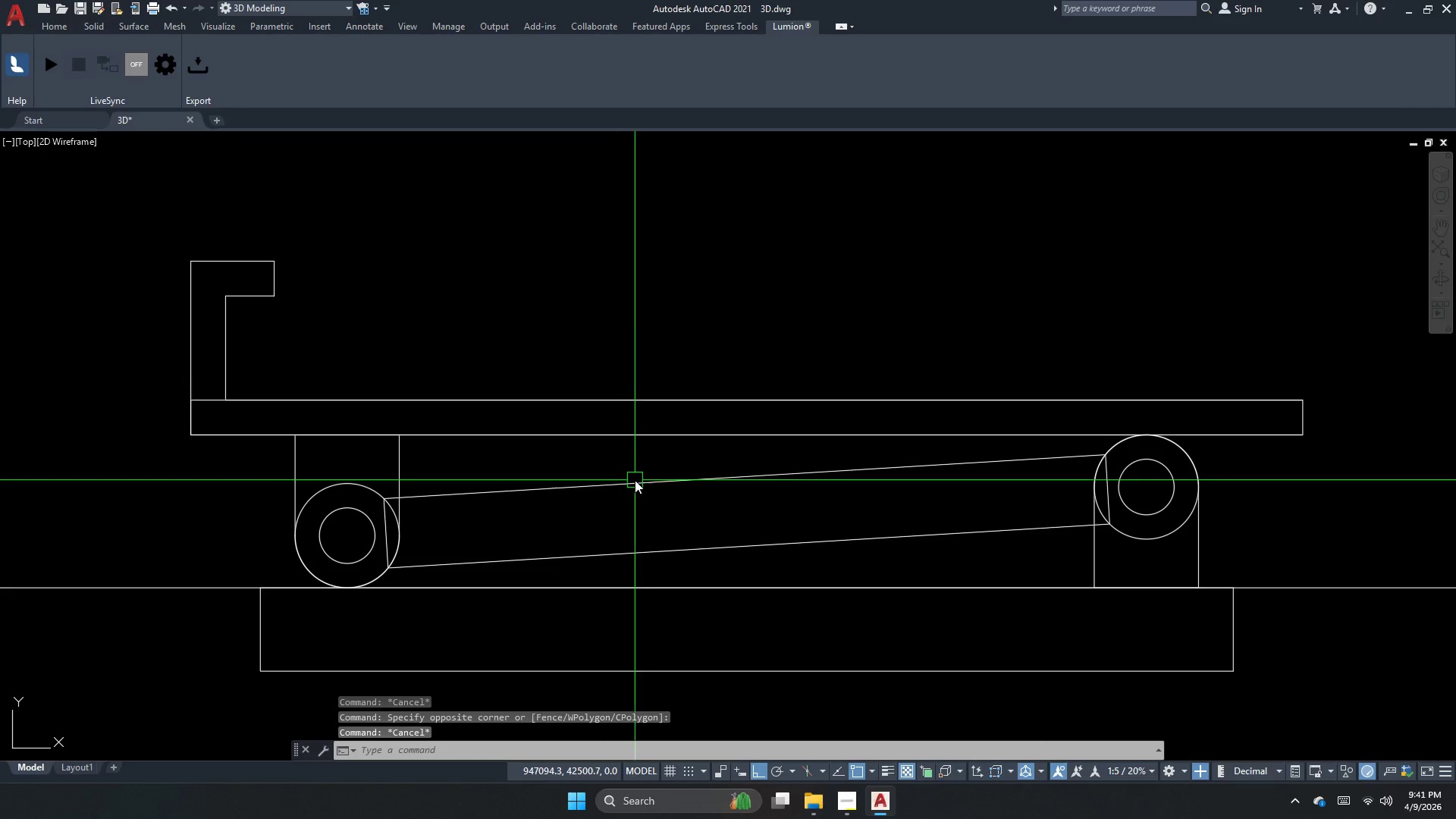 
key(Control+ControlLeft)
 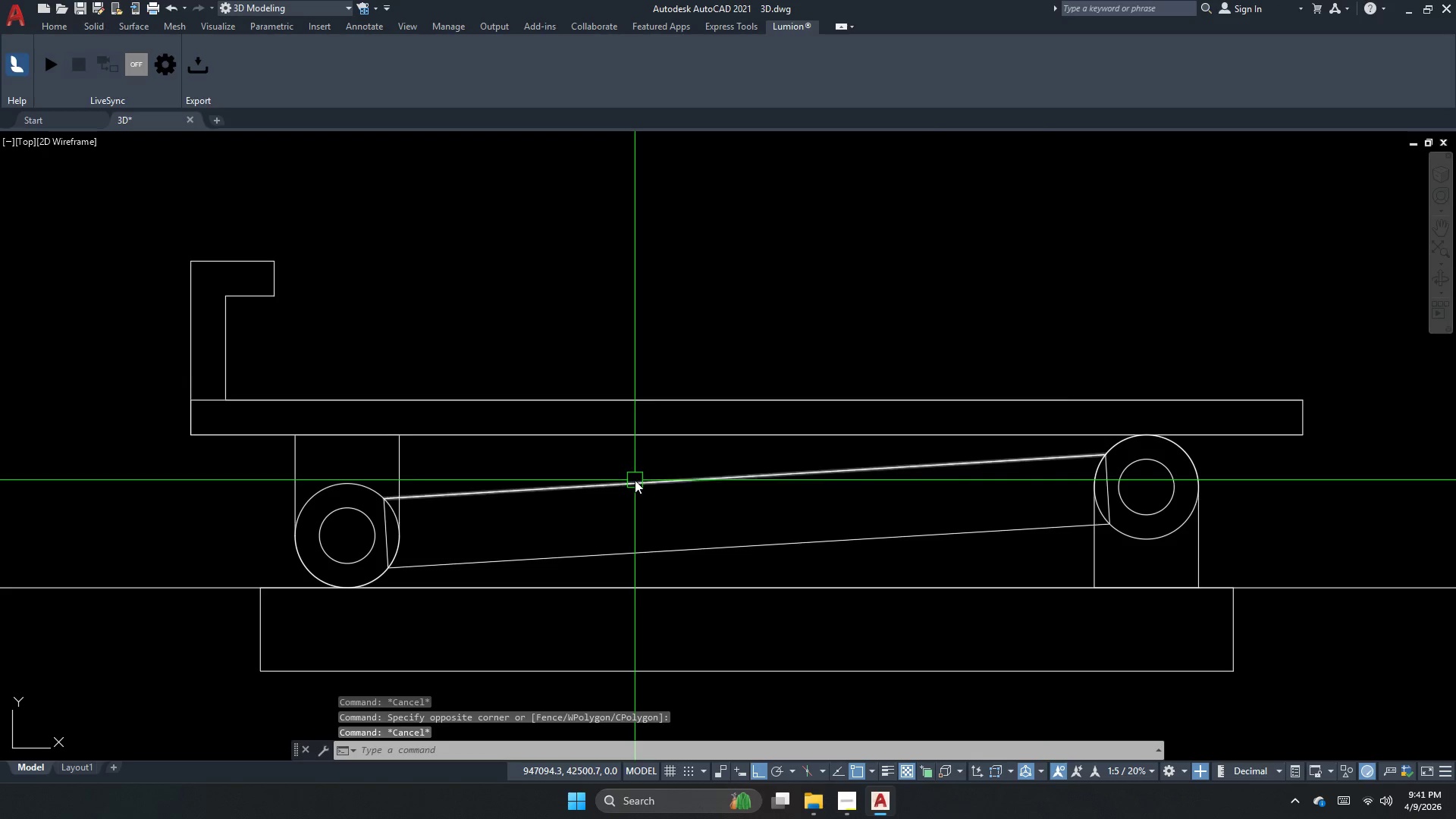 
key(Control+H)
 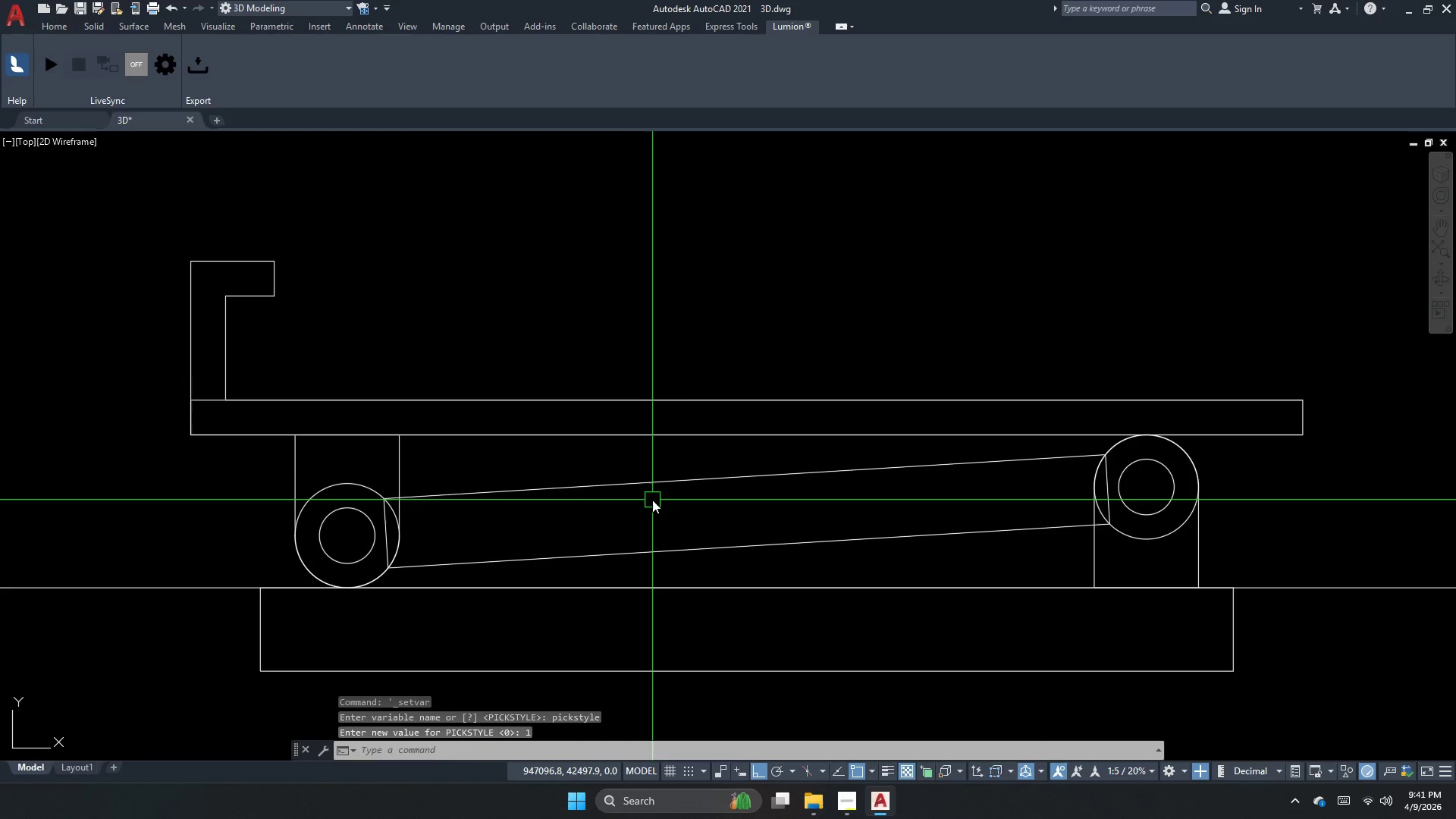 
left_click([652, 500])
 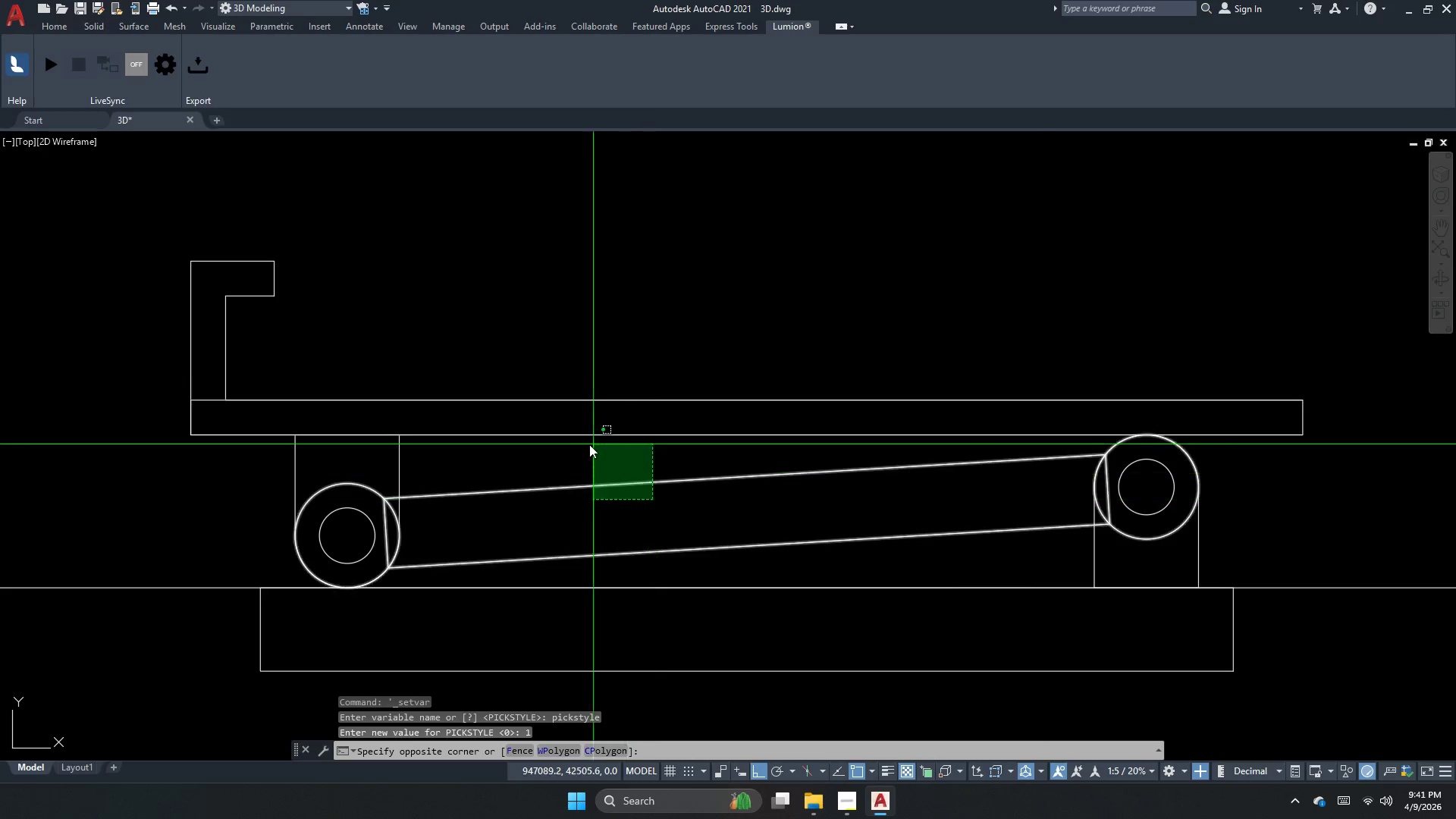 
left_click_drag(start_coordinate=[588, 444], to_coordinate=[582, 466])
 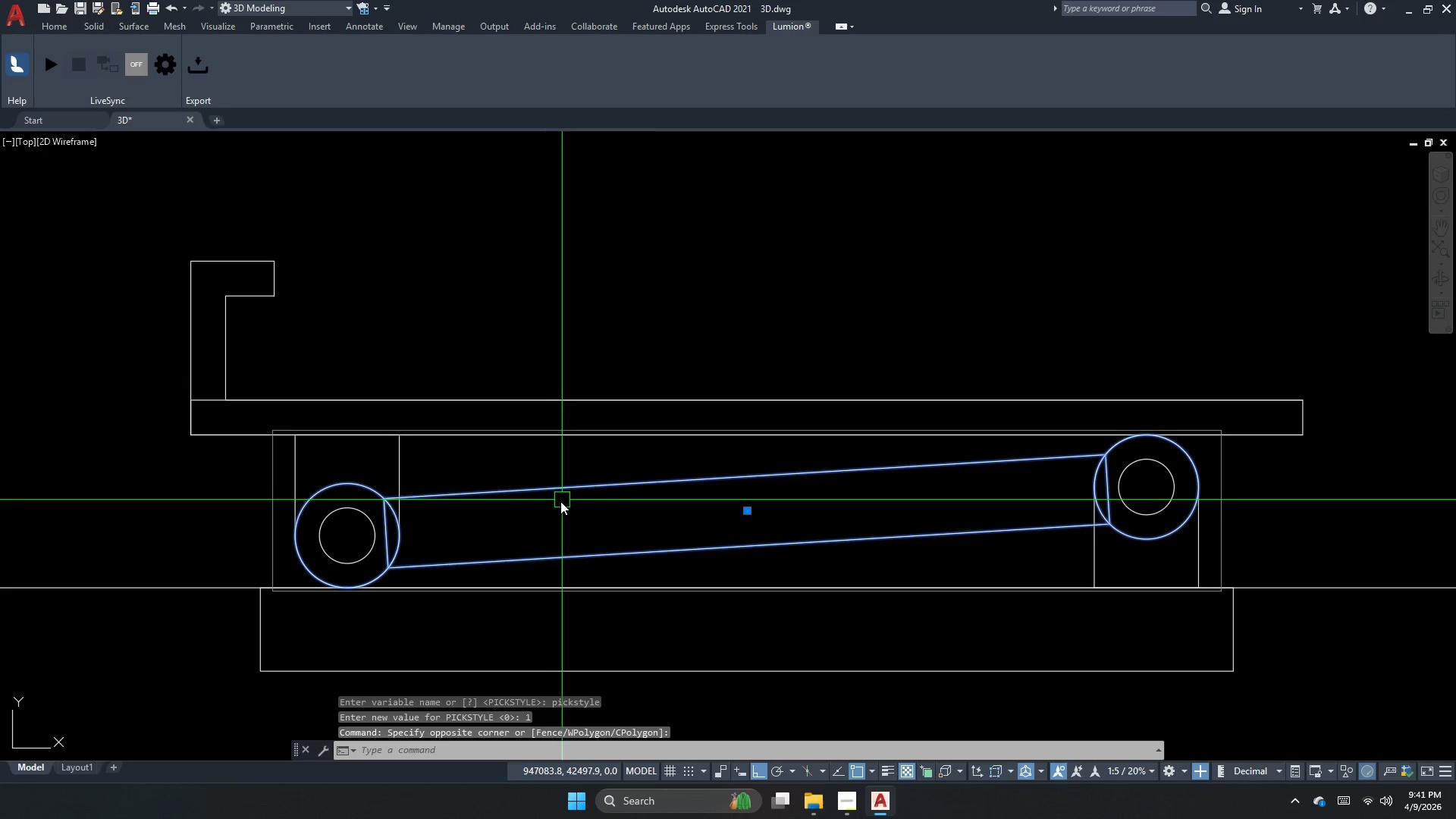 
key(Escape)
 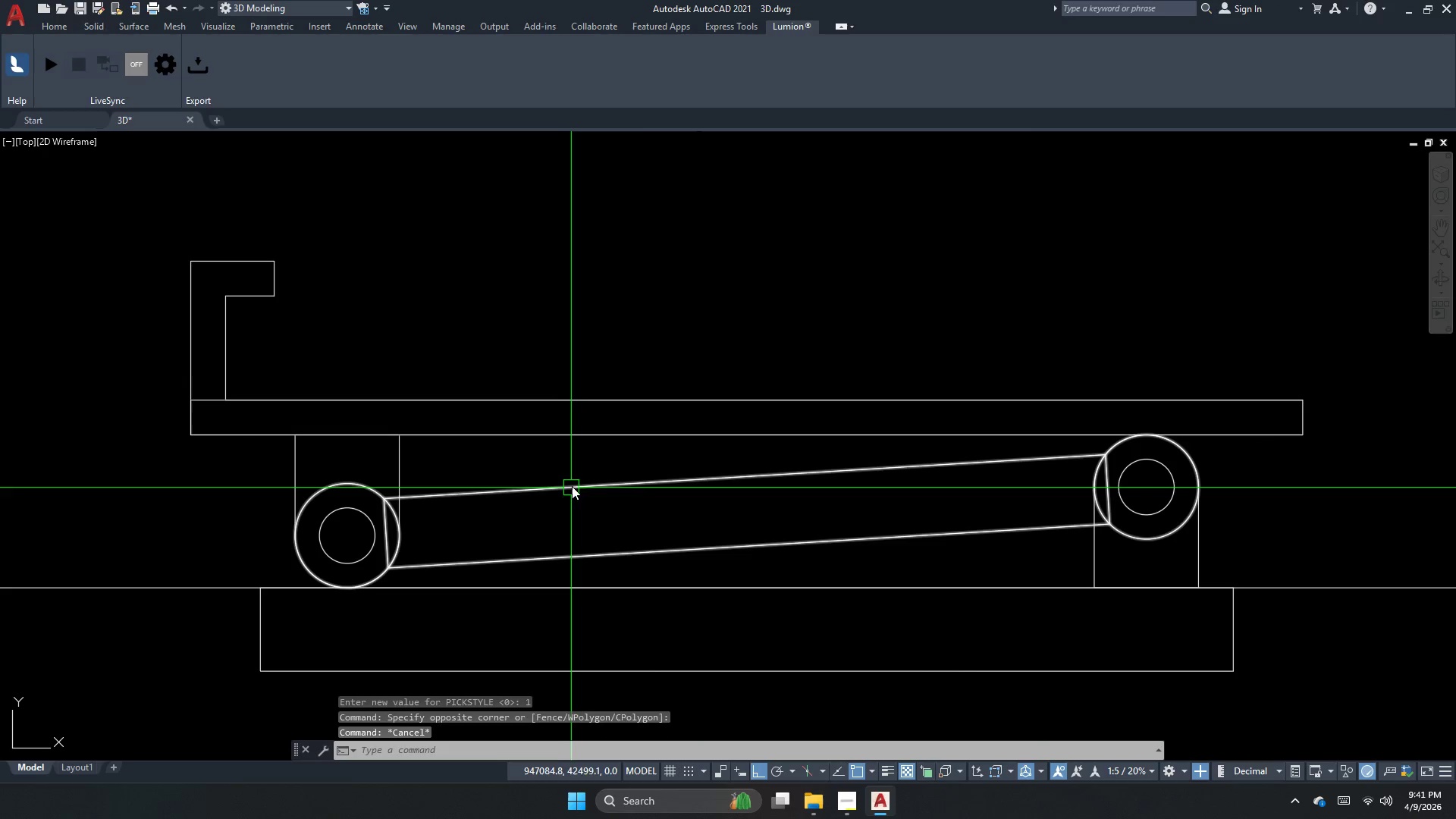 
left_click([572, 485])
 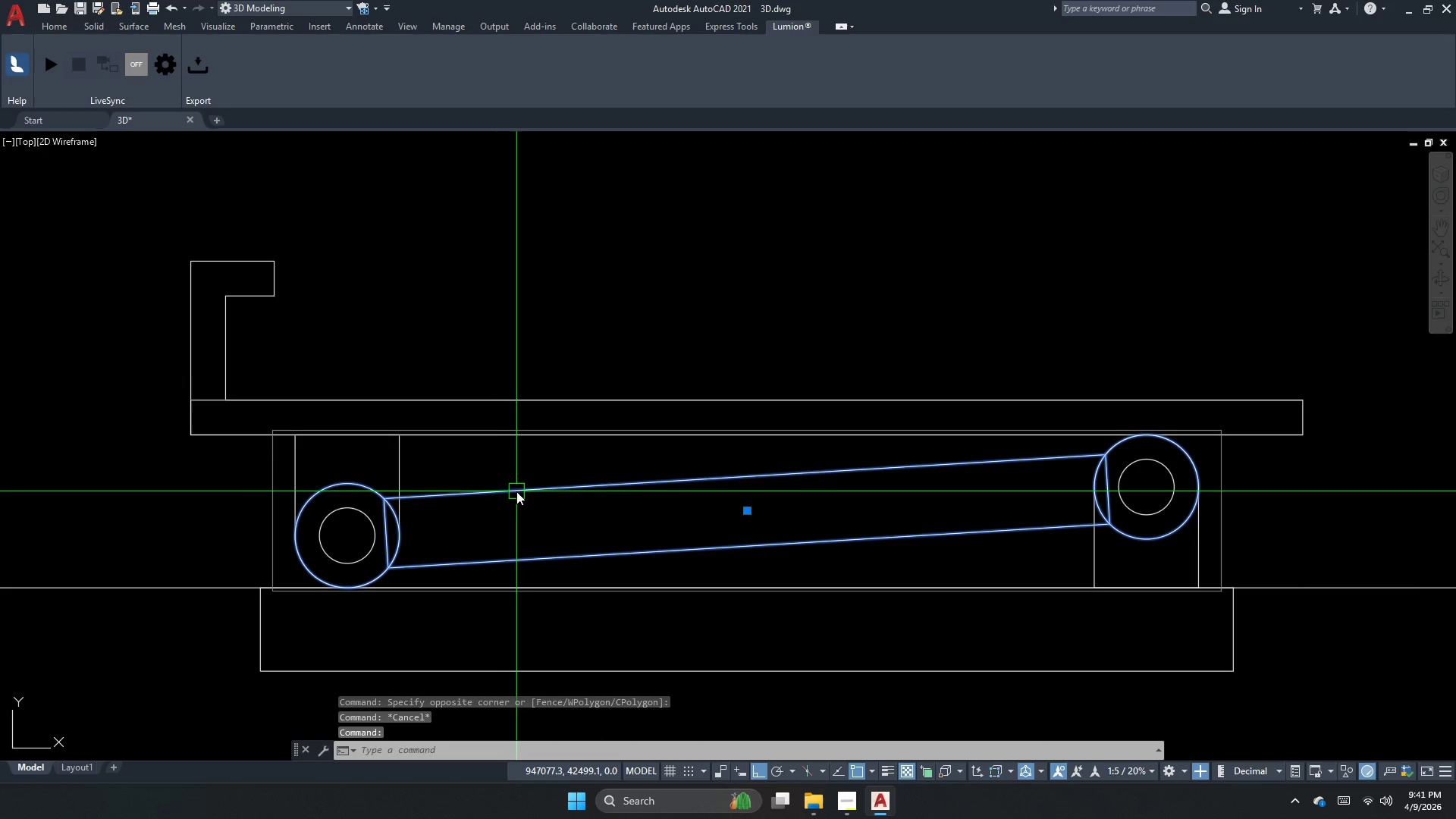 
key(Escape)
 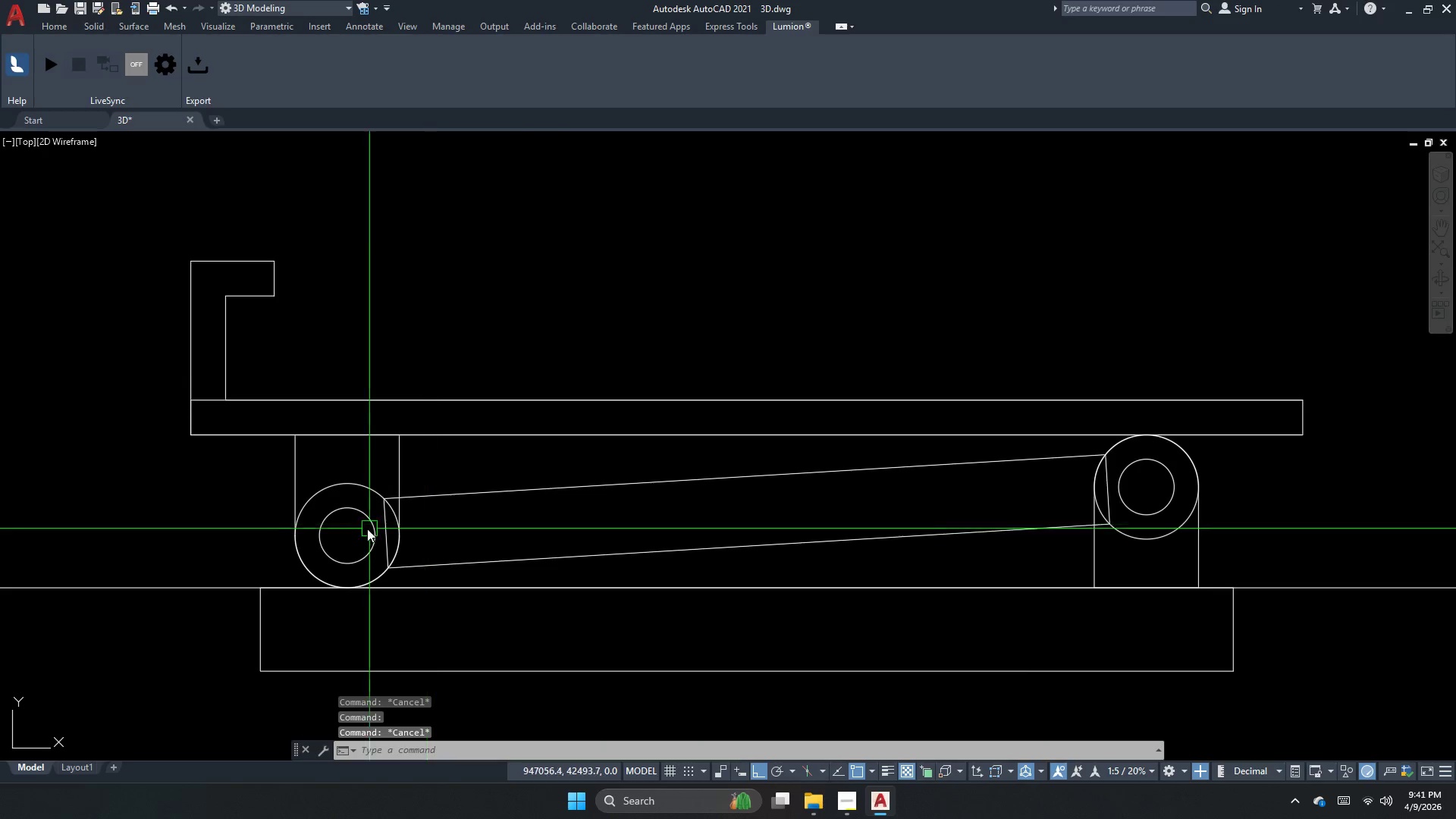 
left_click([328, 506])
 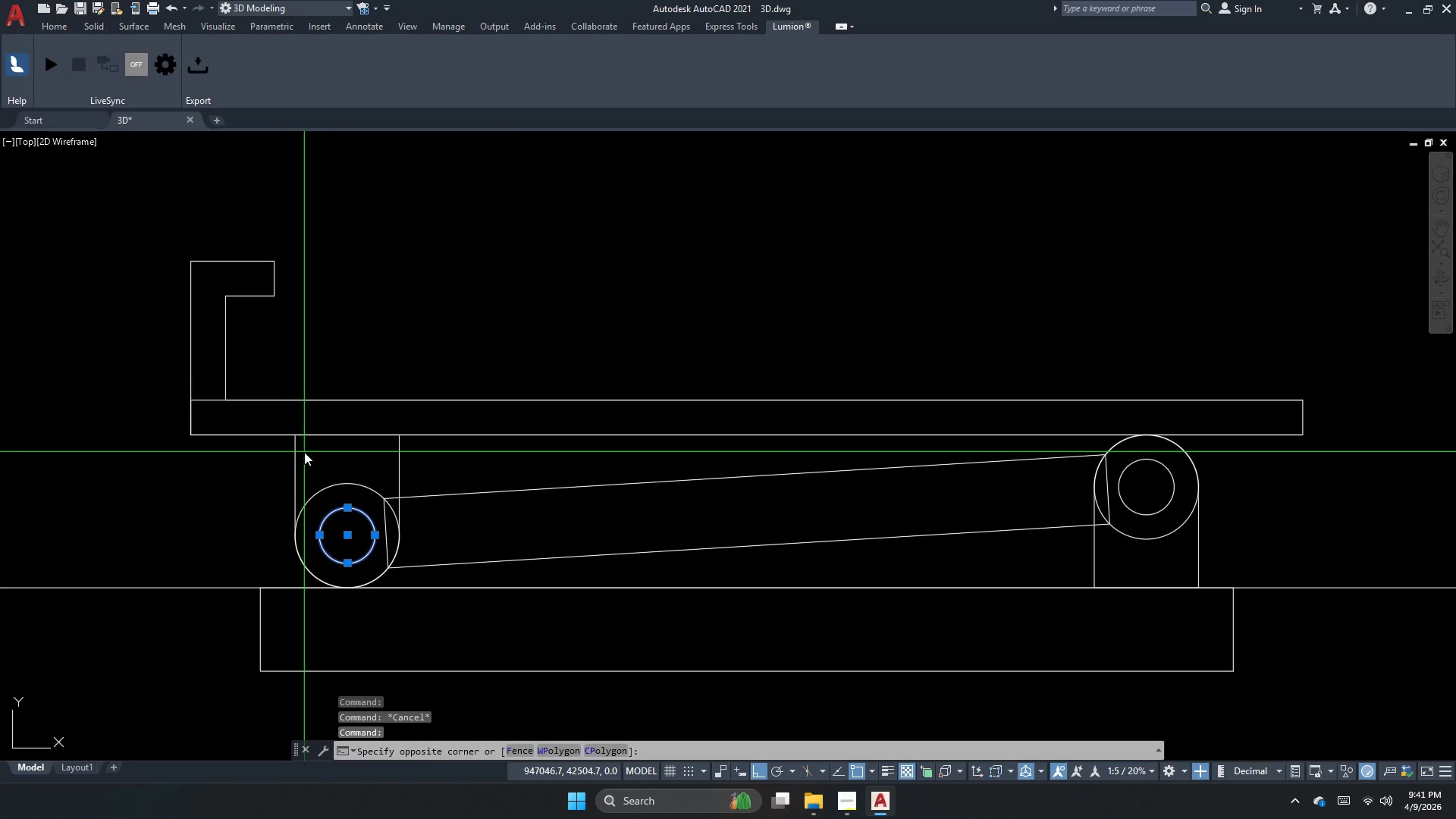 
left_click_drag(start_coordinate=[278, 472], to_coordinate=[275, 477])
 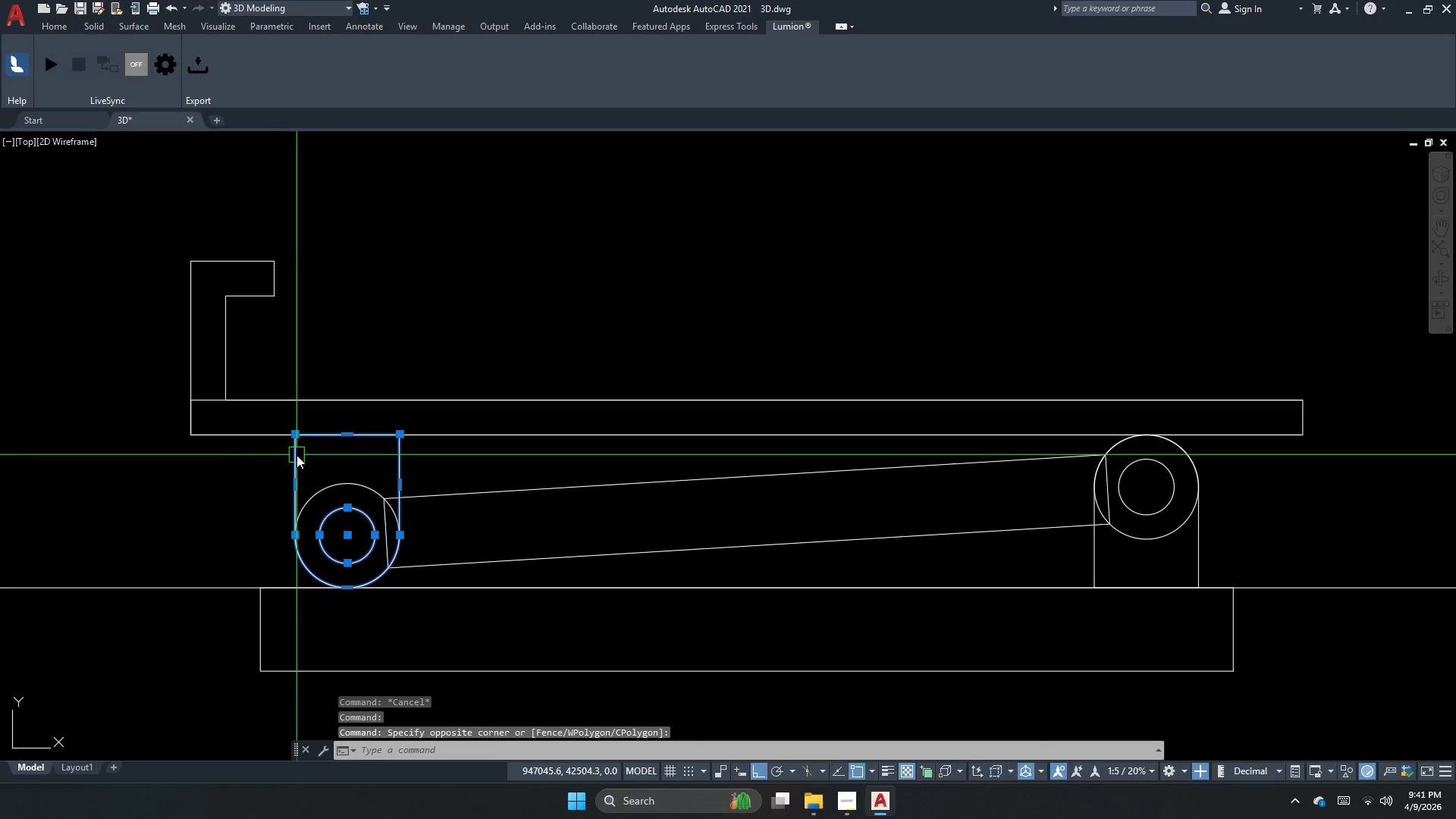 
key(G)
 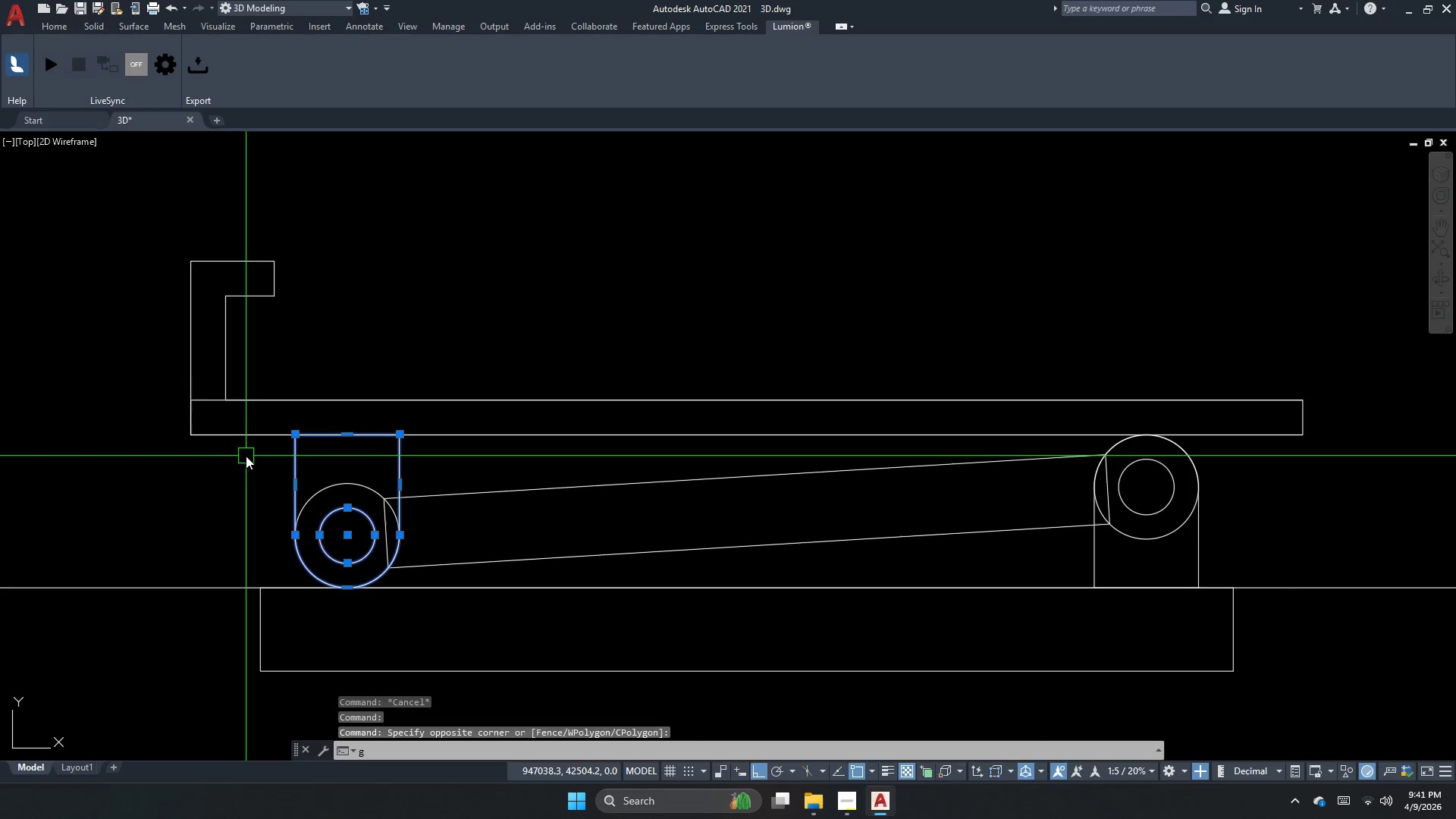 
key(Space)
 